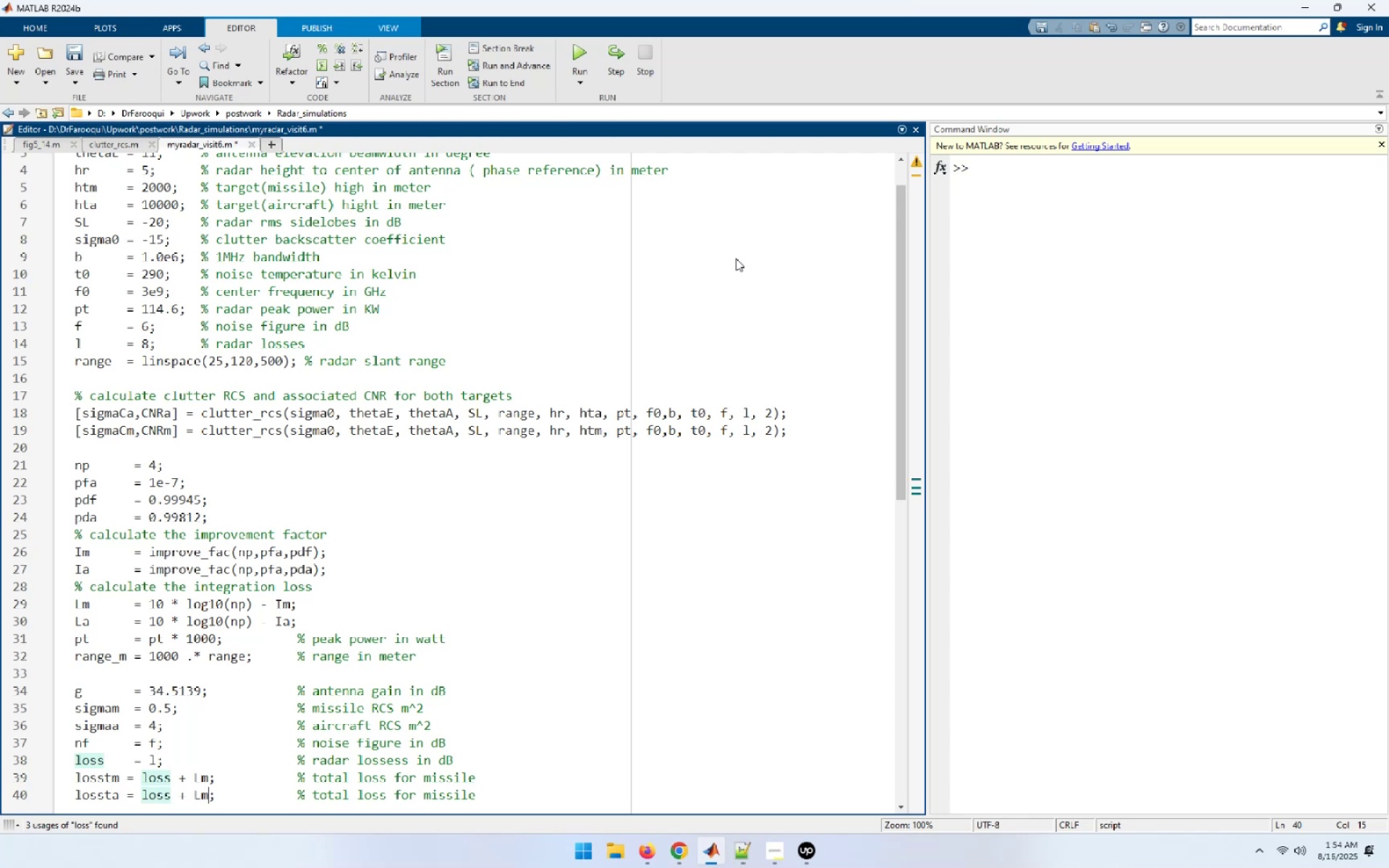 
key(Backspace)
type(a[End])
key(Backspace)
key(Backspace)
key(Backspace)
key(Backspace)
key(Backspace)
key(Backspace)
key(Backspace)
type(aircraft)
 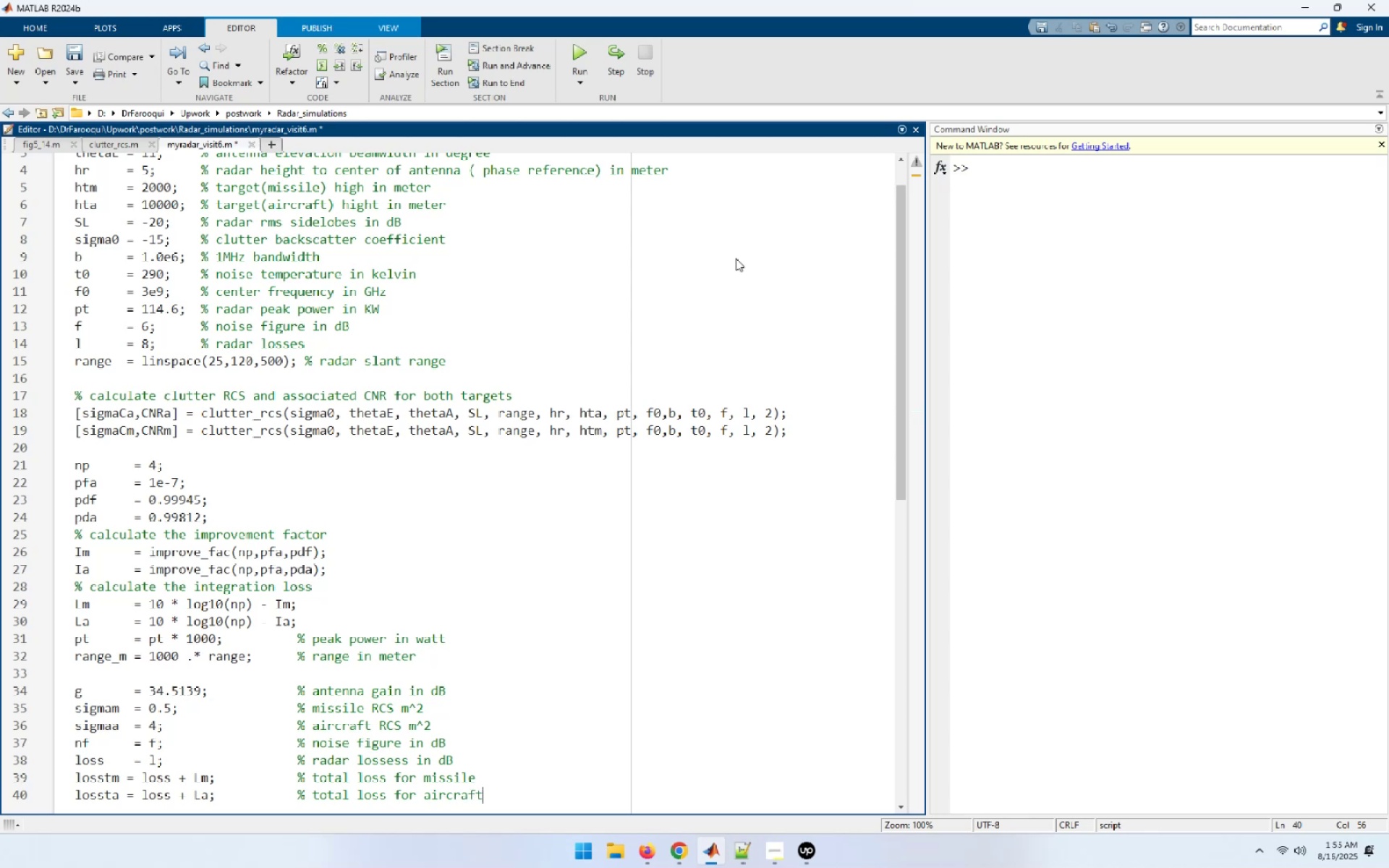 
hold_key(key=ArrowRight, duration=1.34)
 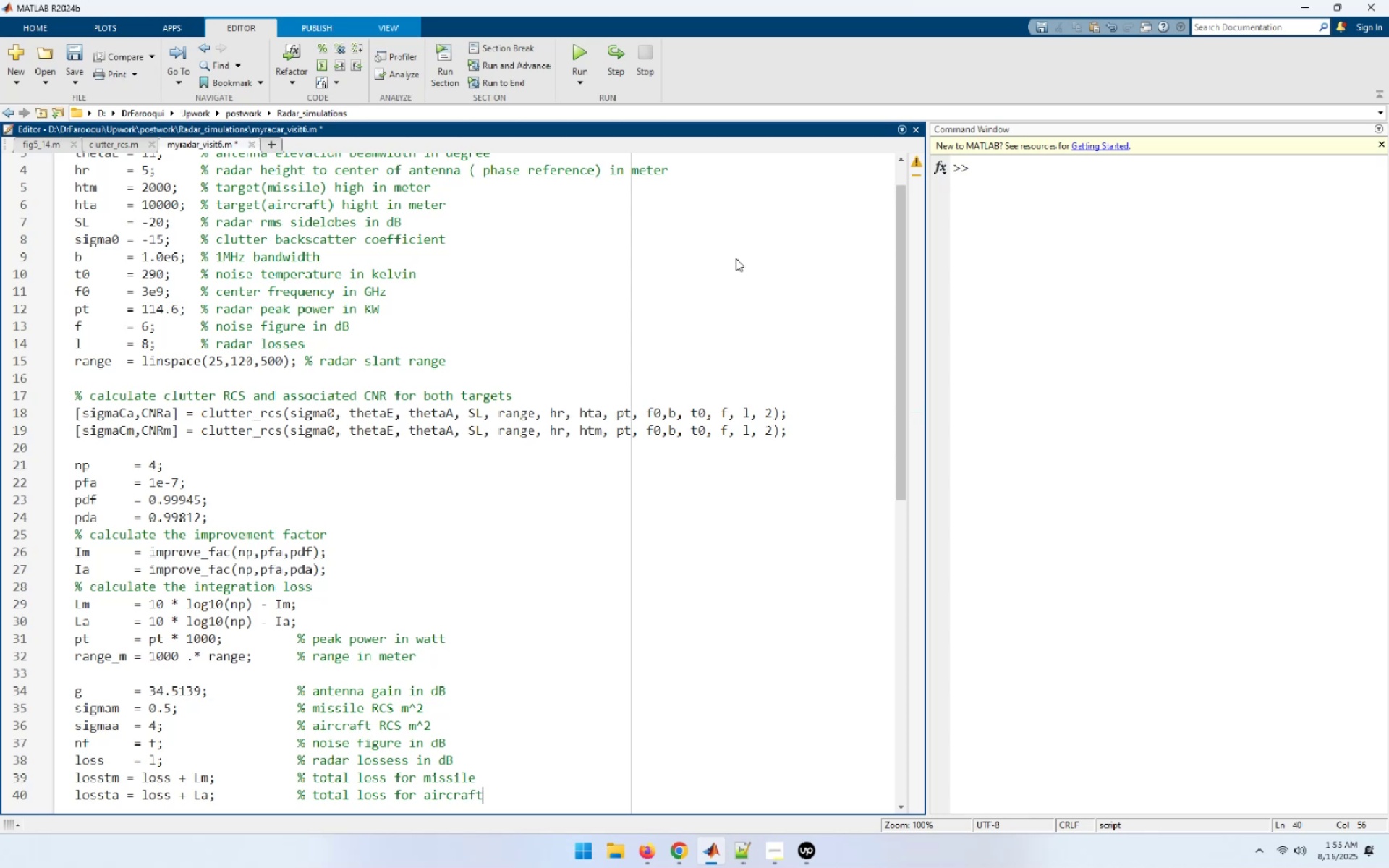 
key(Enter)
 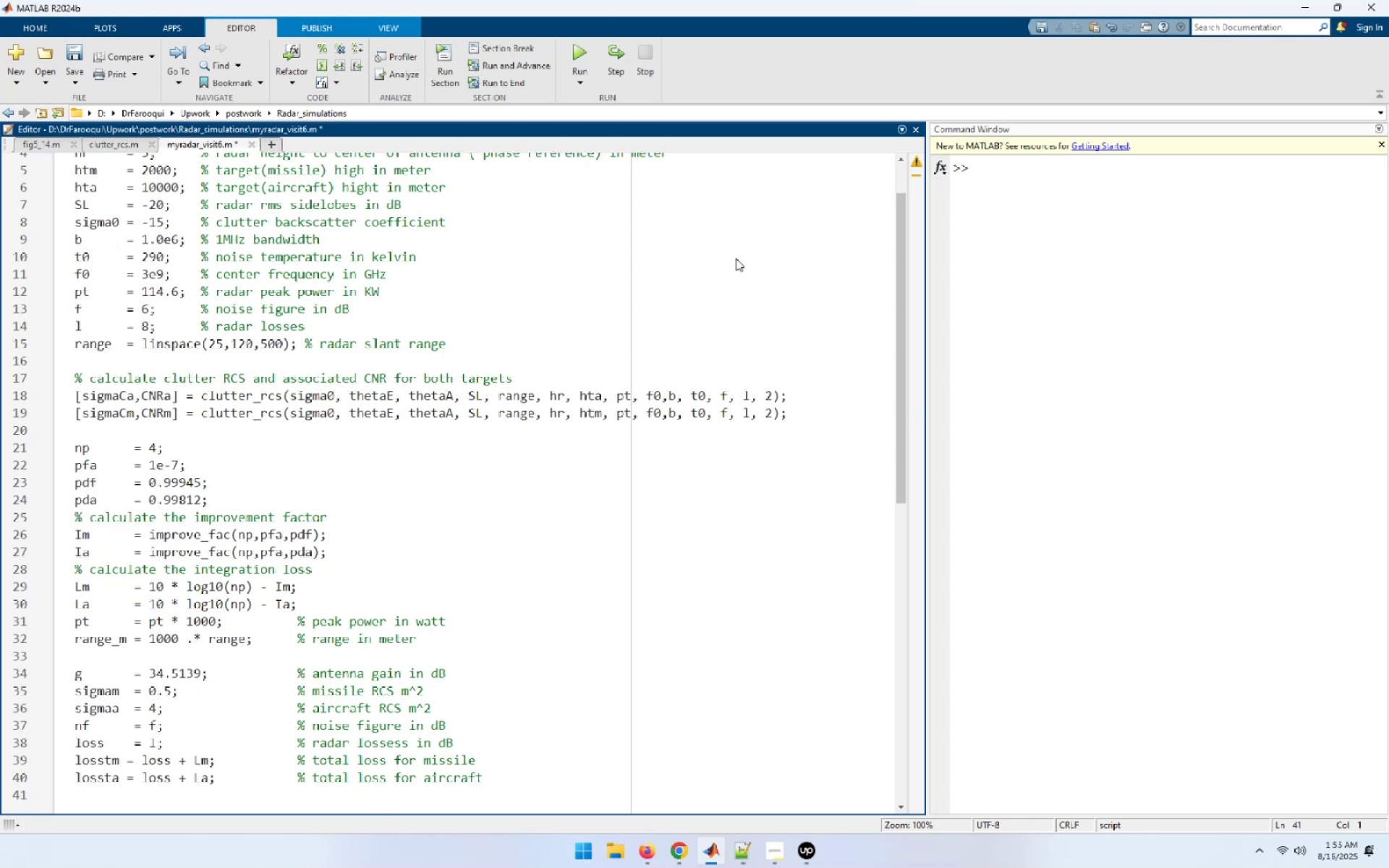 
key(Enter)
 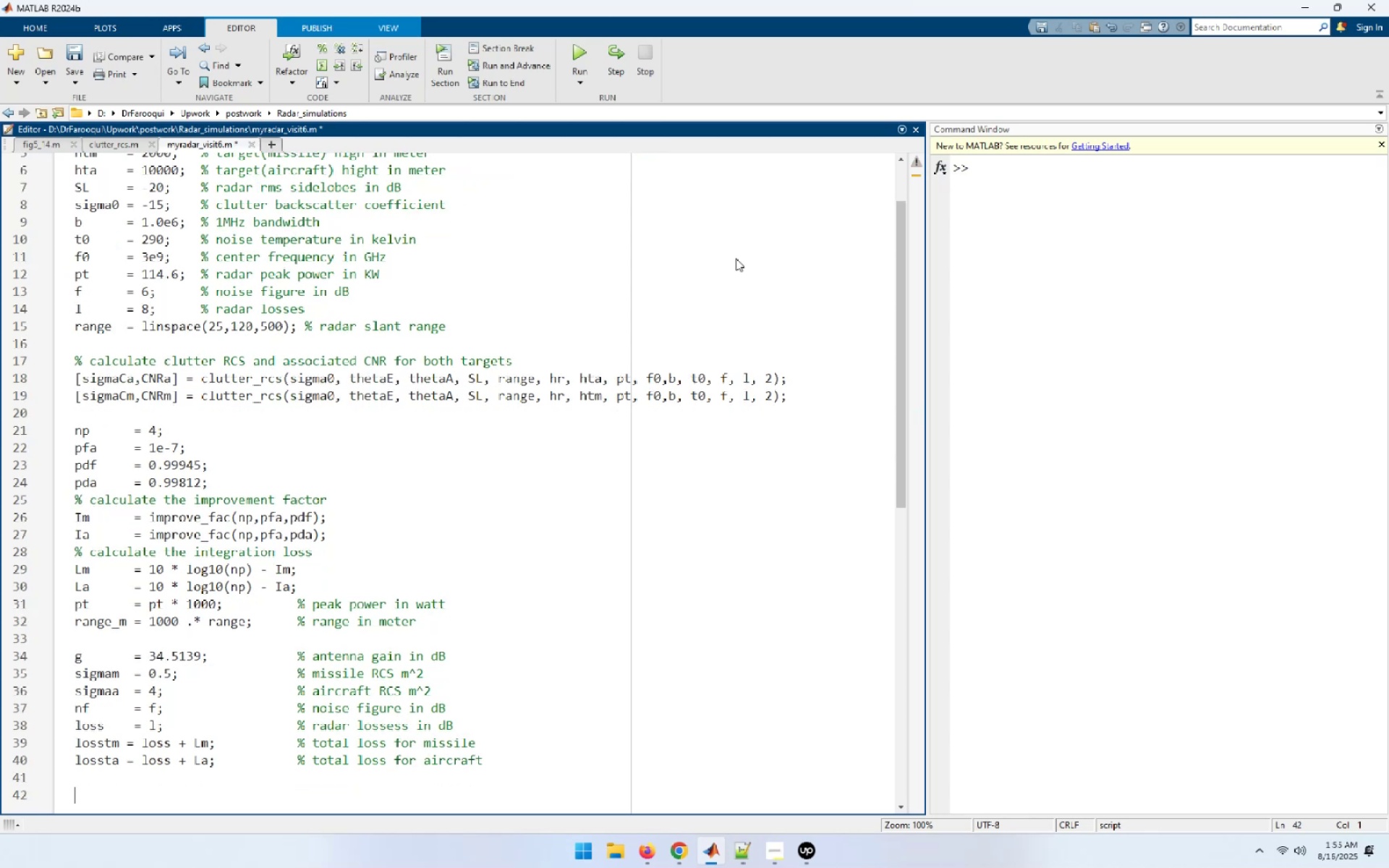 
type(% modify pt y)
key(Backspace)
type(by np*pt to account for pulse integration)
 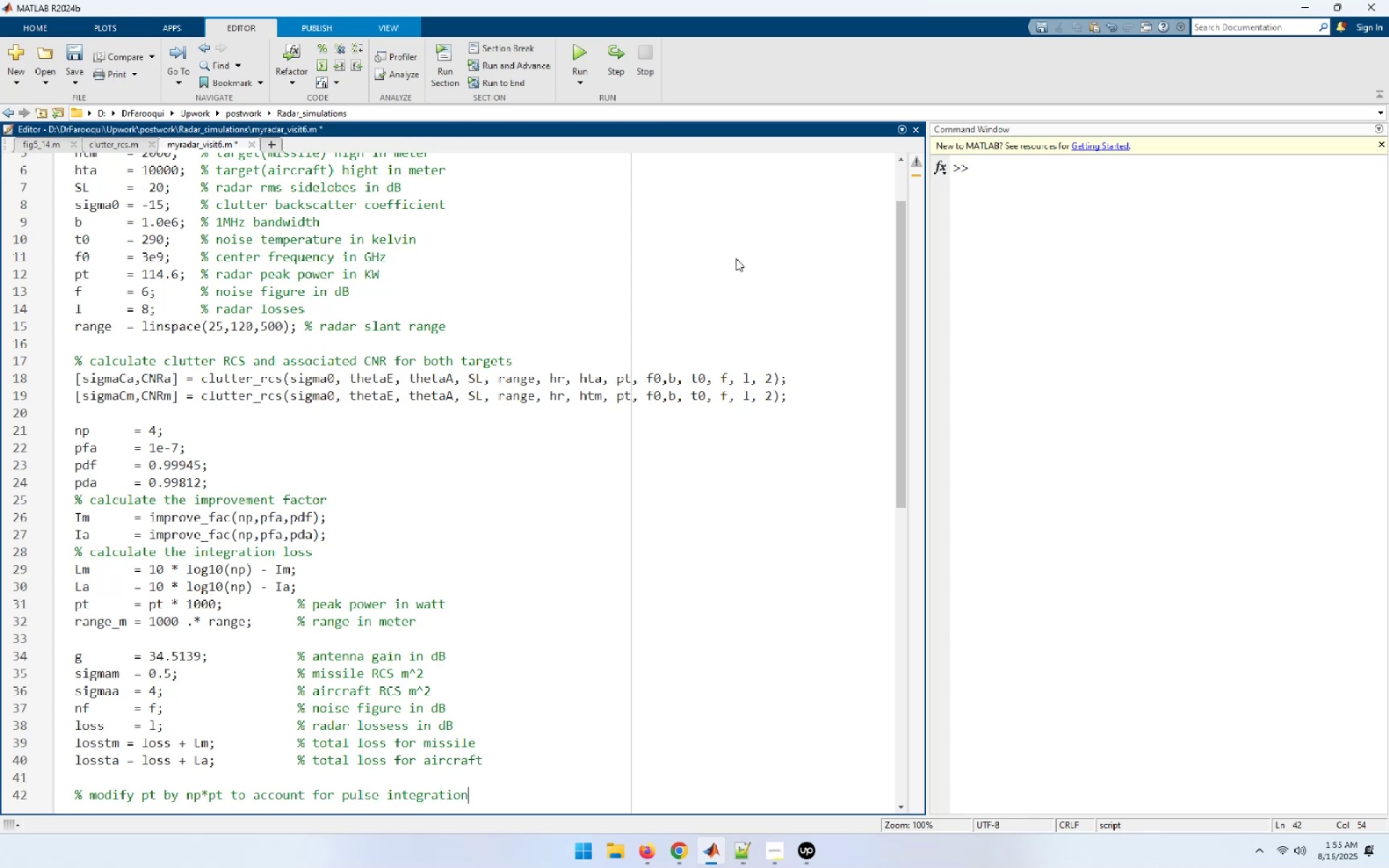 
key(Enter)
 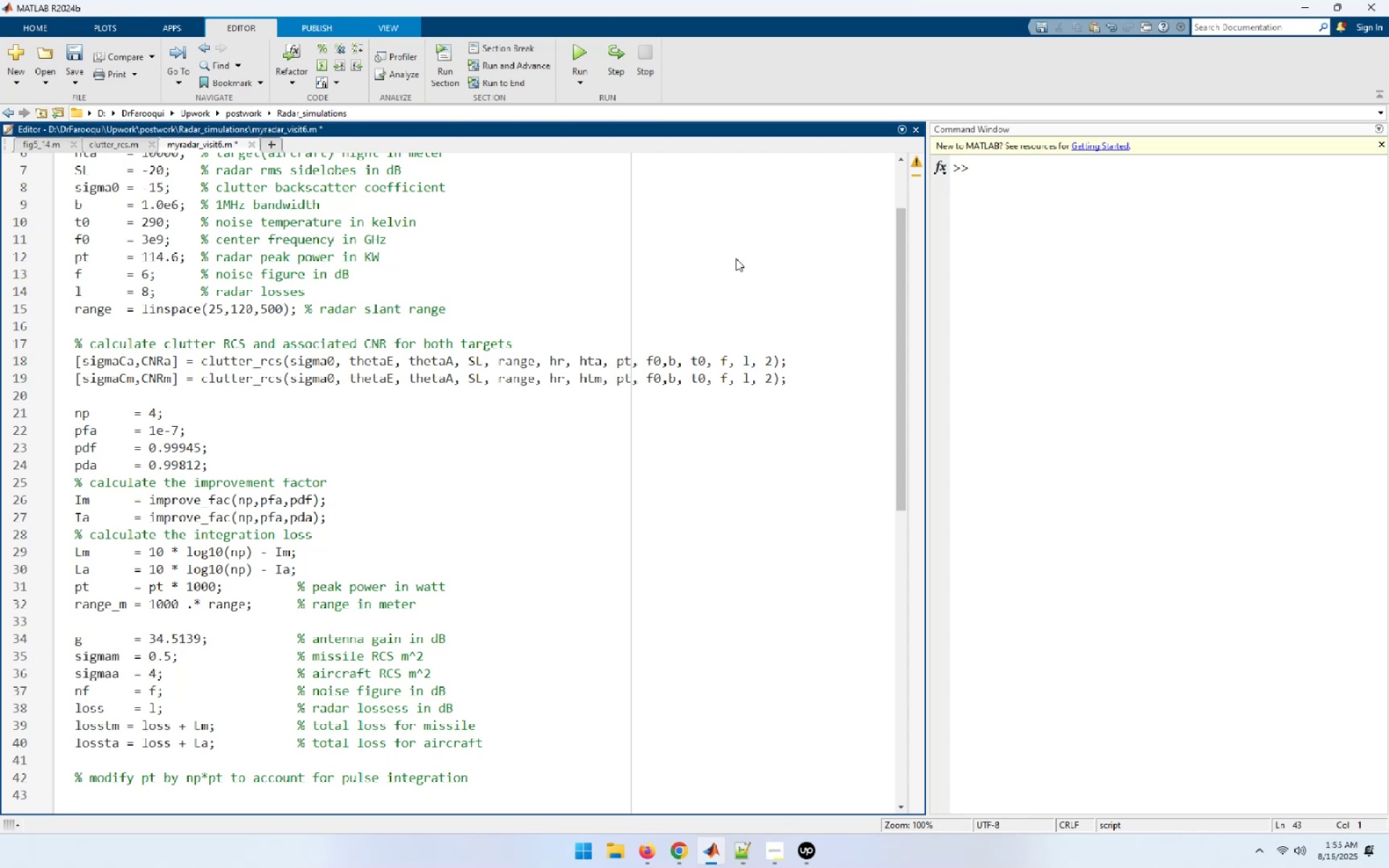 
type(SNRm = radar(eq([End])
key(Backspace)
key(Backspace)
key(Backspace)
key(Backspace)
key(Backspace)
key(Backspace)
type(_eq())
 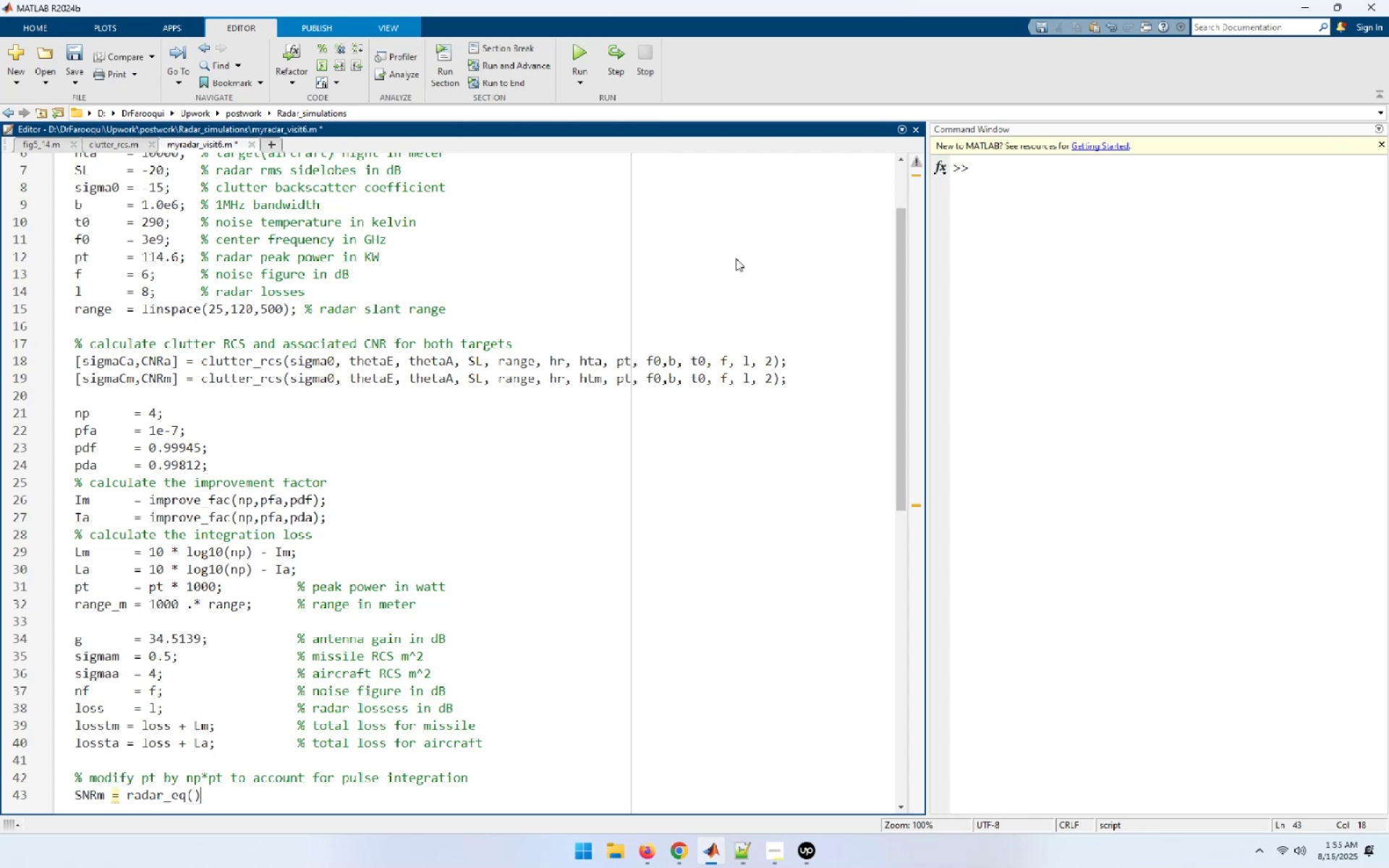 
key(ArrowLeft)
 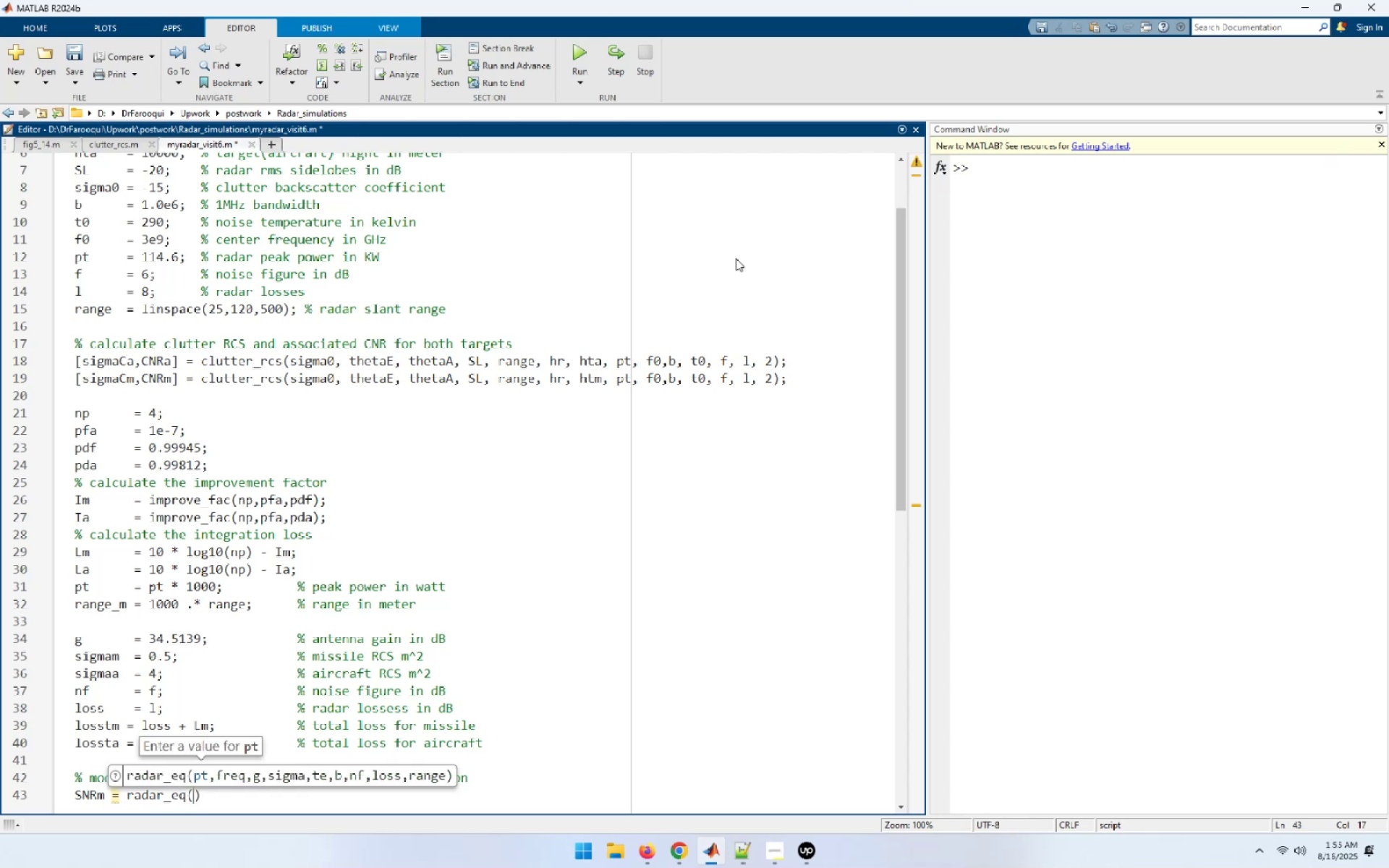 
type(np*pt,f00)
key(Backspace)
type(, g, sigmam, t0, b, nf, losstm, range_m);)
 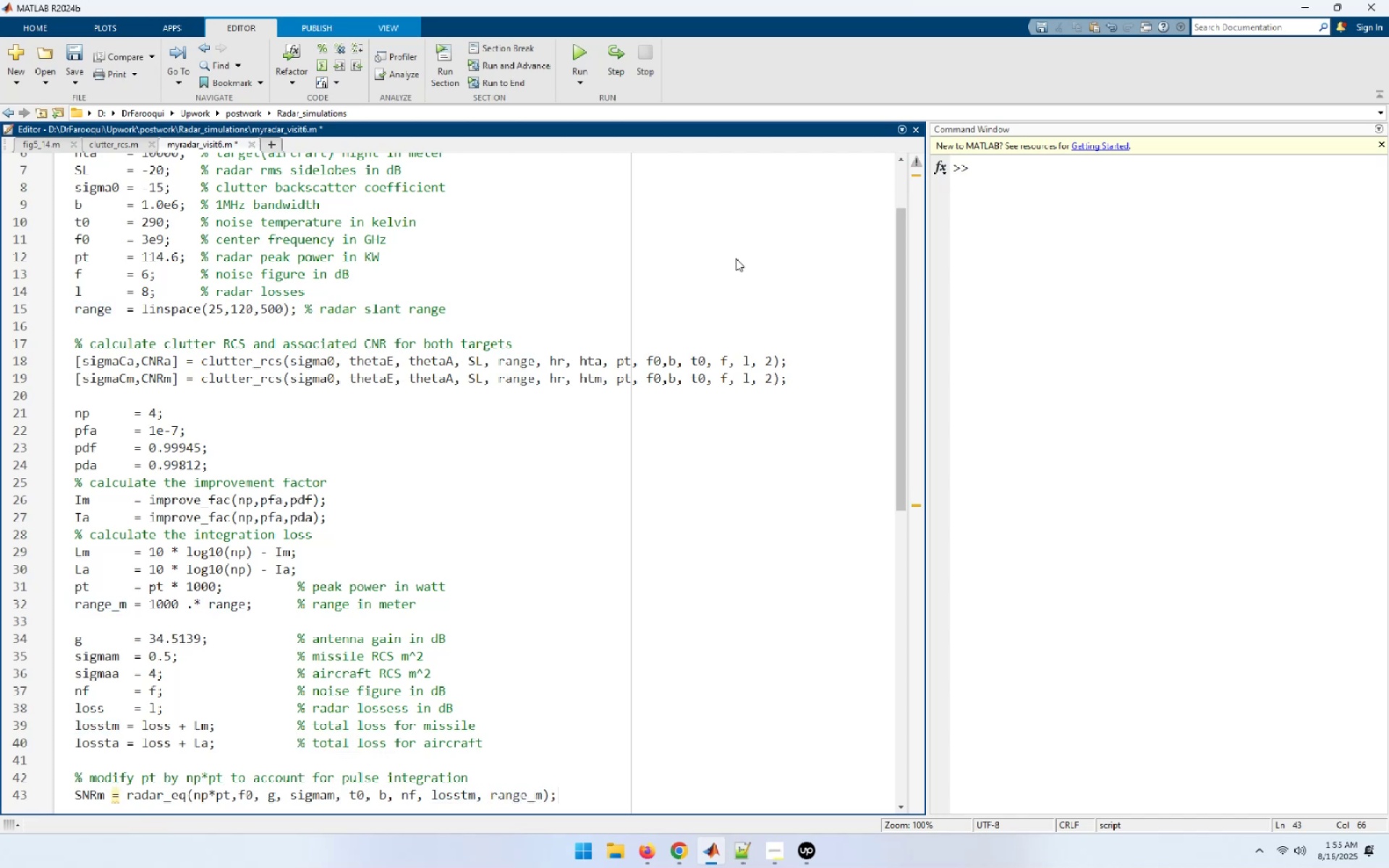 
key(Enter)
 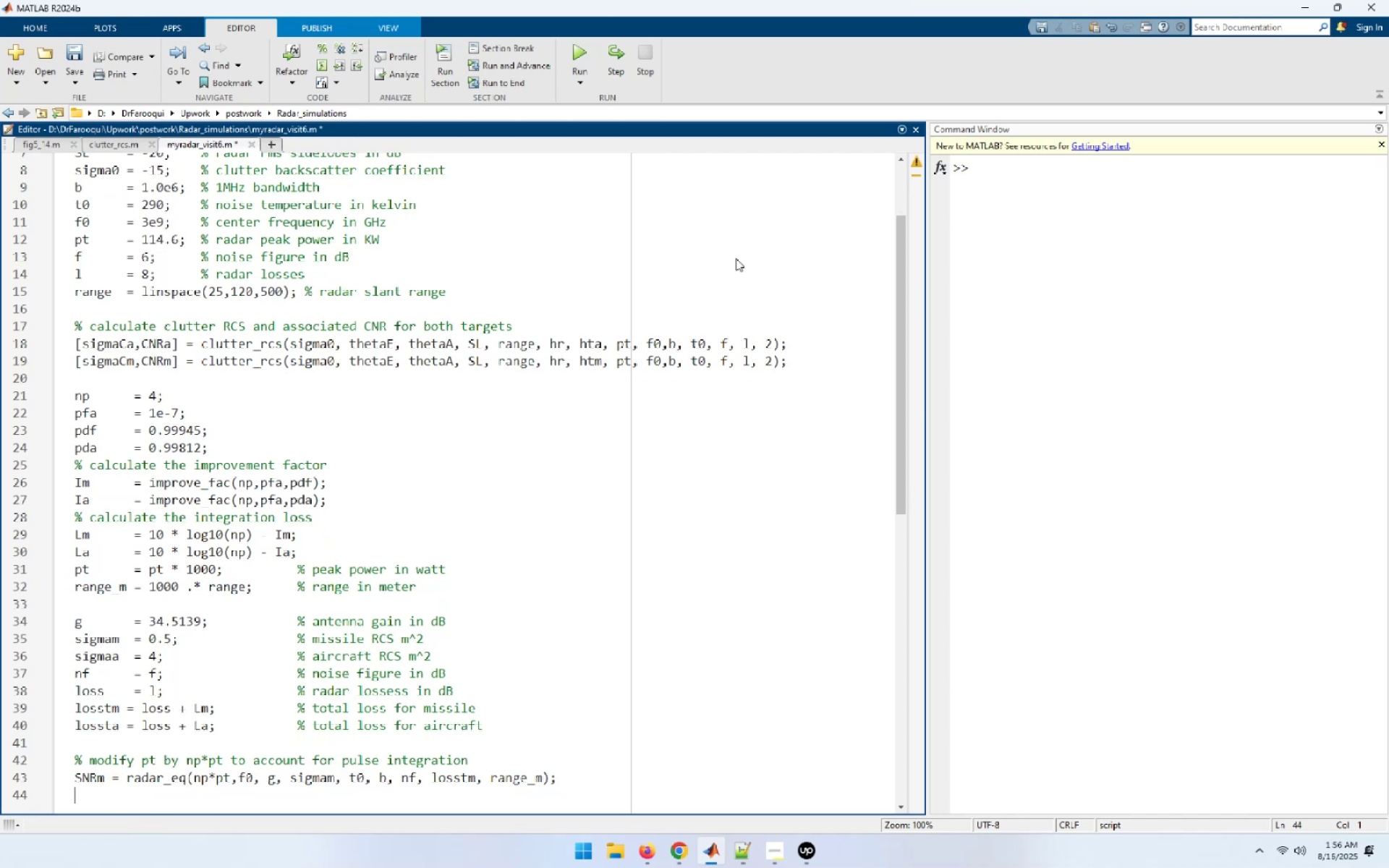 
wait(6.88)
 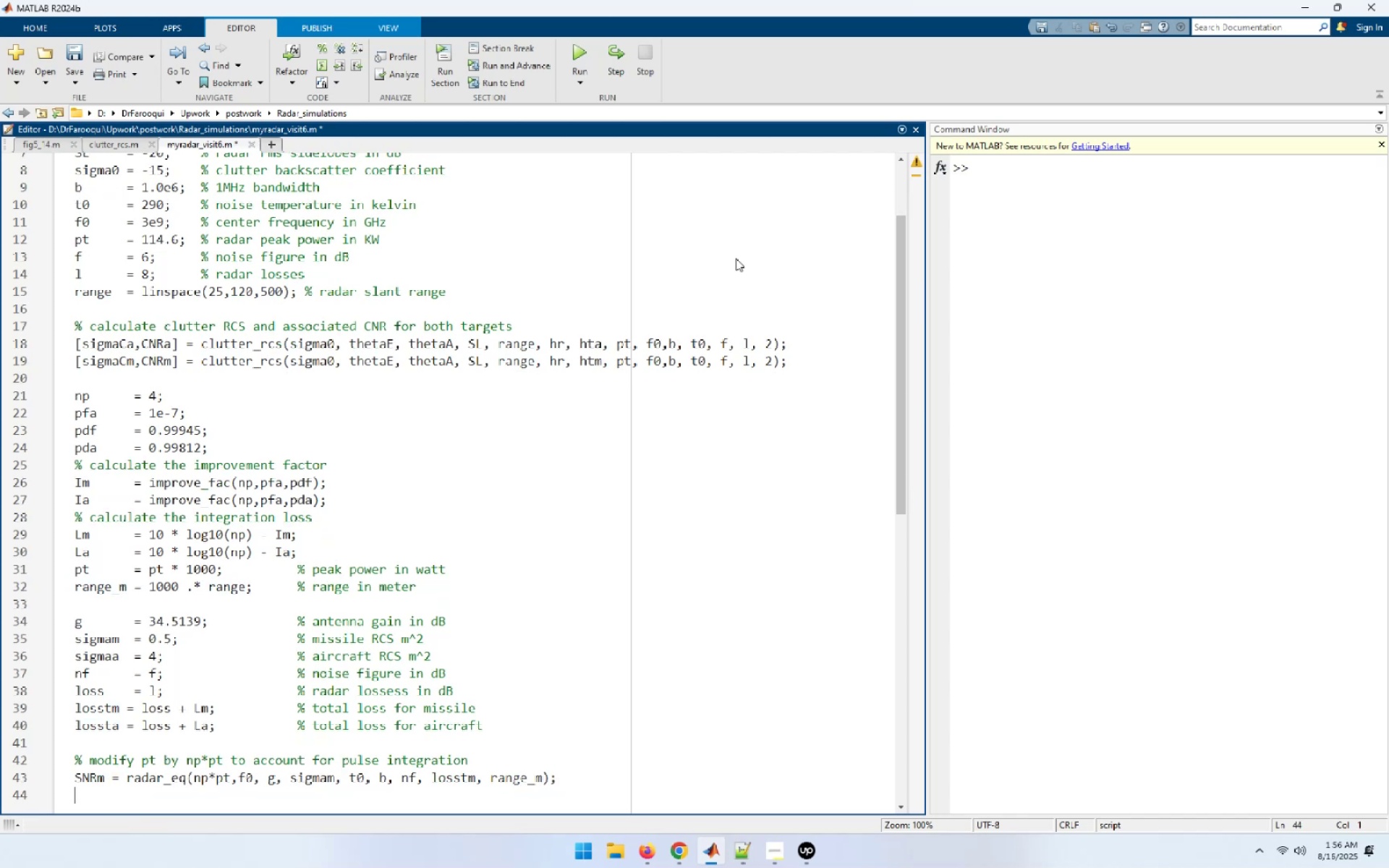 
key(ArrowUp)
 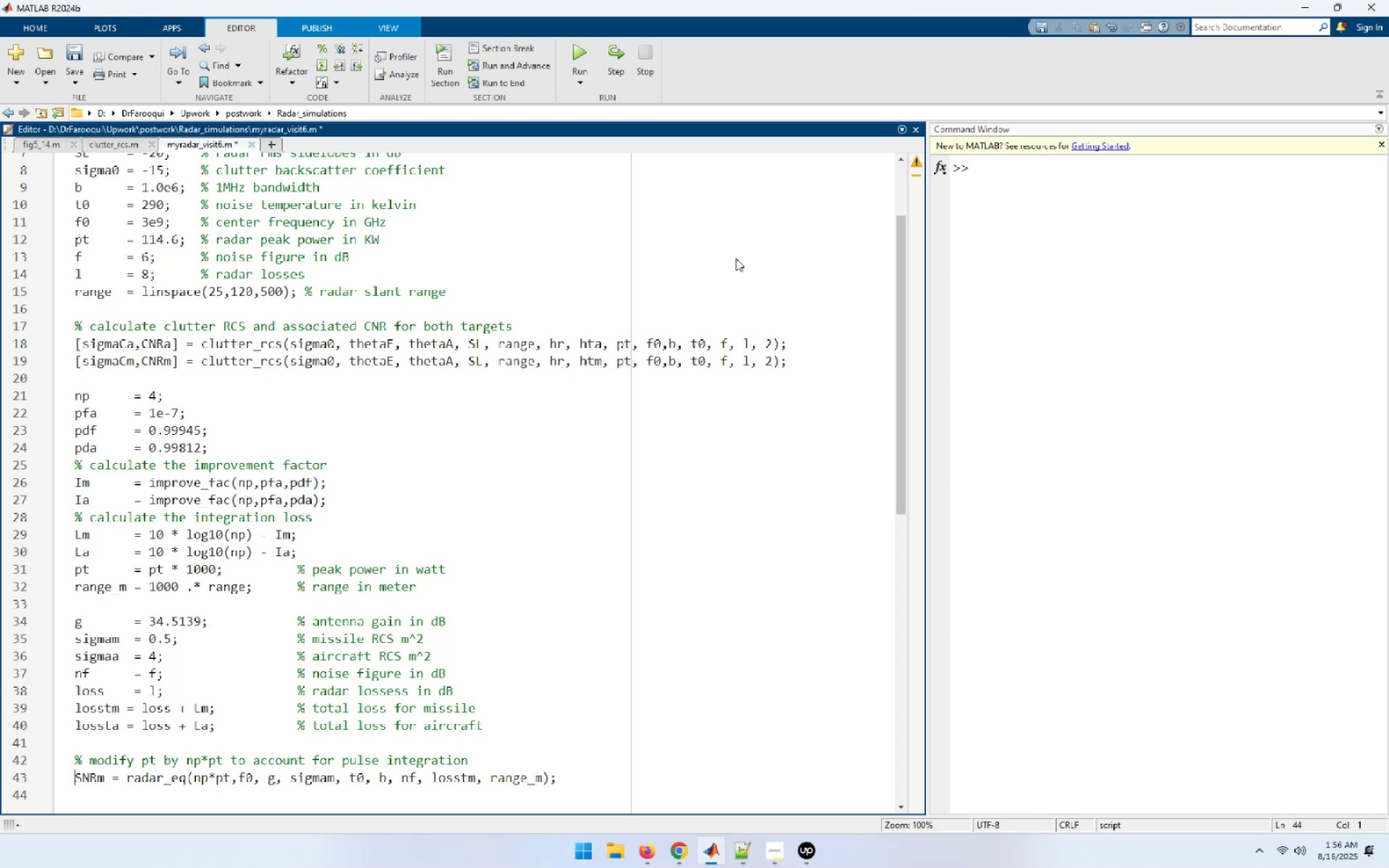 
key(Shift+End)
 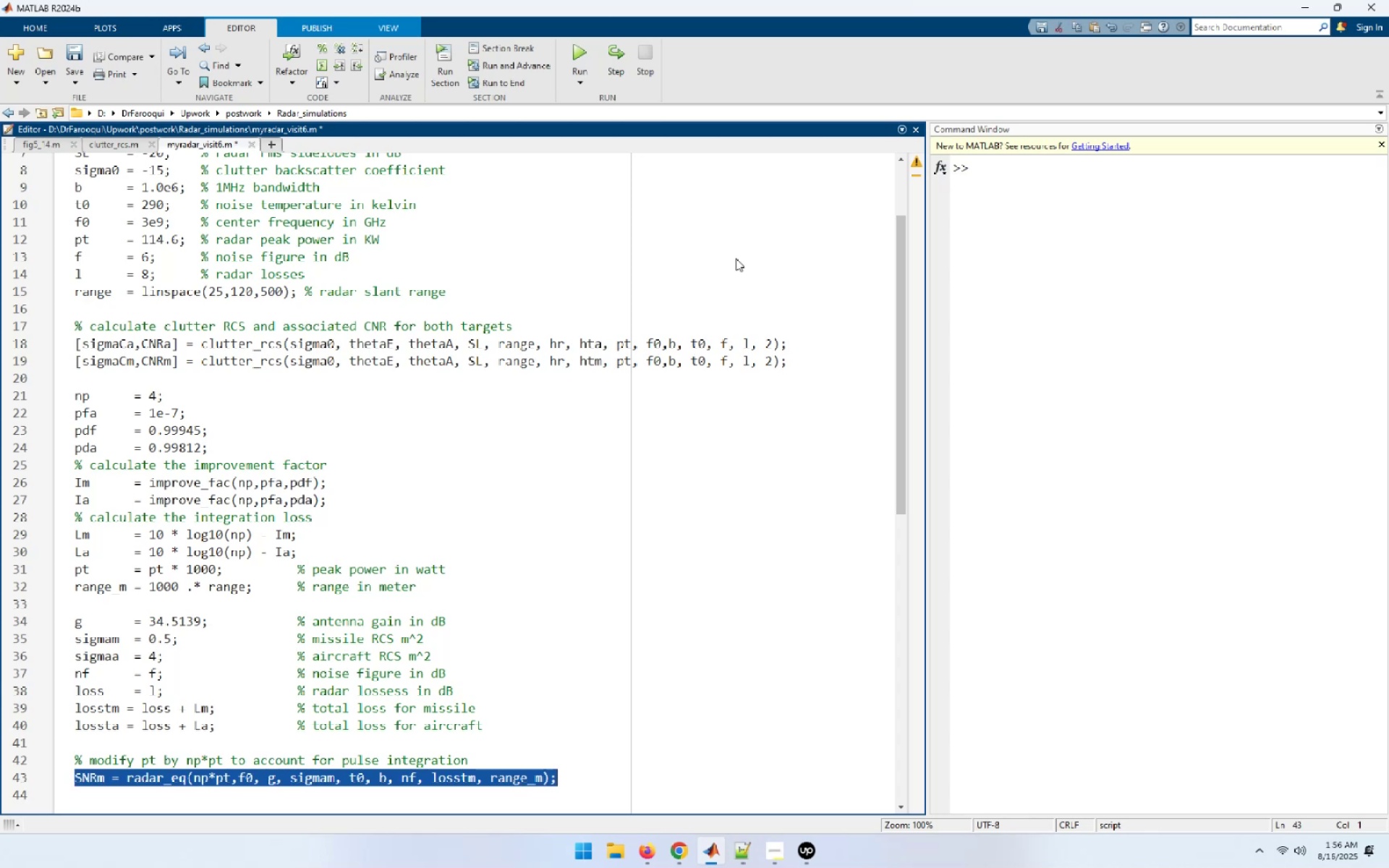 
key(Control+C)
 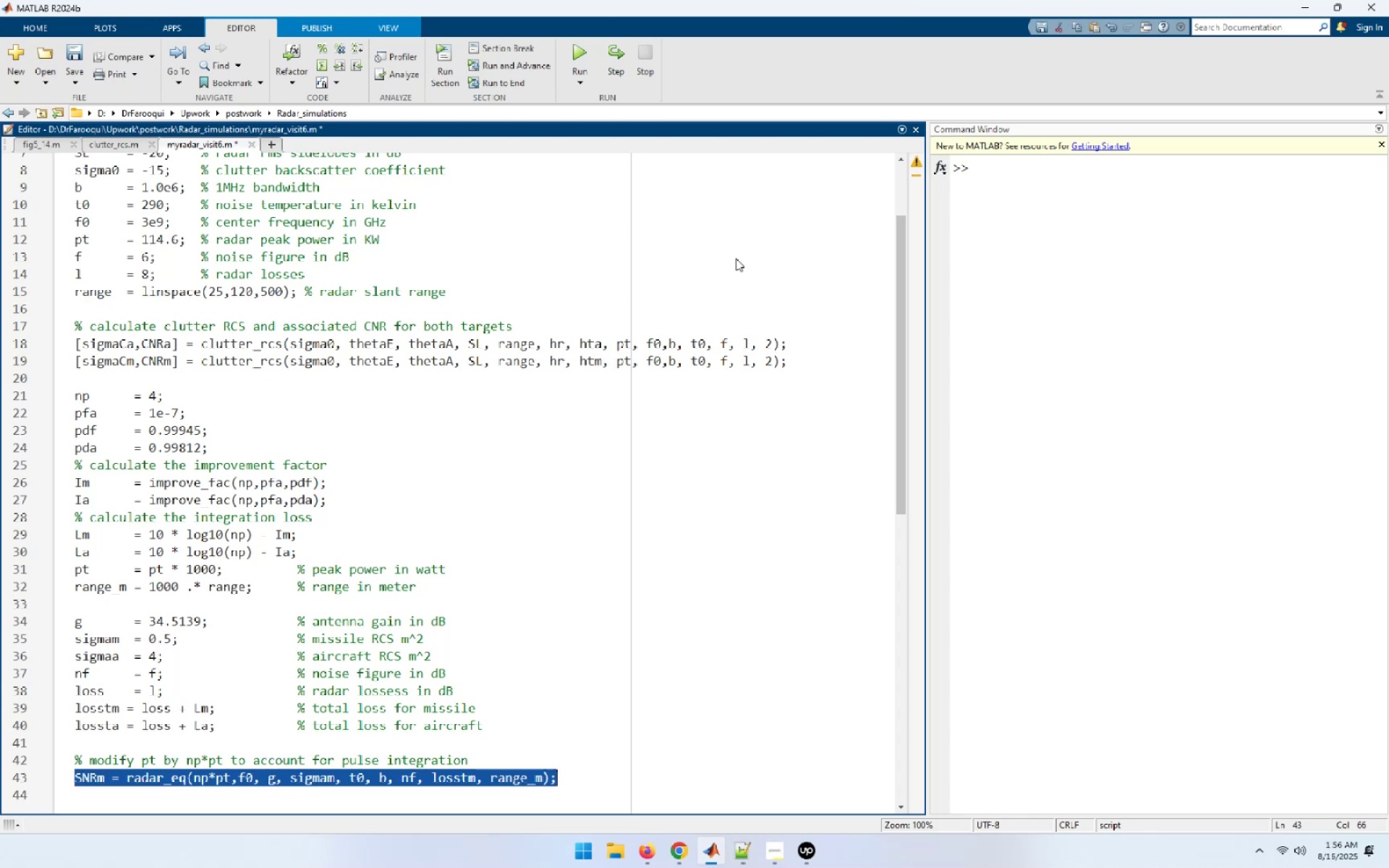 
key(End)
 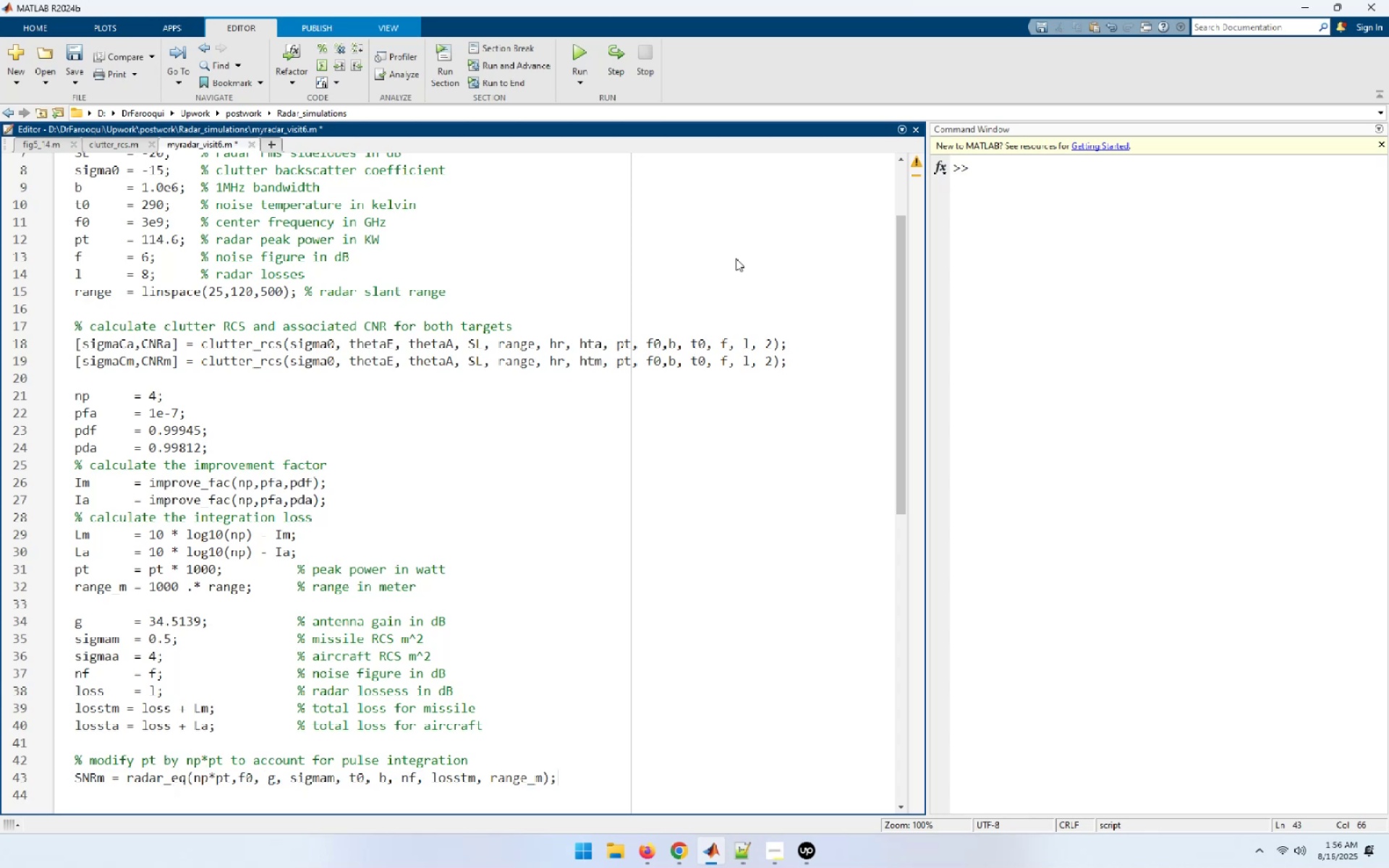 
key(NumpadEnter)
 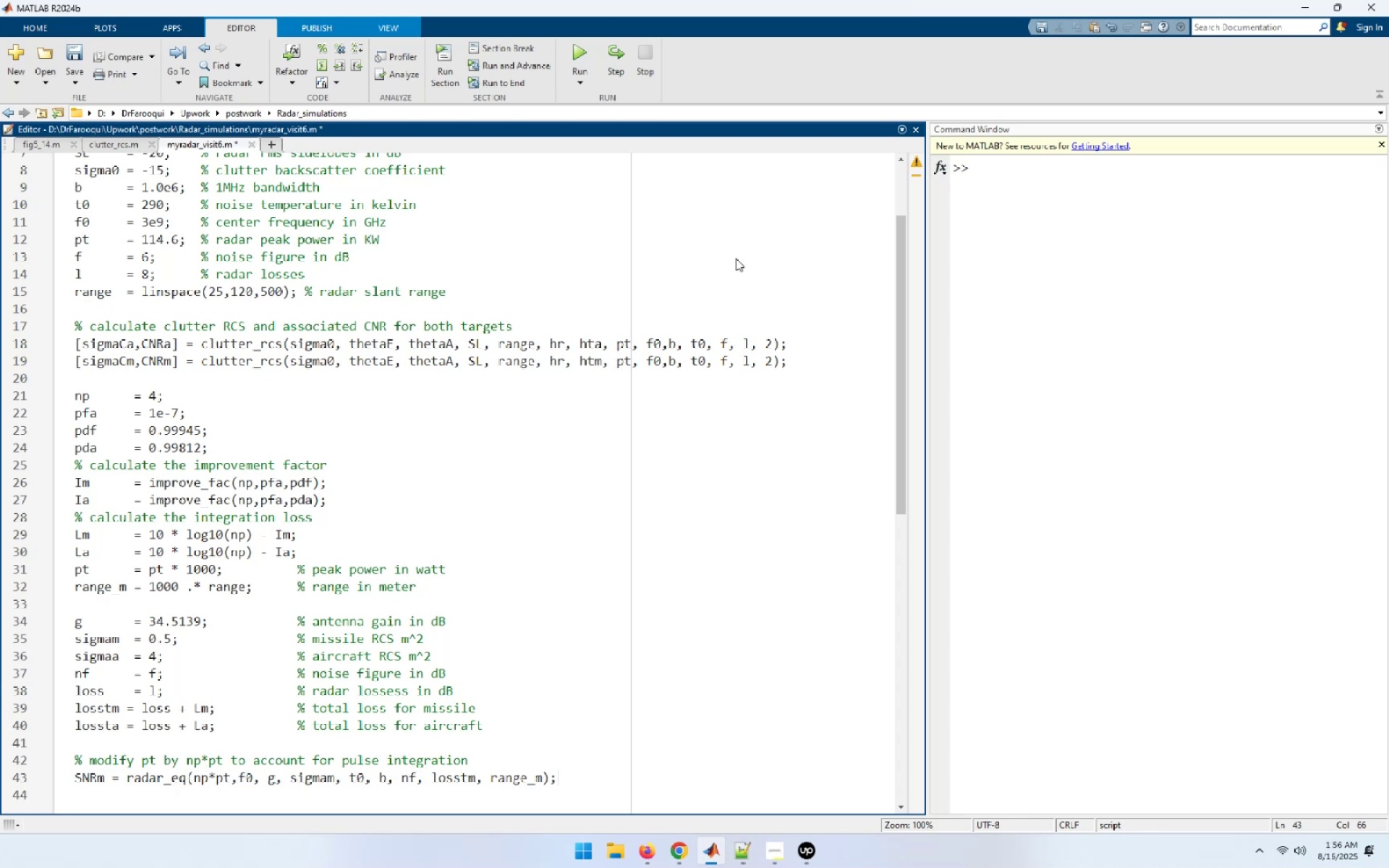 
key(Control+ControlLeft)
 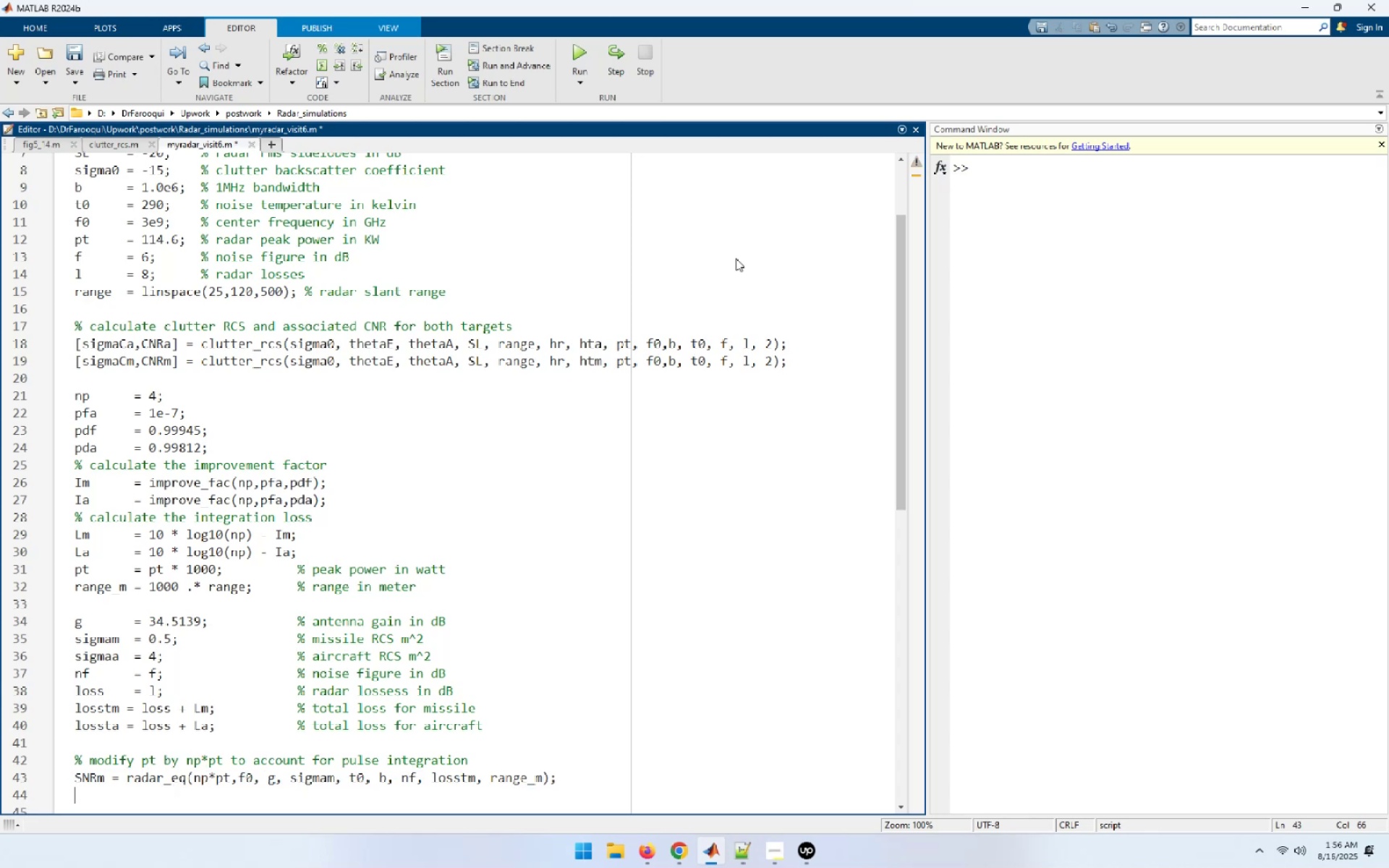 
key(Control+V)
 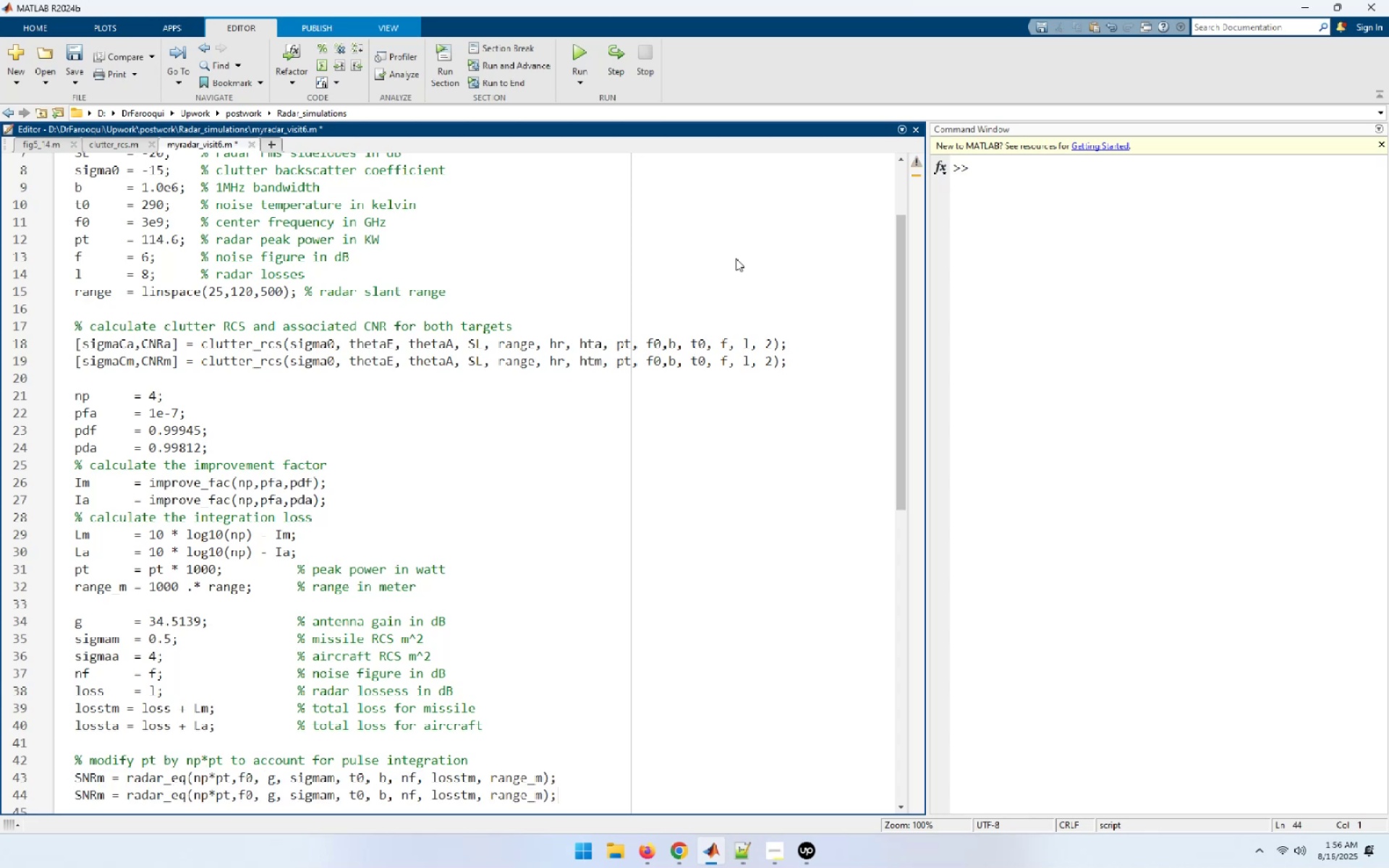 
key(Home)
 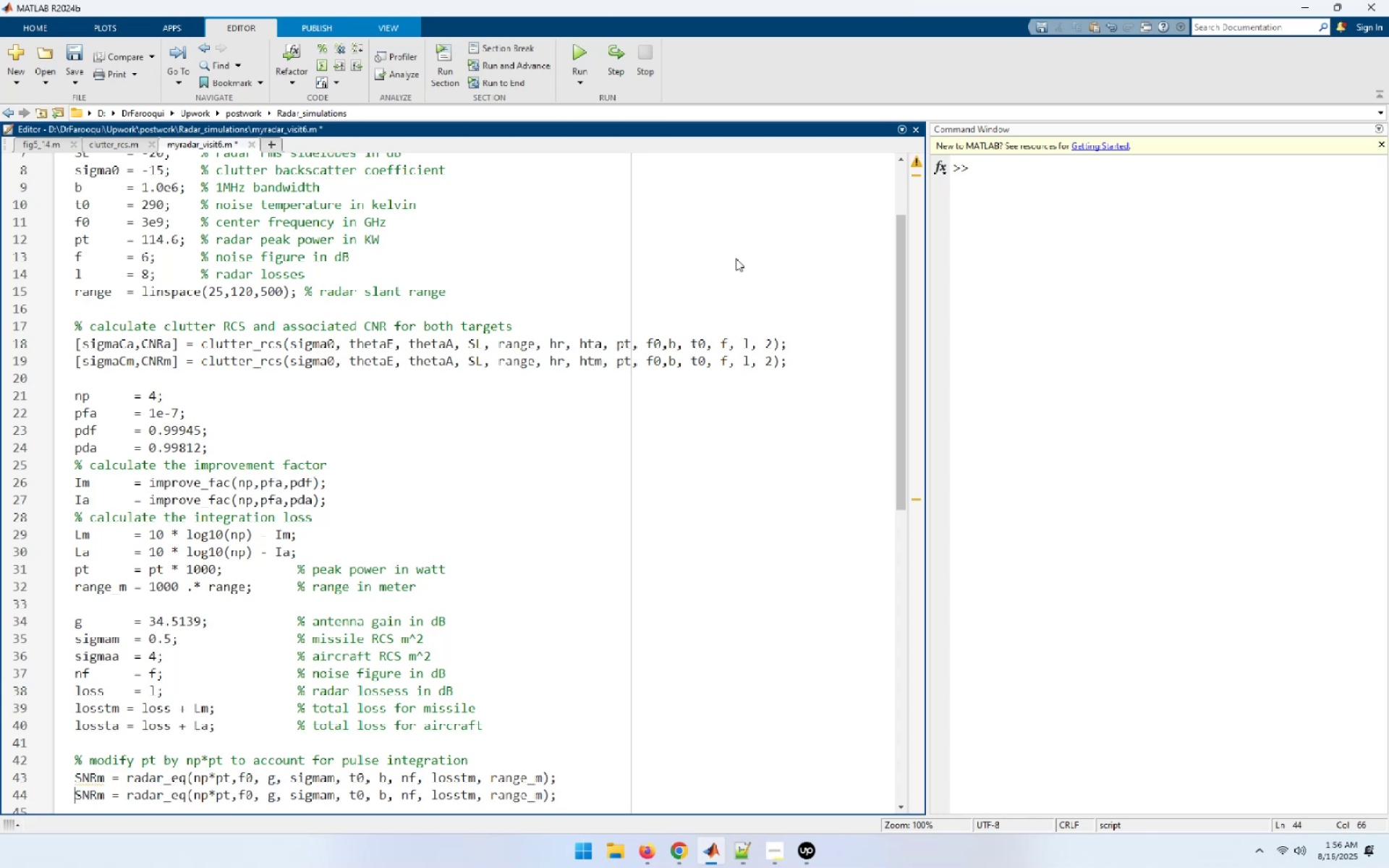 
key(ArrowRight)
 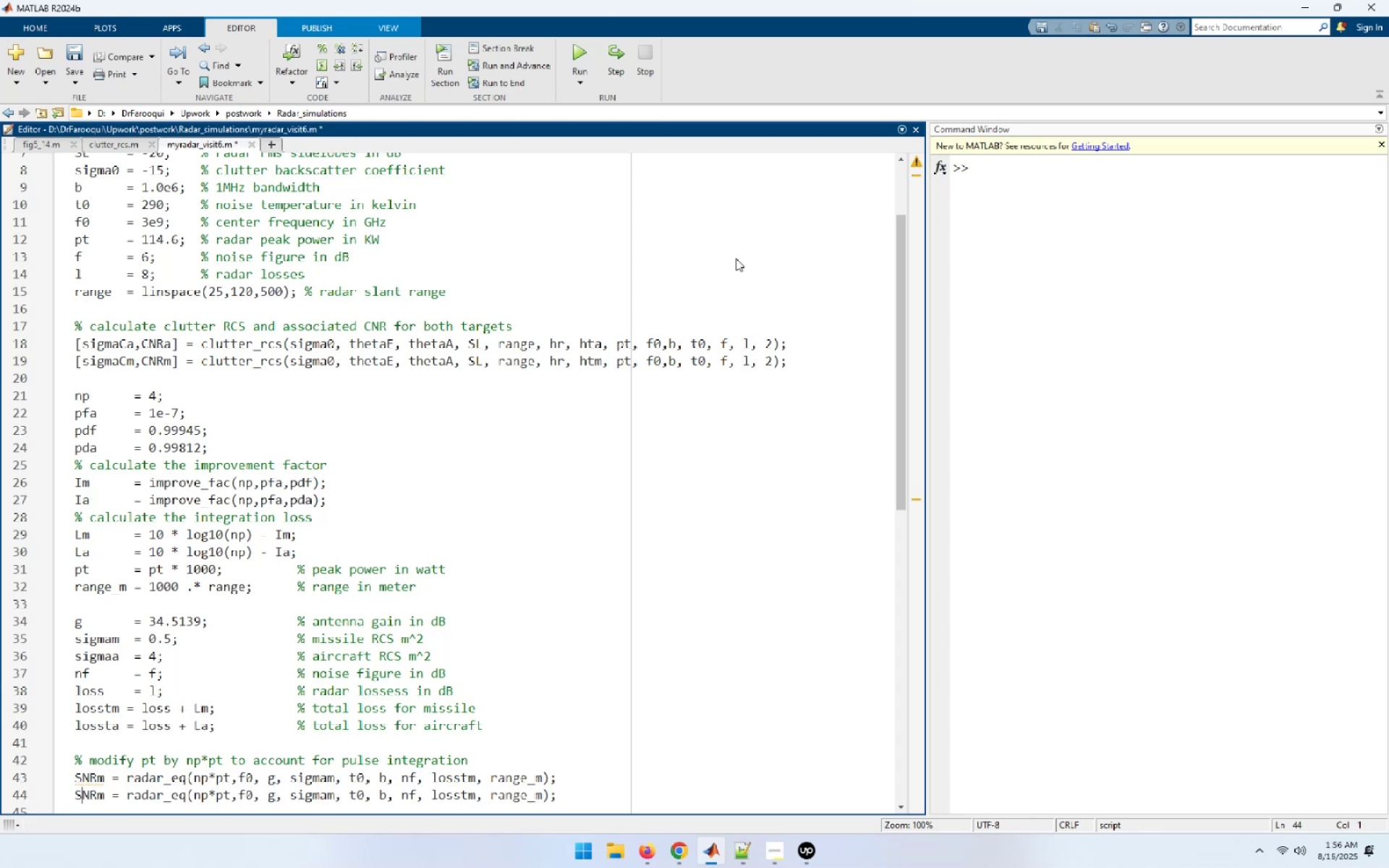 
key(ArrowRight)
 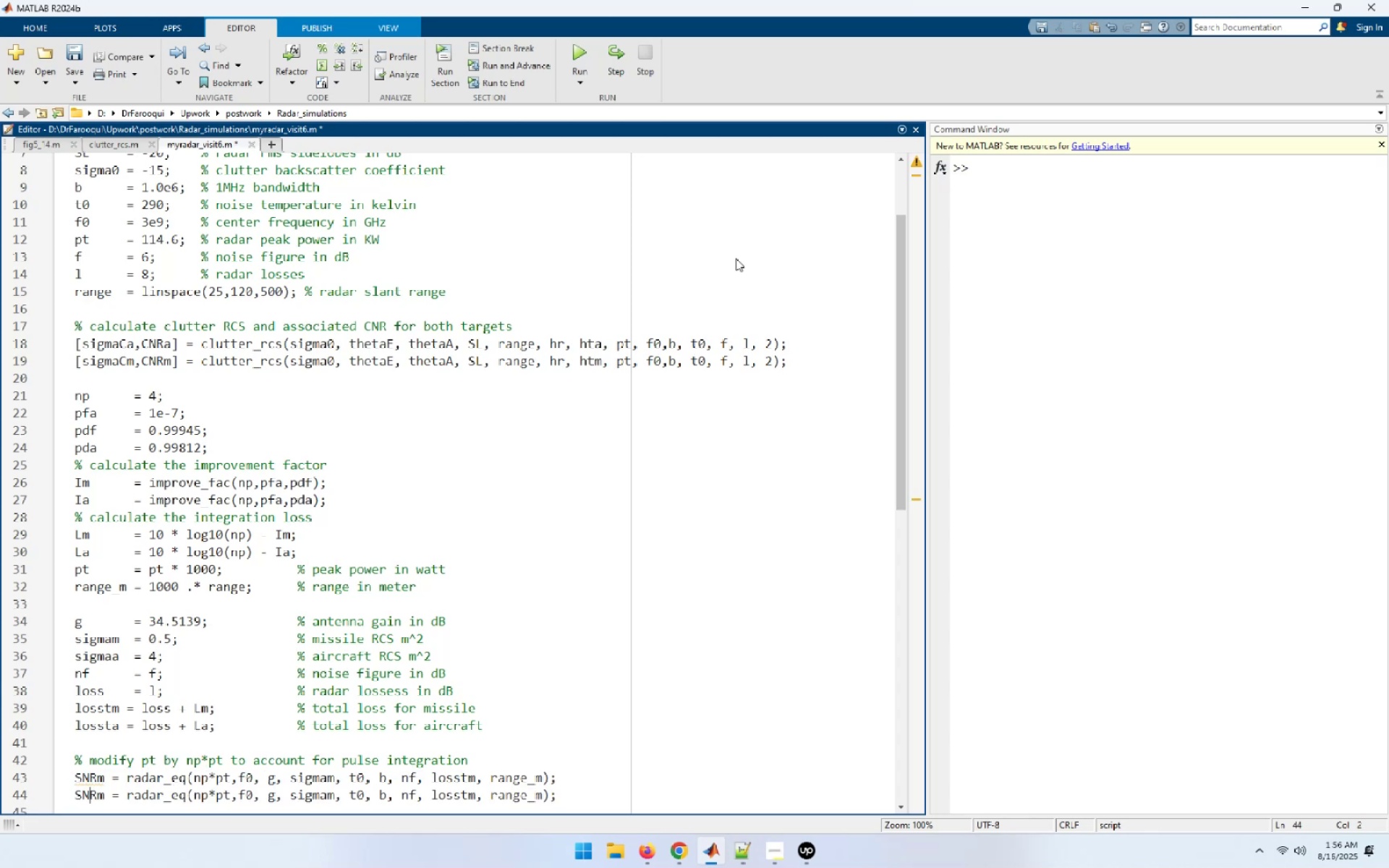 
key(ArrowRight)
 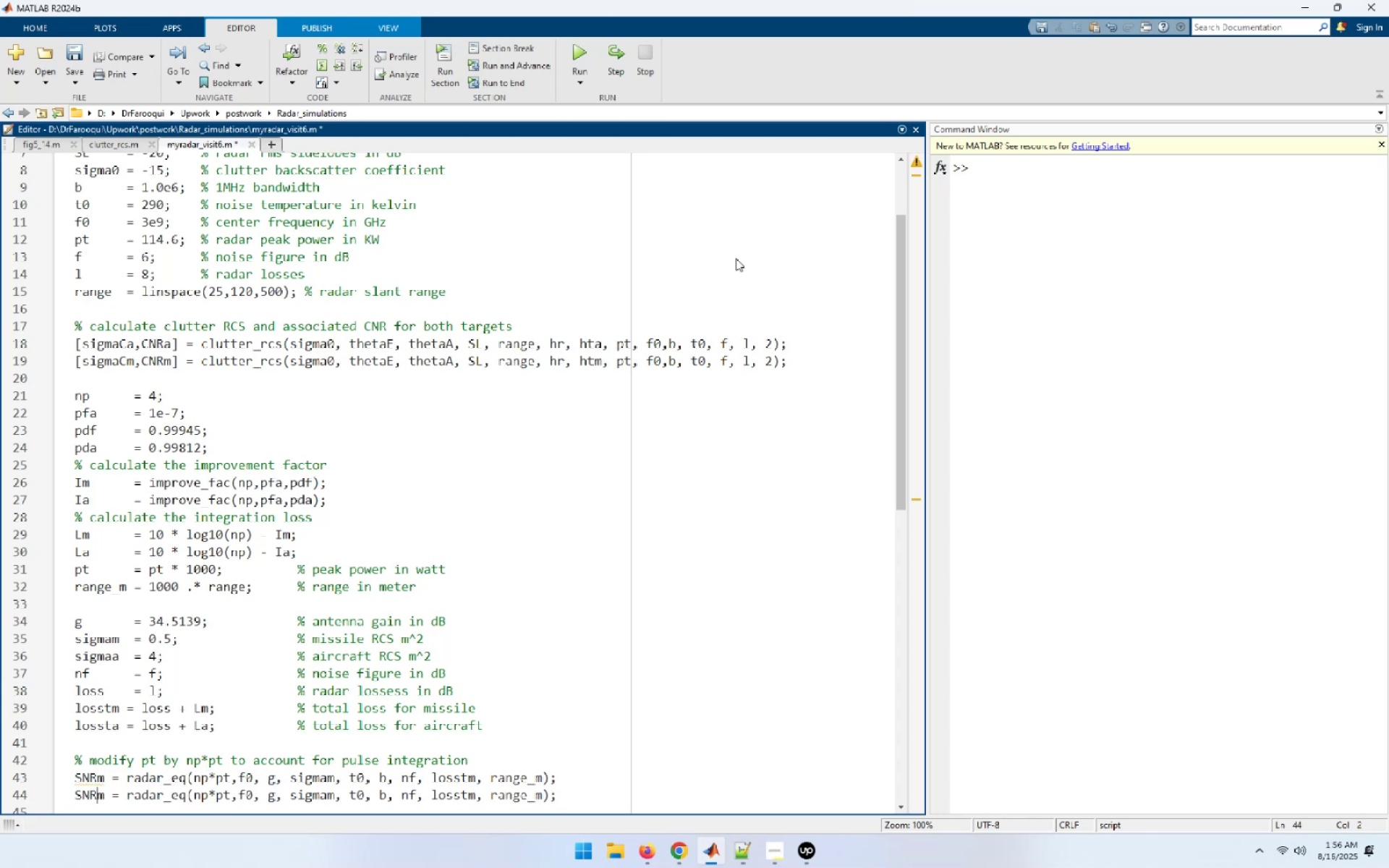 
key(ArrowRight)
 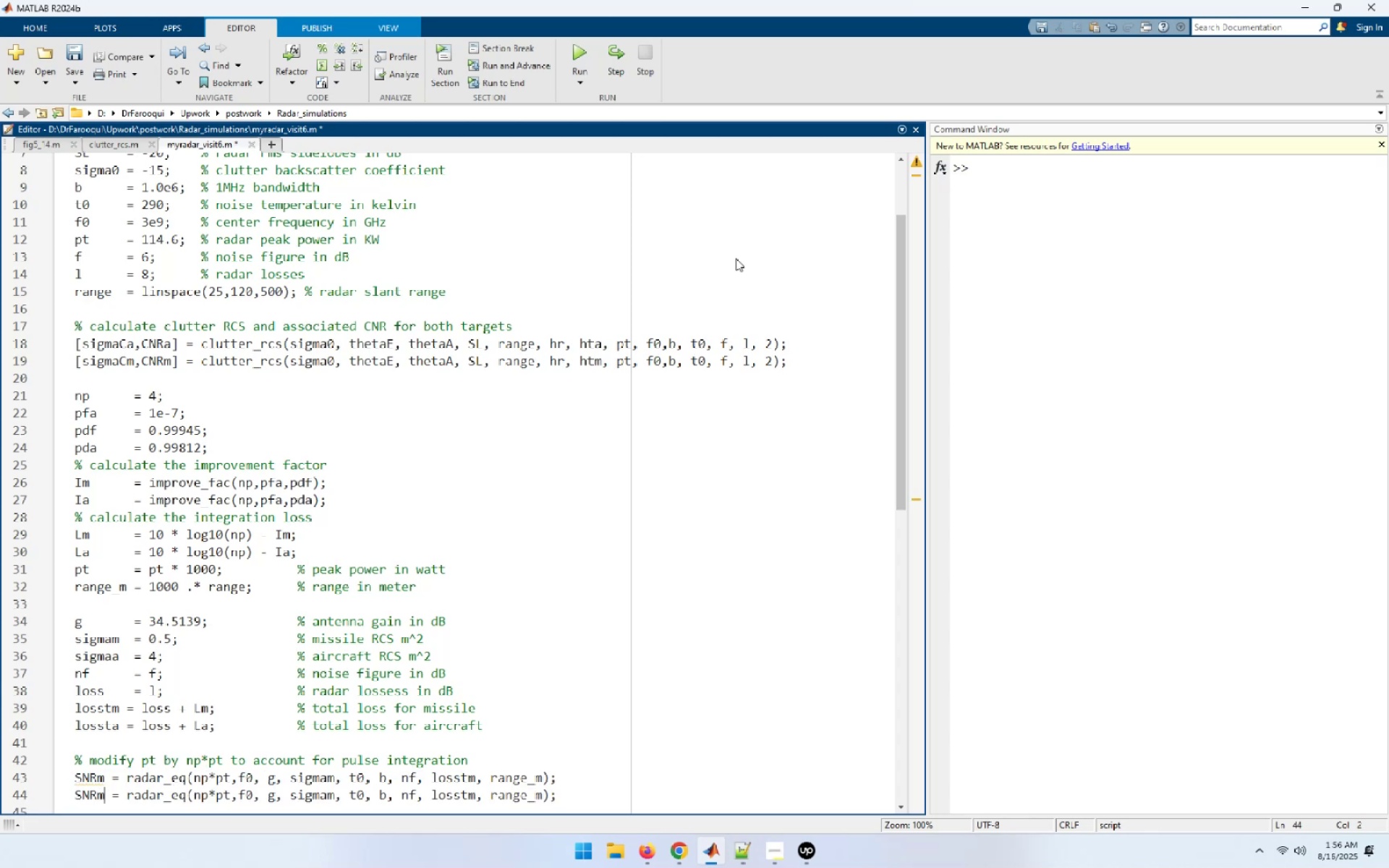 
key(Backspace)
 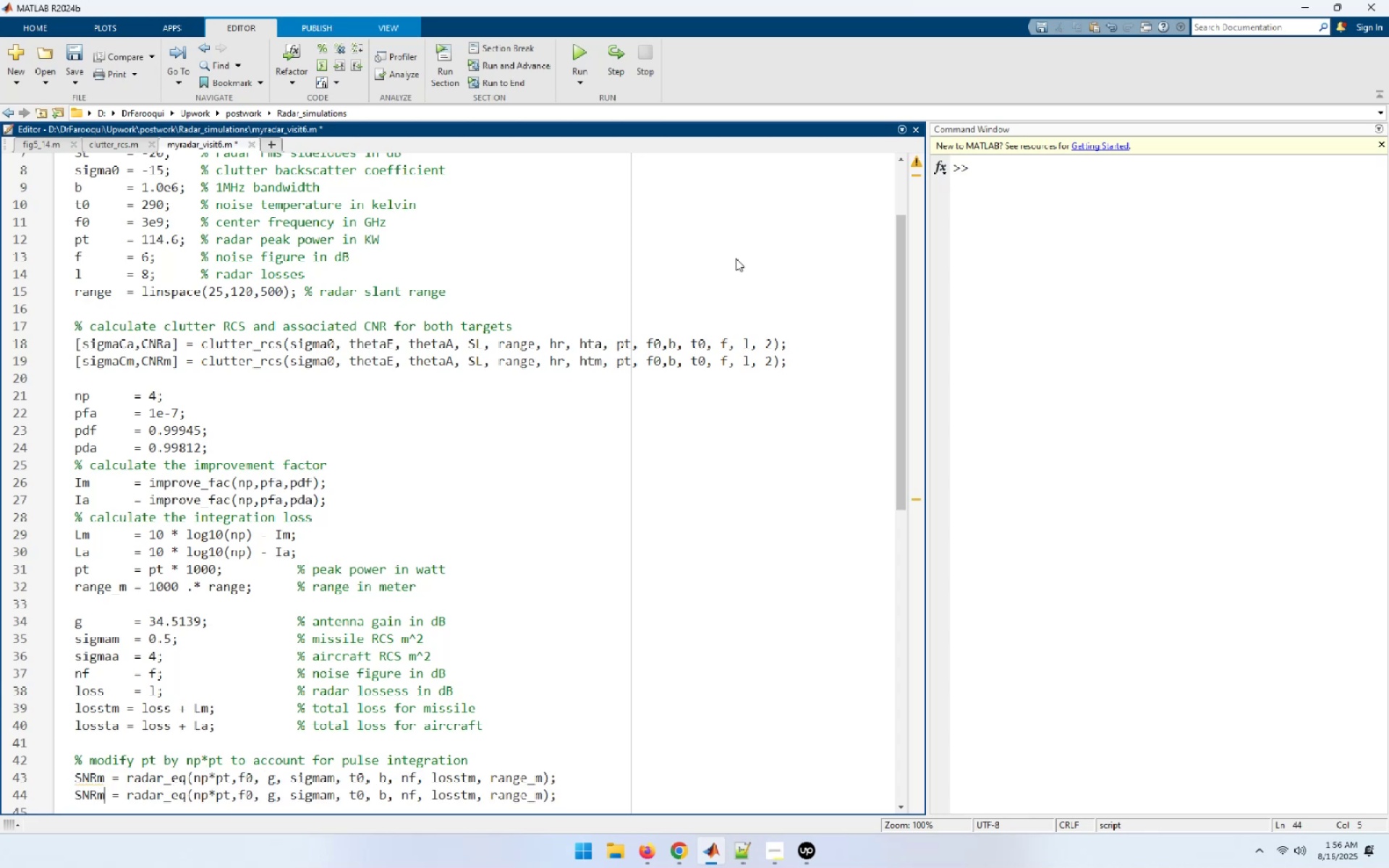 
key(A)
 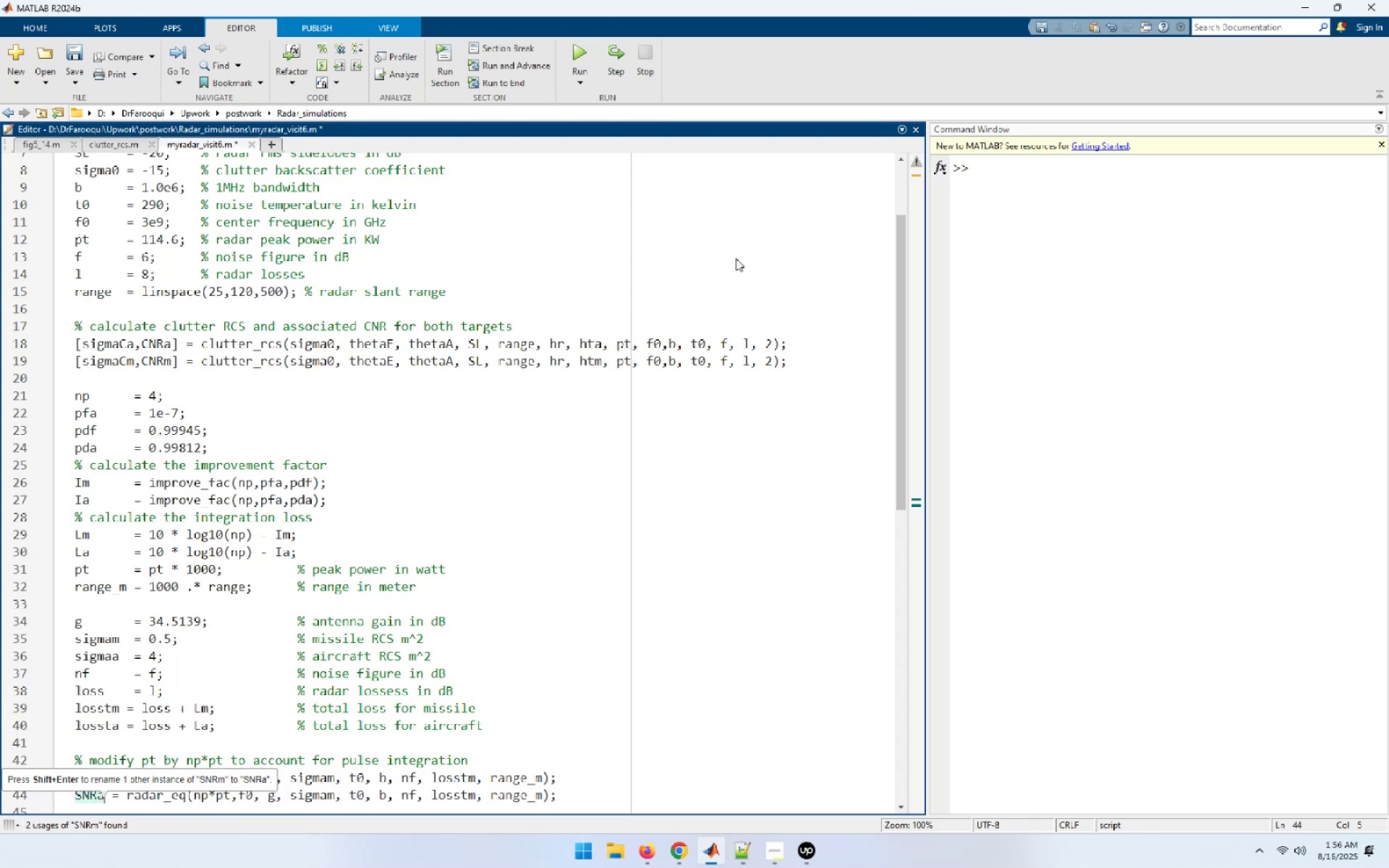 
hold_key(key=ArrowRight, duration=0.51)
 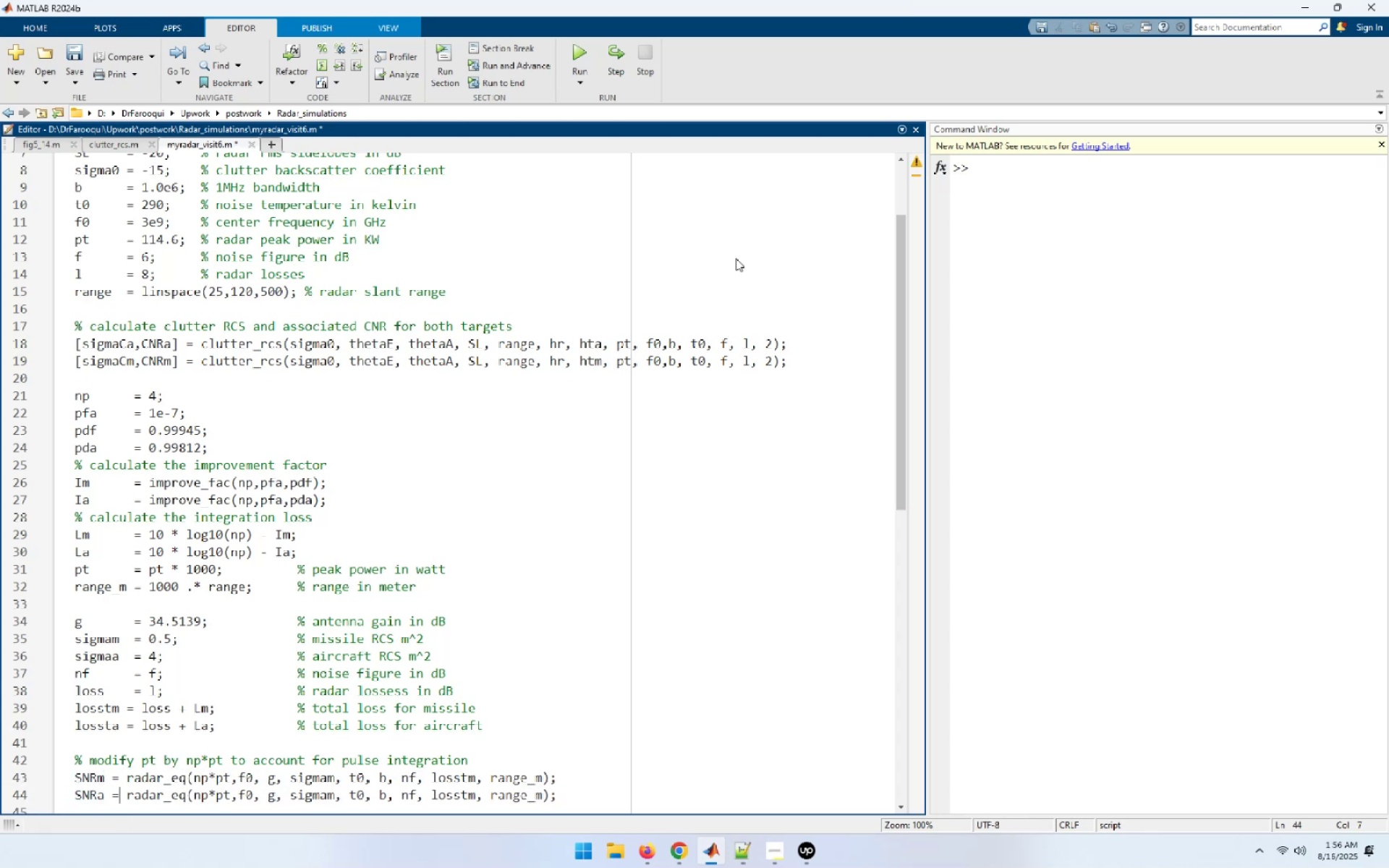 
hold_key(key=ArrowRight, duration=0.78)
 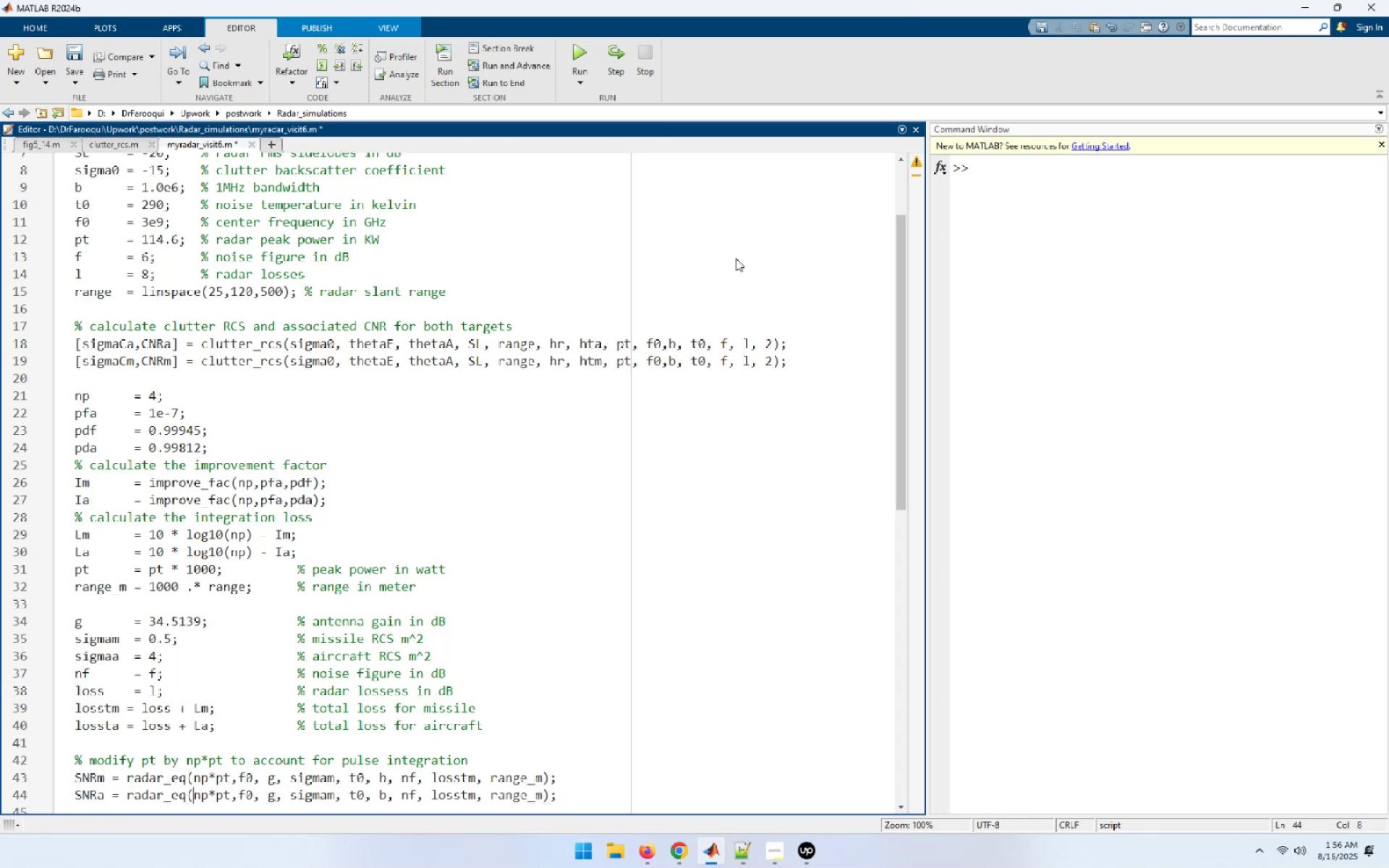 
hold_key(key=ArrowRight, duration=0.62)
 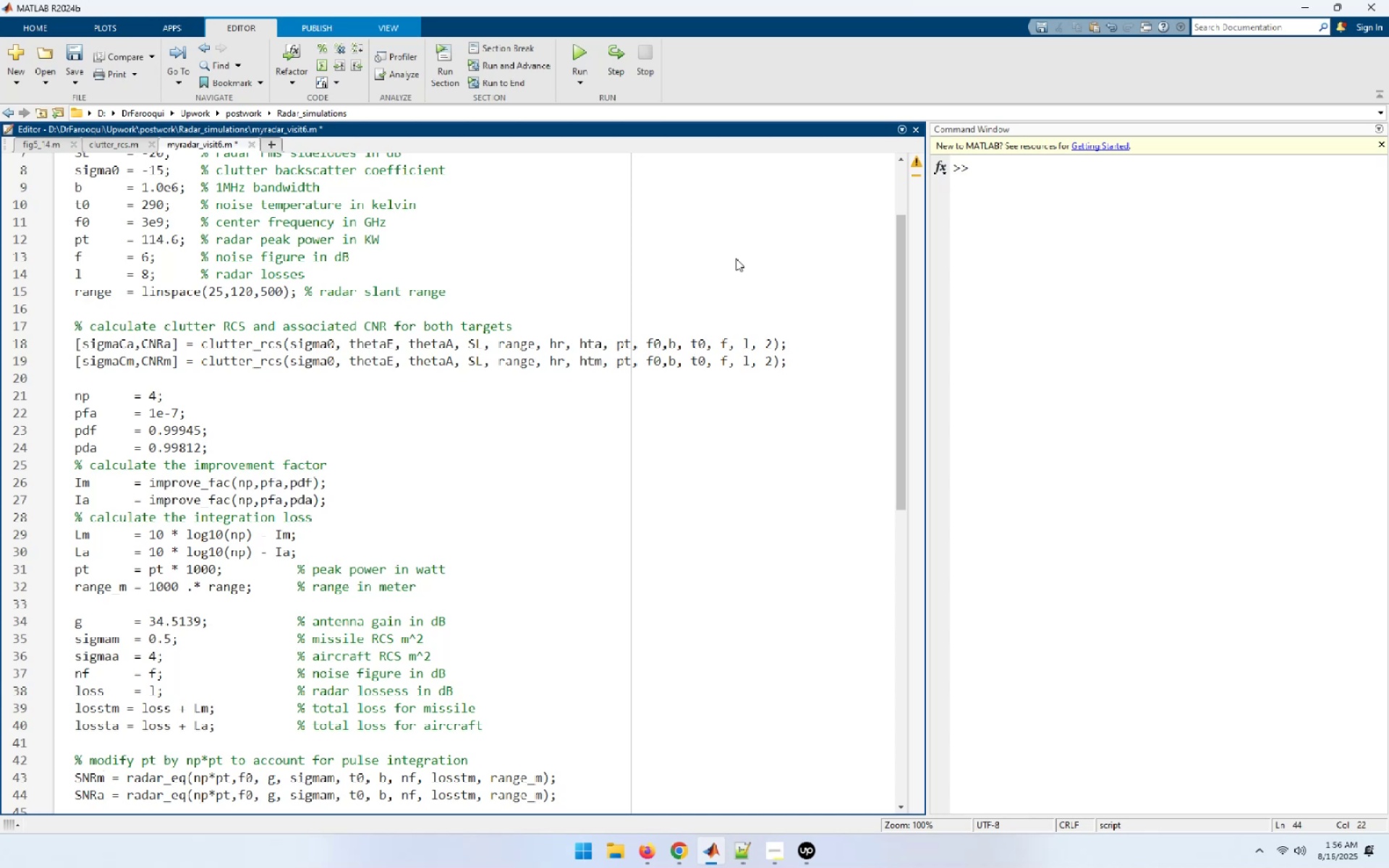 
hold_key(key=ArrowRight, duration=0.83)
 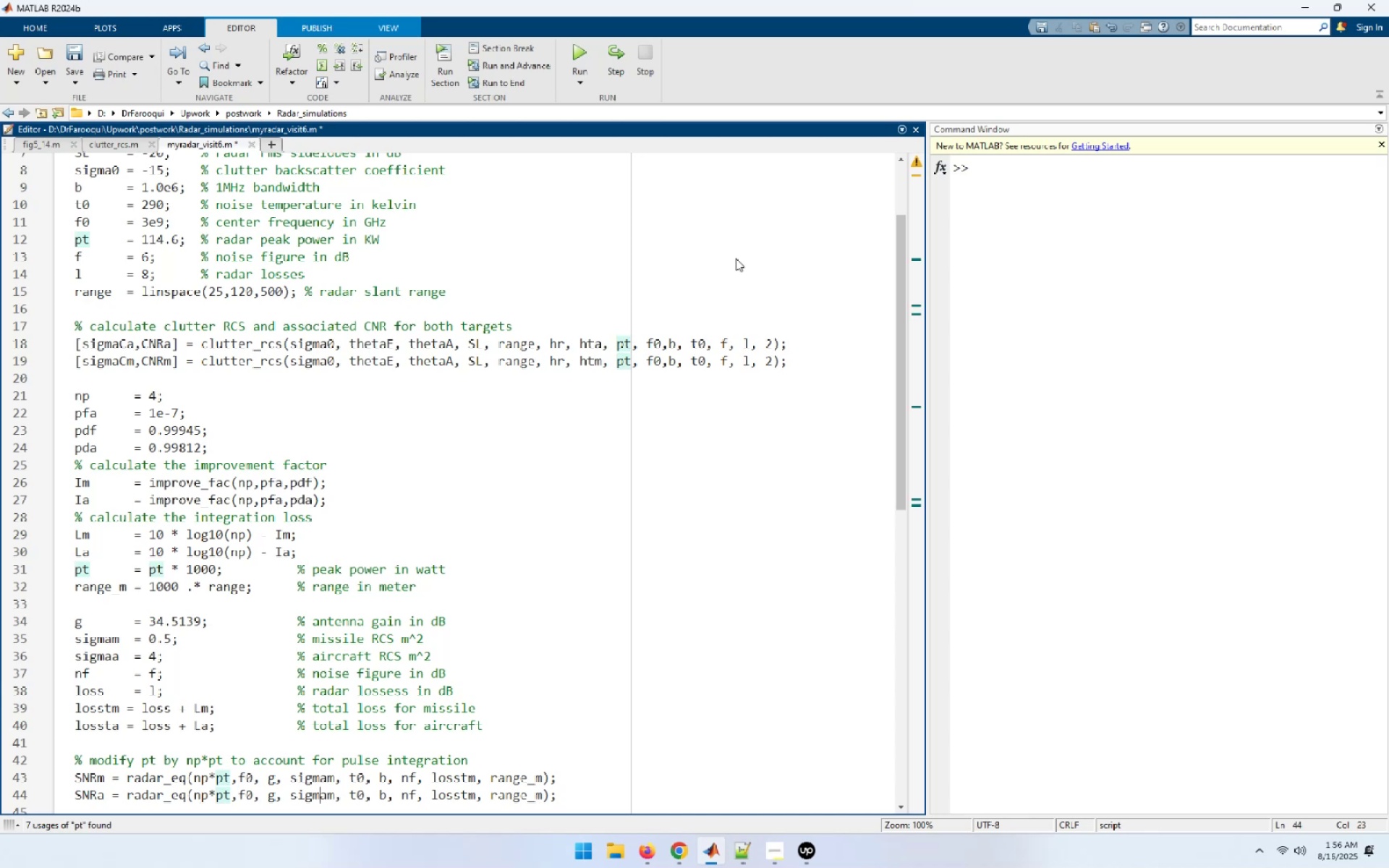 
key(ArrowRight)
 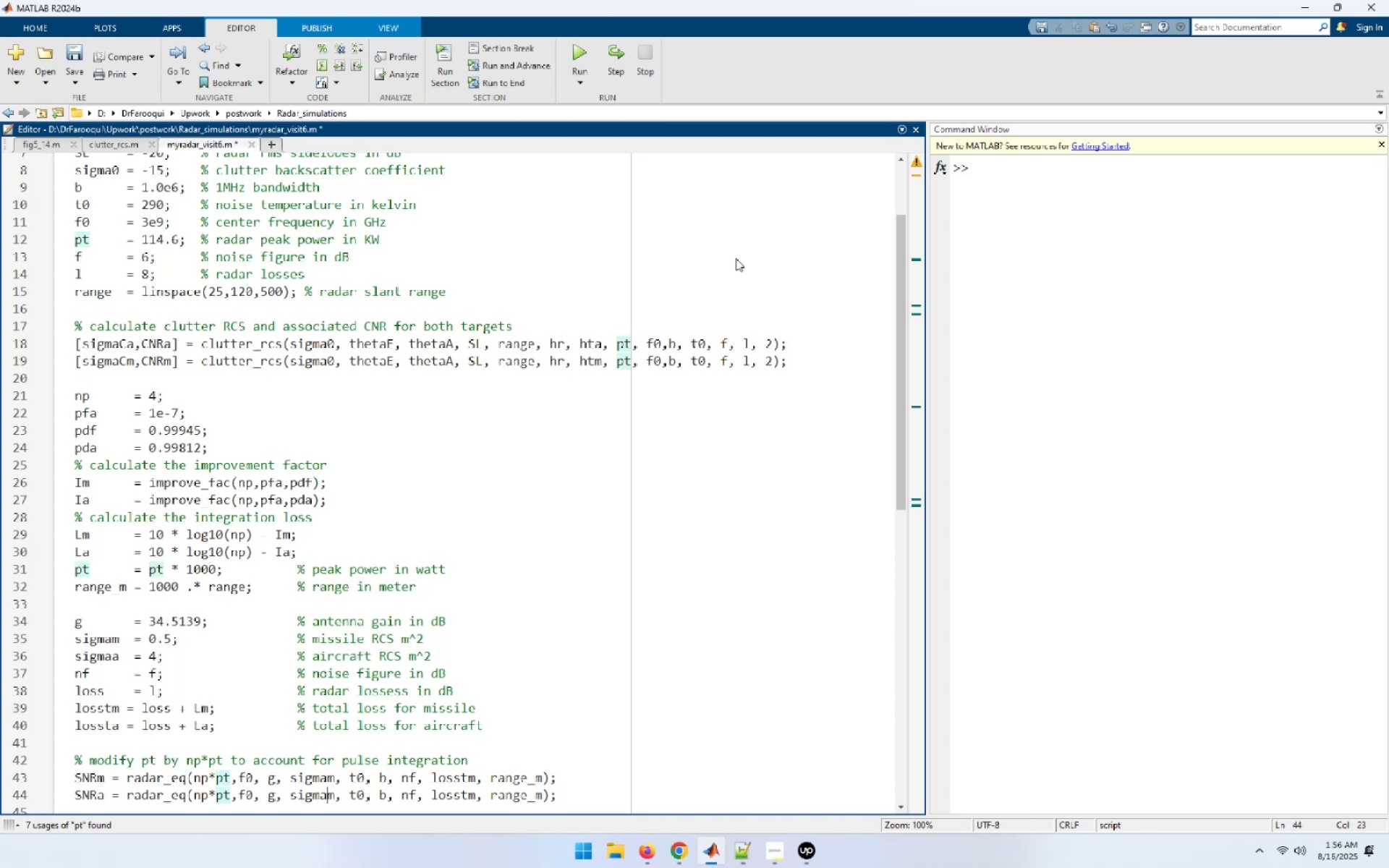 
key(ArrowRight)
 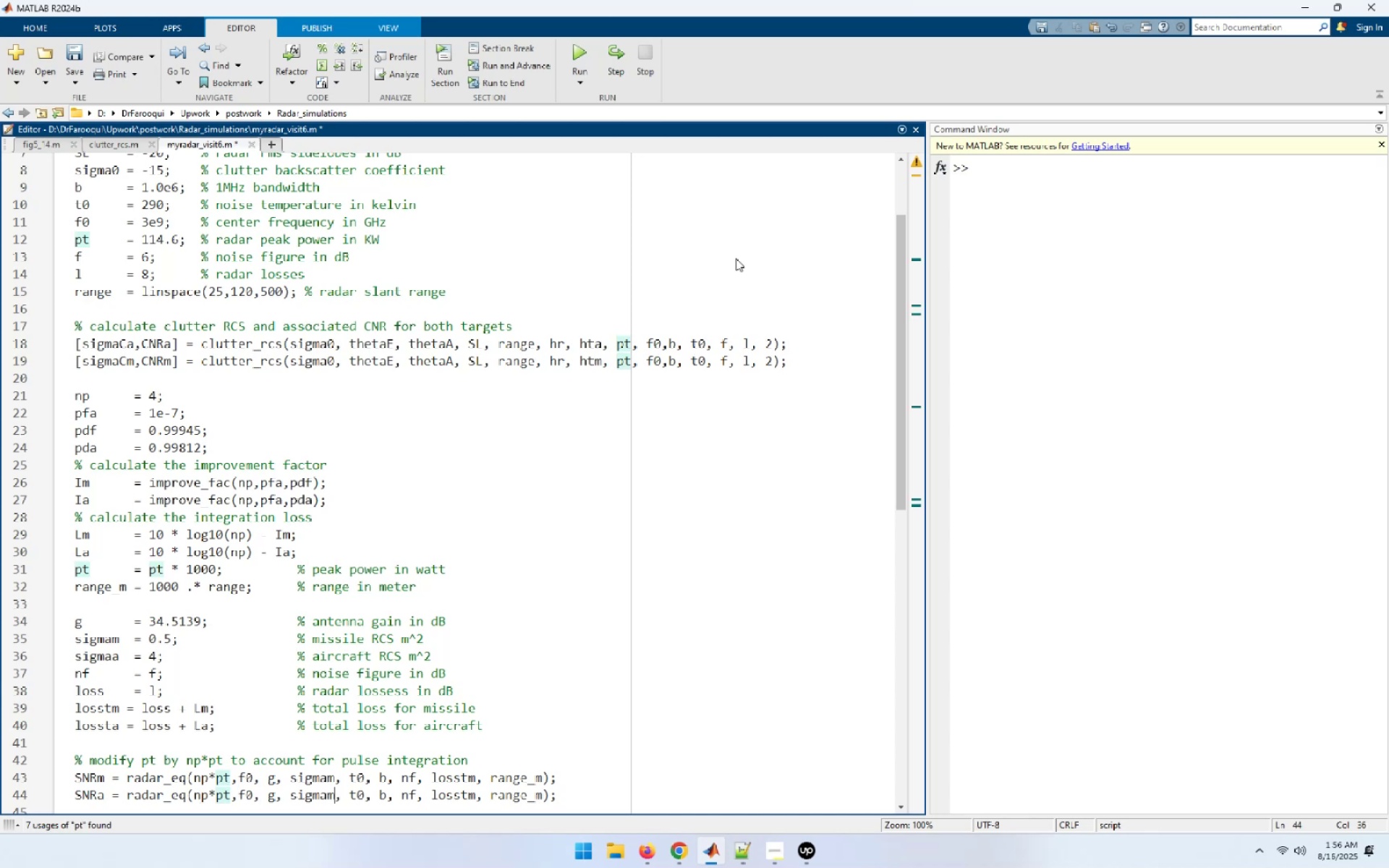 
key(Backspace)
 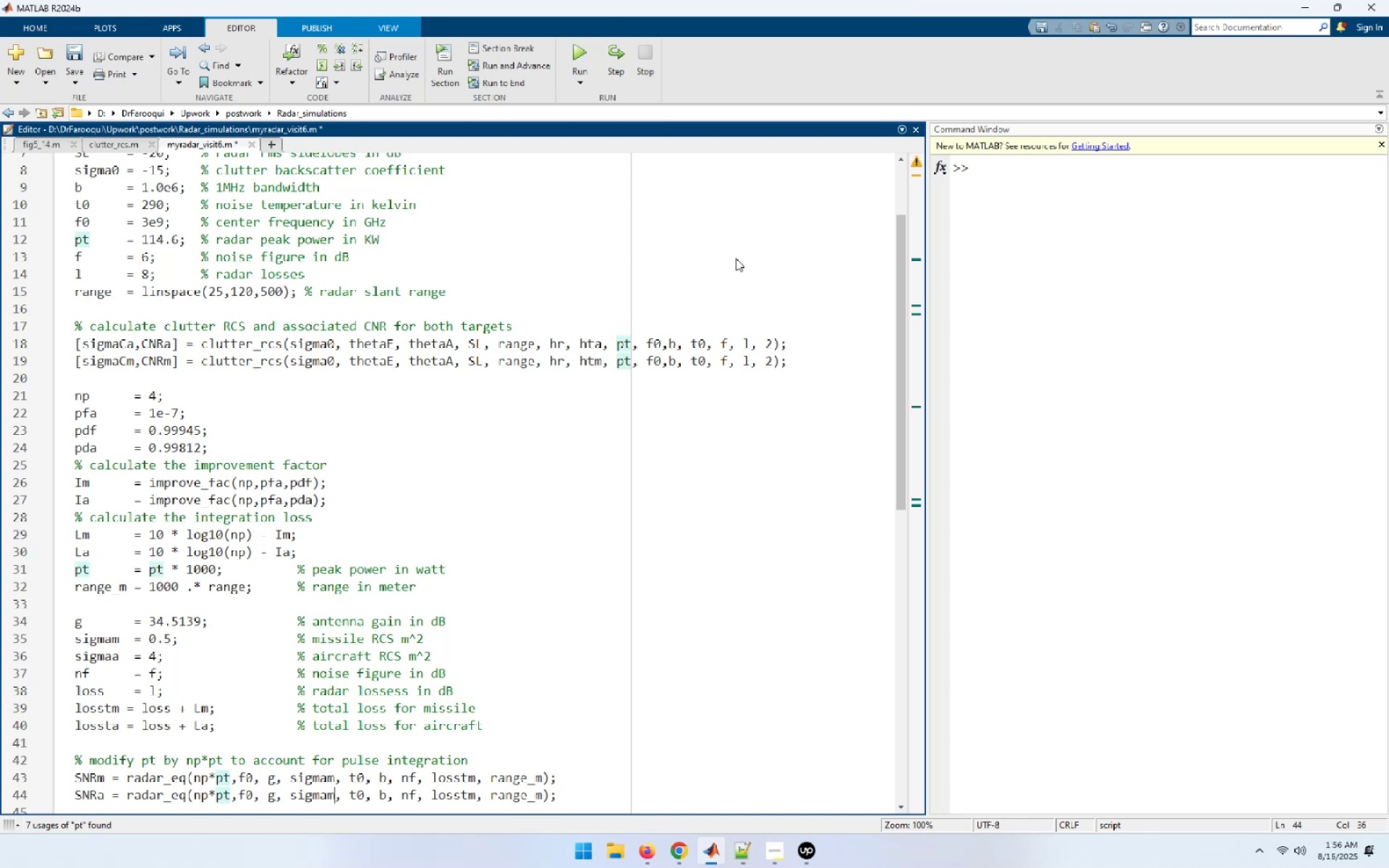 
key(A)
 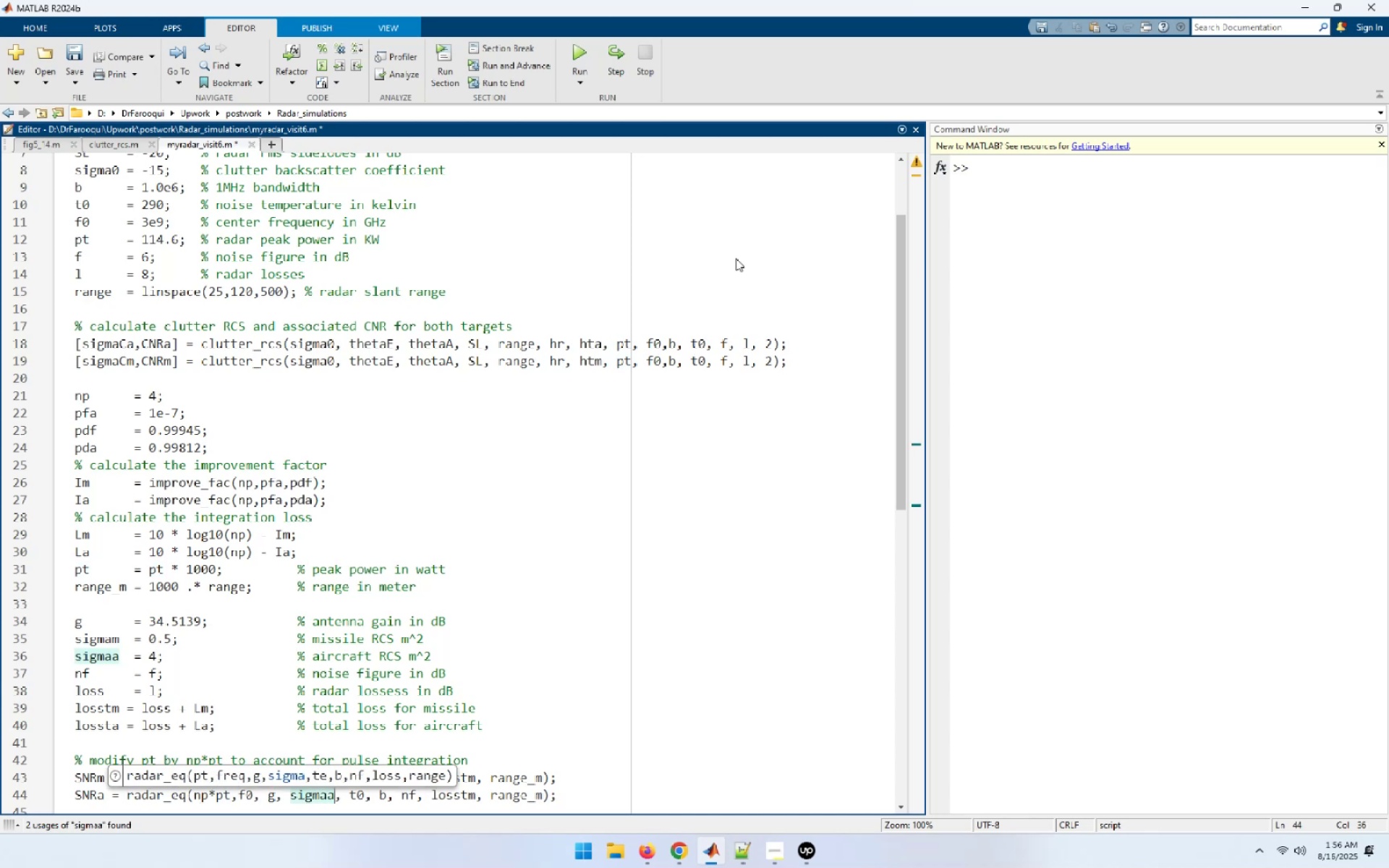 
hold_key(key=ArrowRight, duration=0.3)
 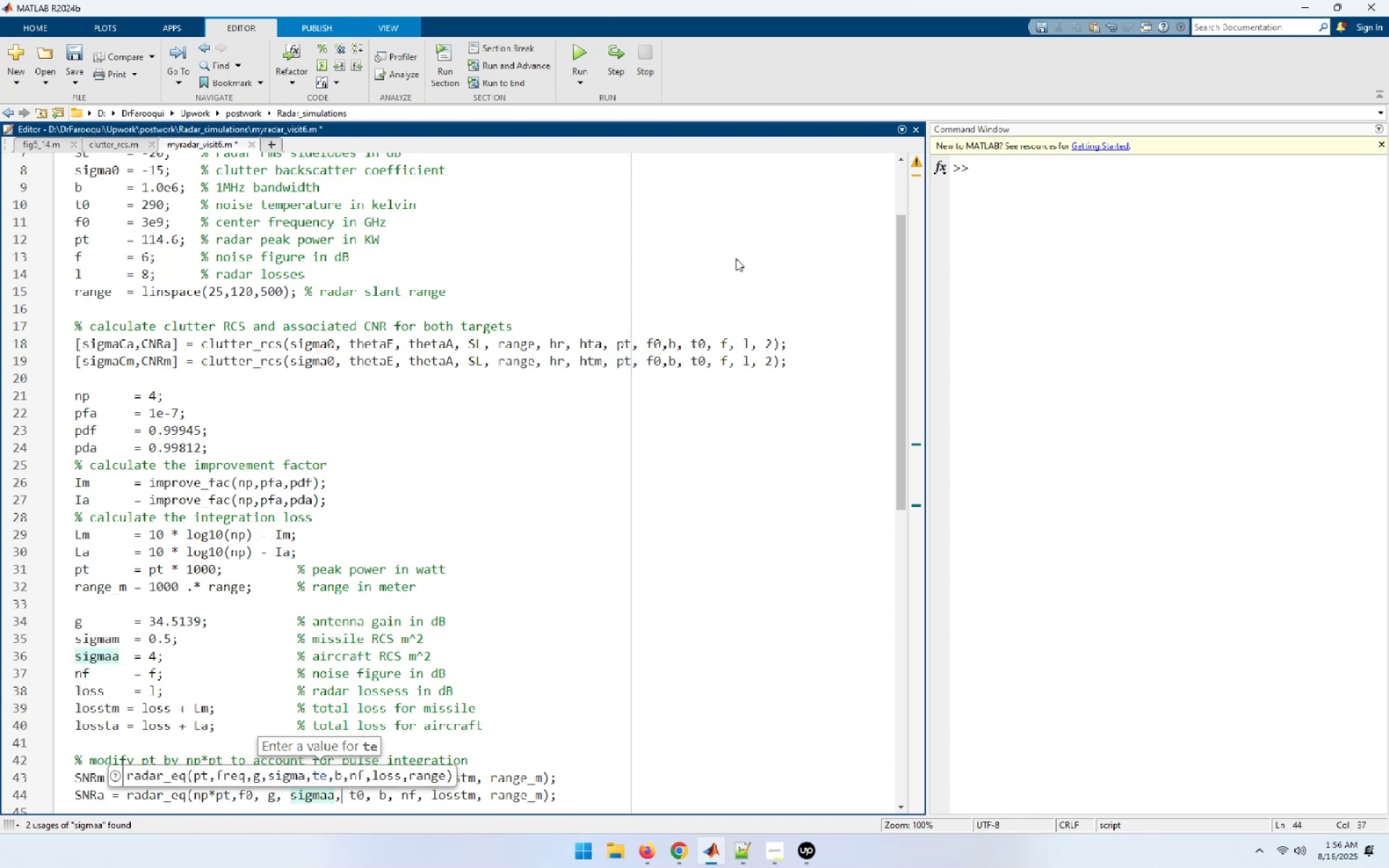 
key(ArrowRight)
 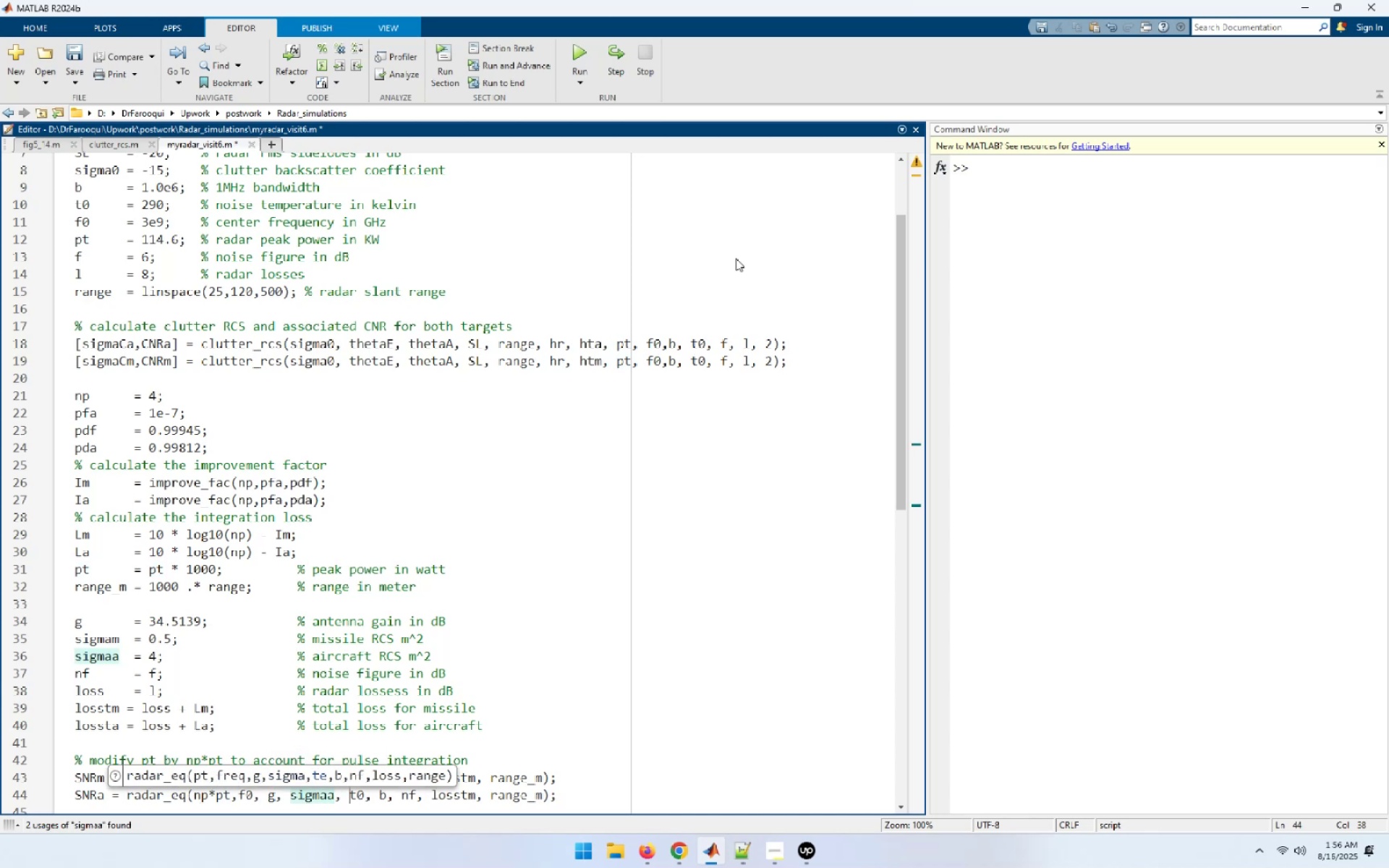 
key(ArrowRight)
 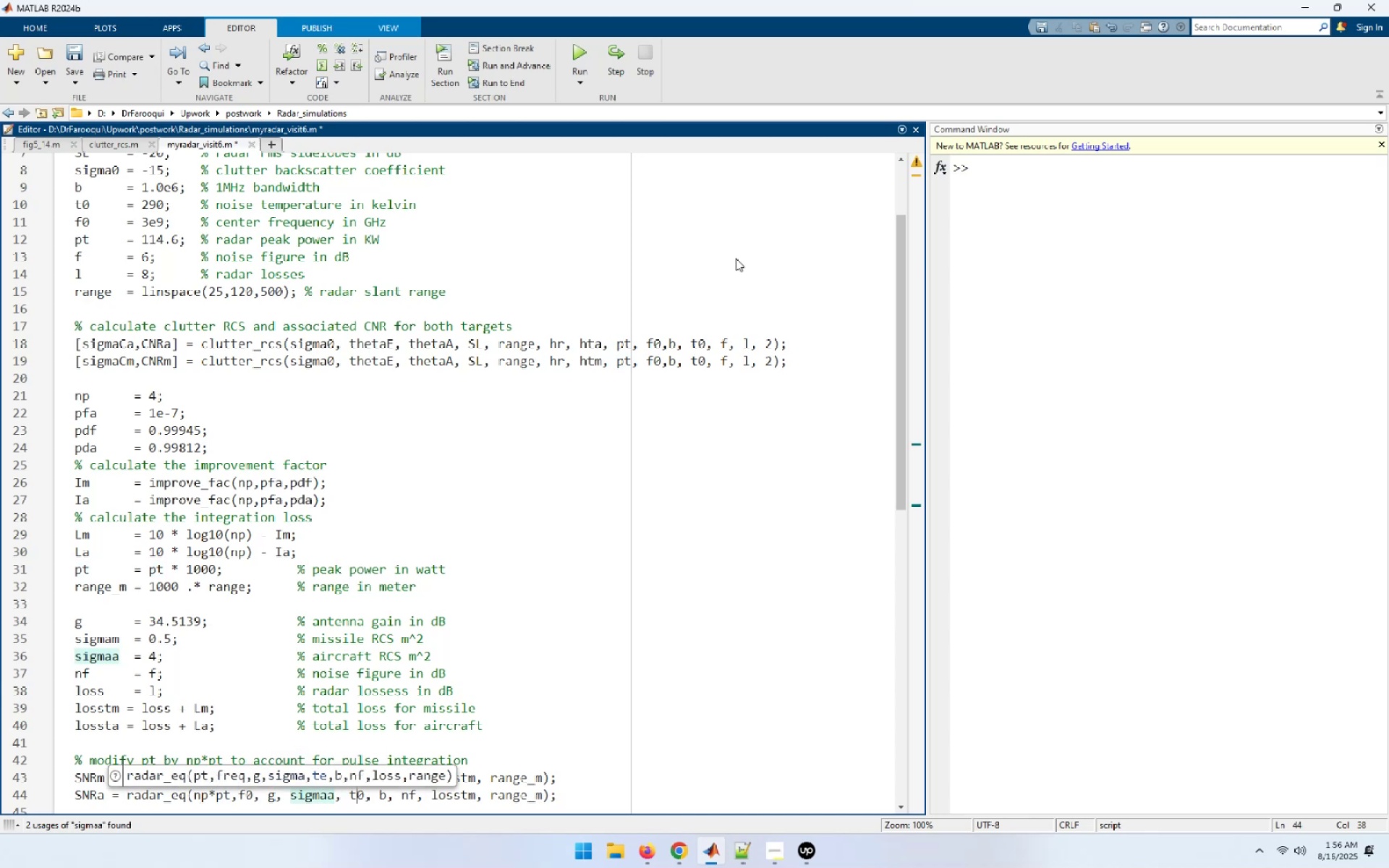 
hold_key(key=ArrowRight, duration=0.77)
 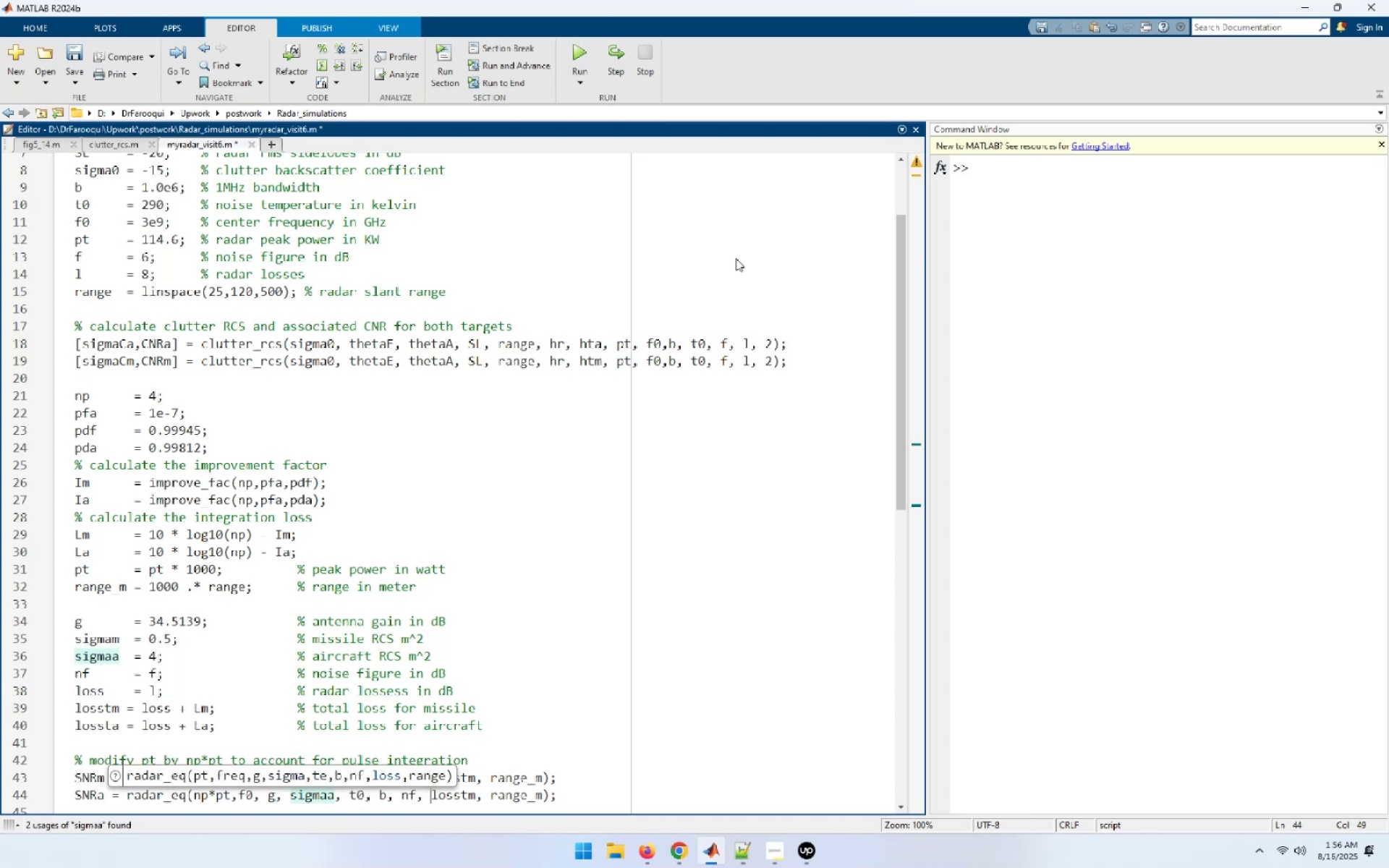 
hold_key(key=ArrowRight, duration=0.51)
 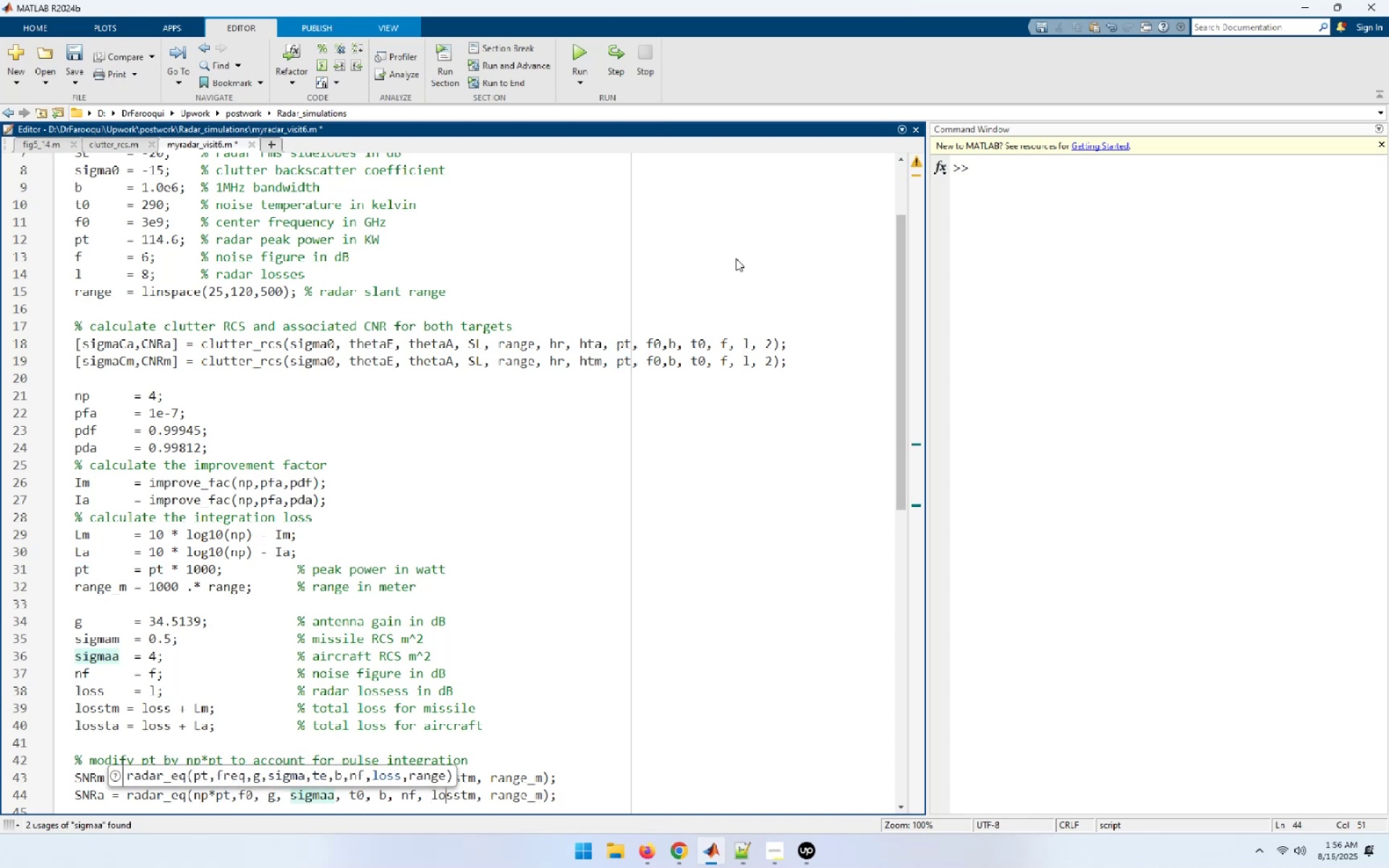 
key(ArrowRight)
 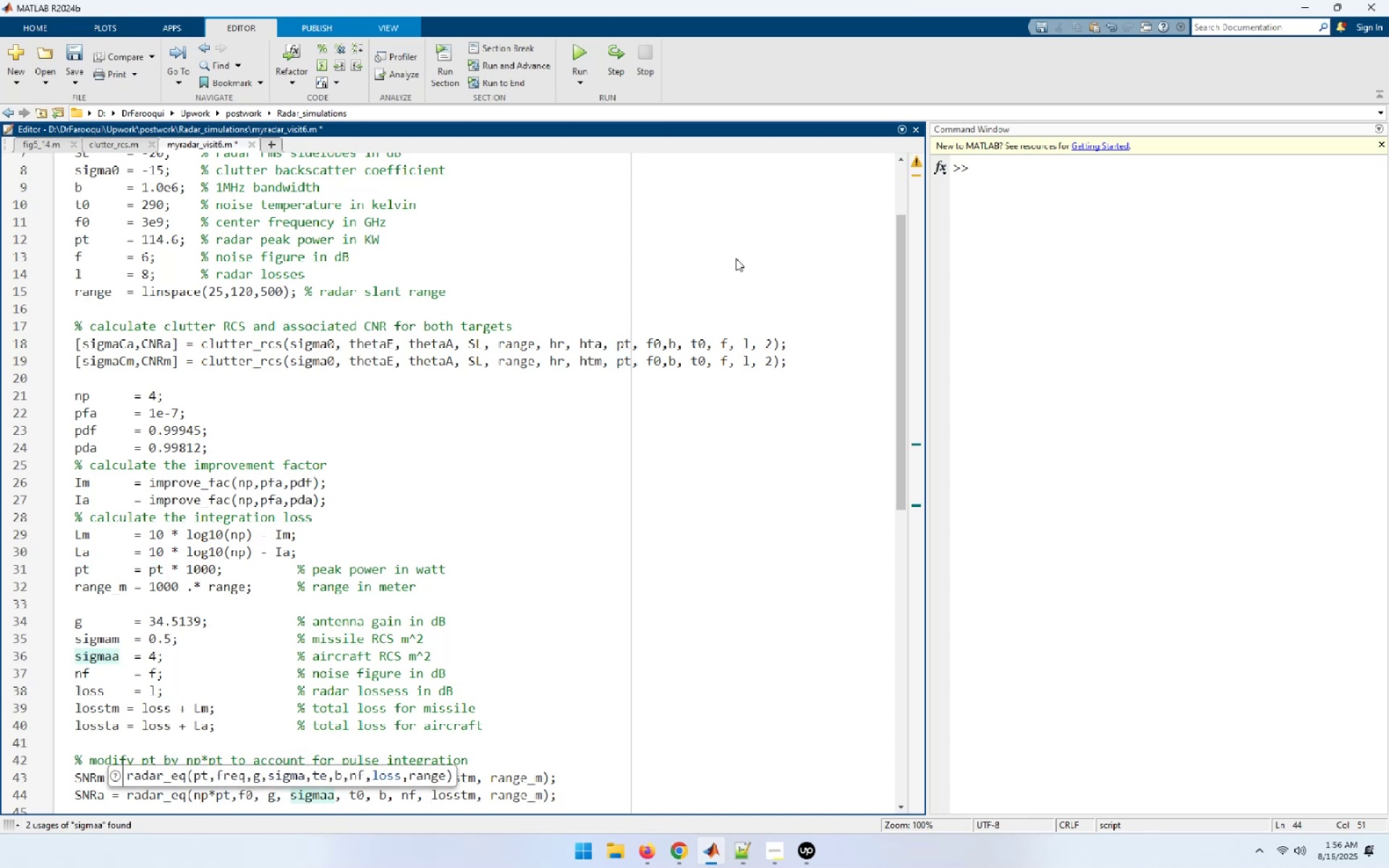 
key(ArrowRight)
 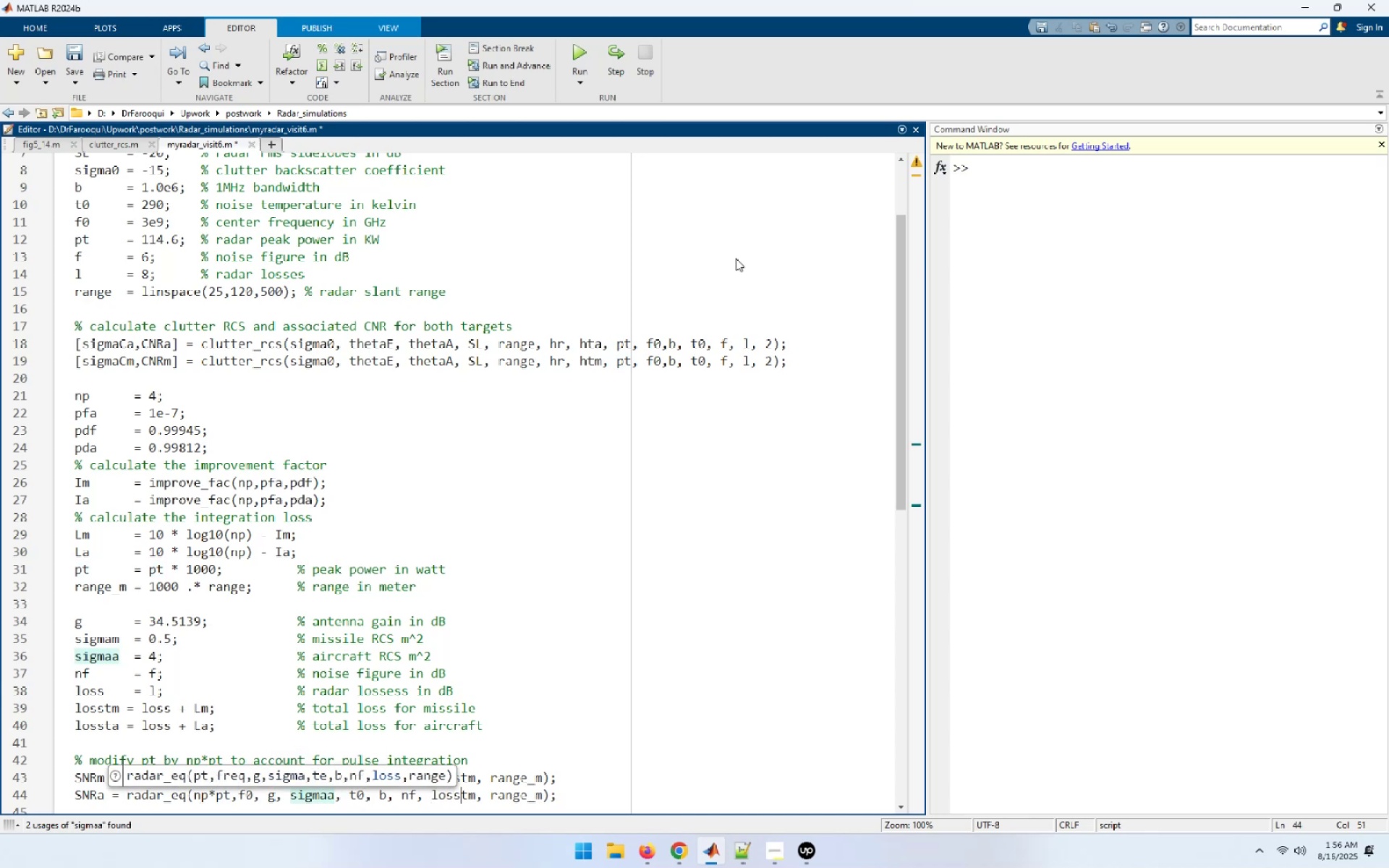 
key(ArrowRight)
 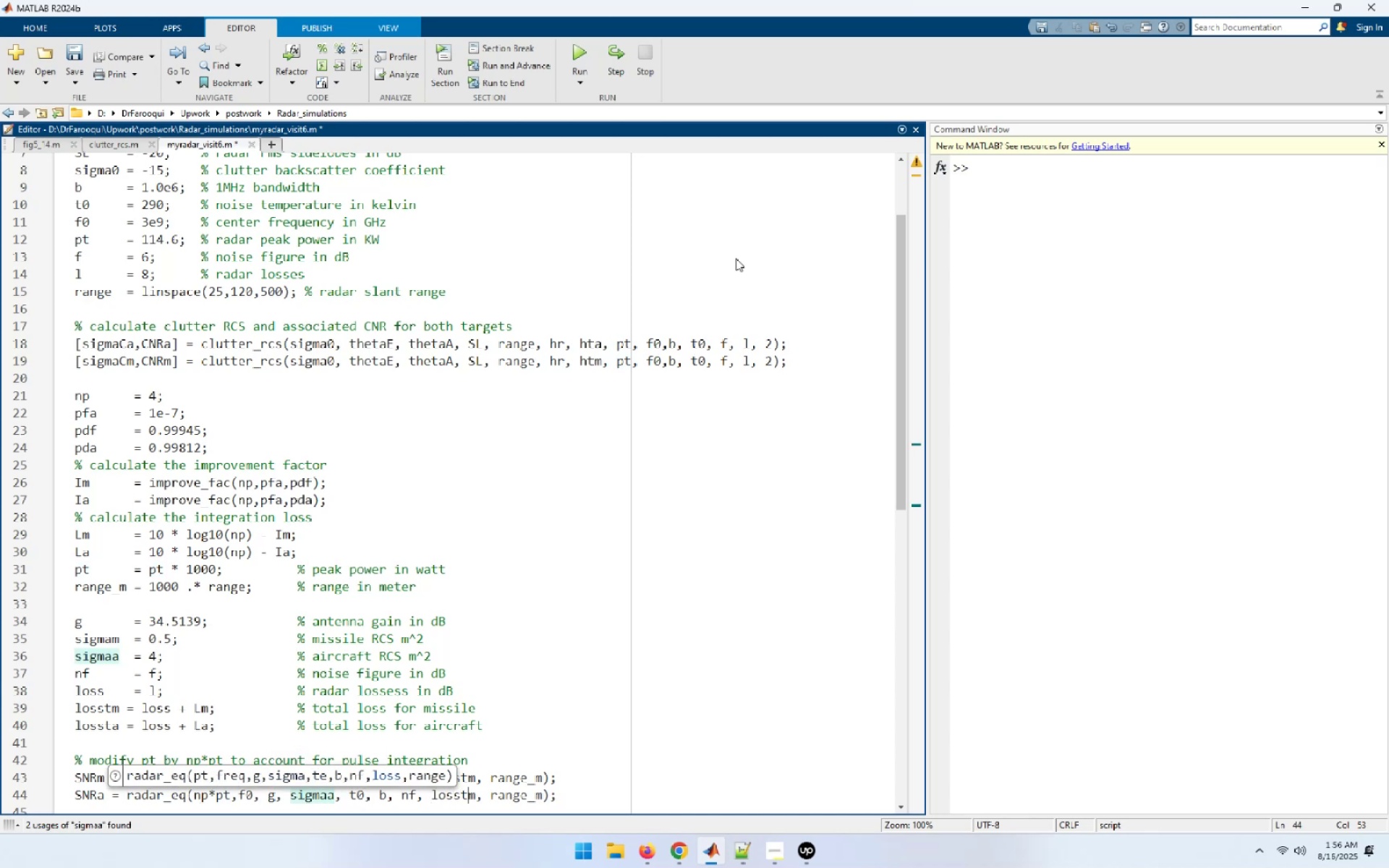 
key(ArrowRight)
 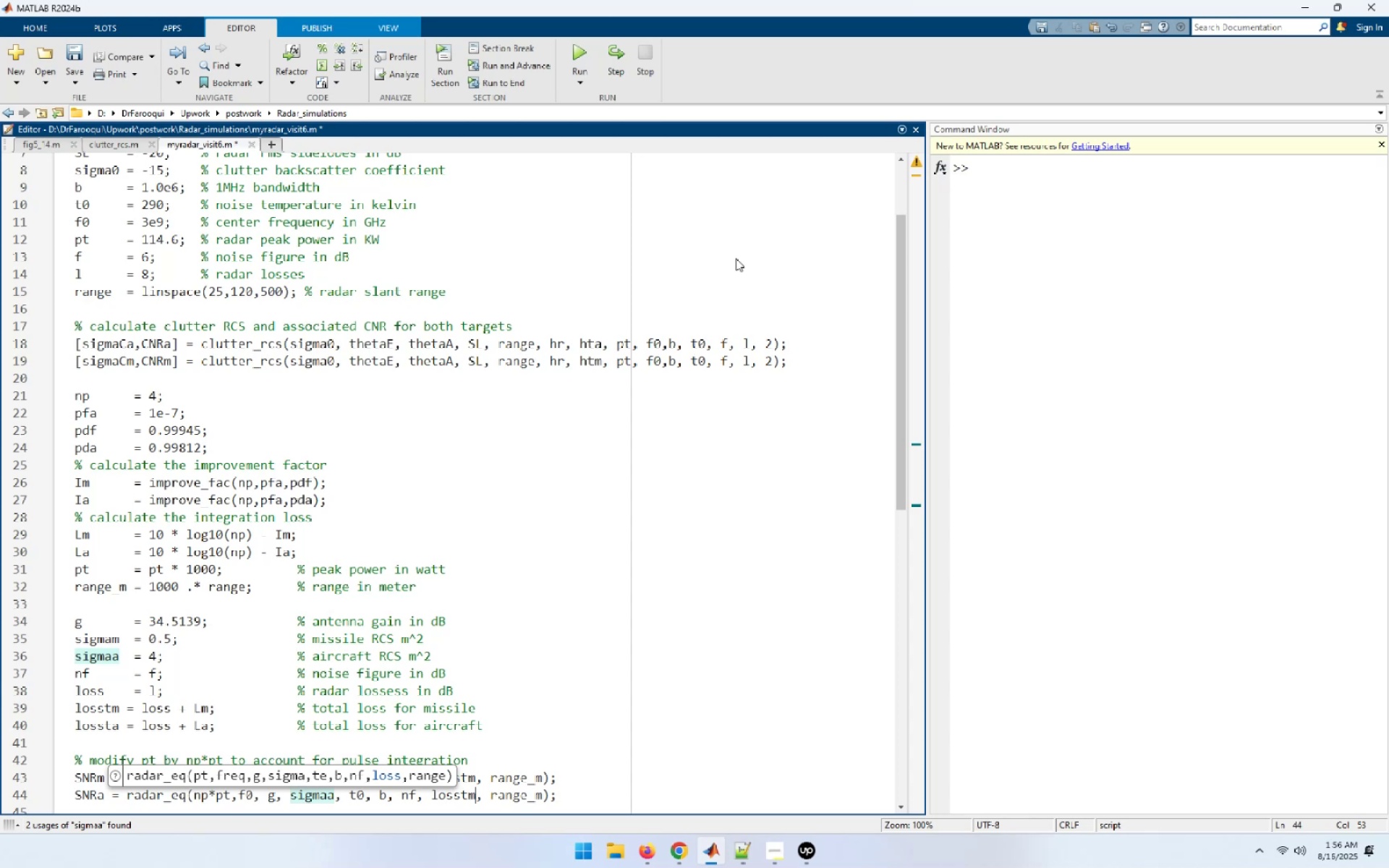 
key(ArrowRight)
 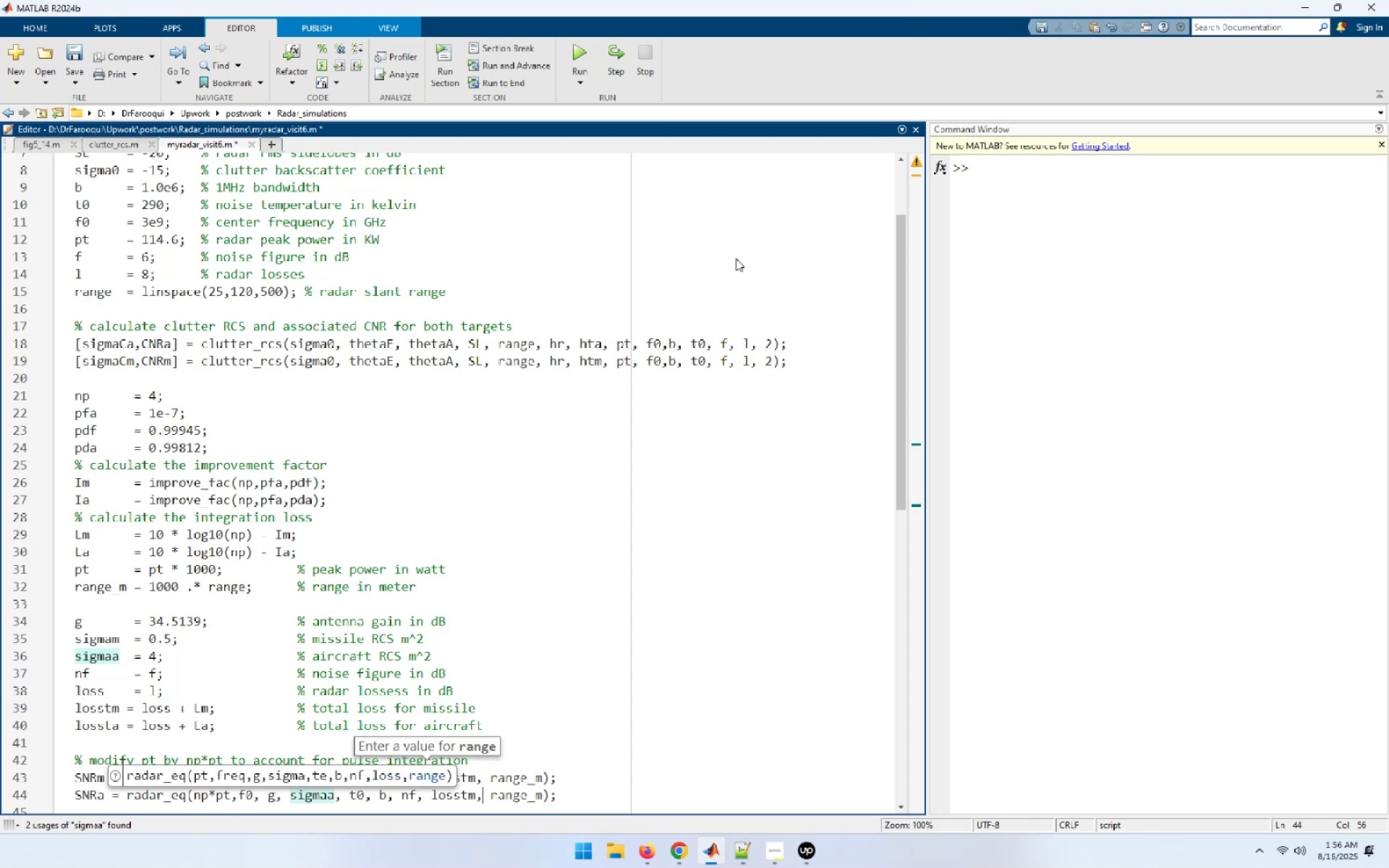 
key(ArrowLeft)
 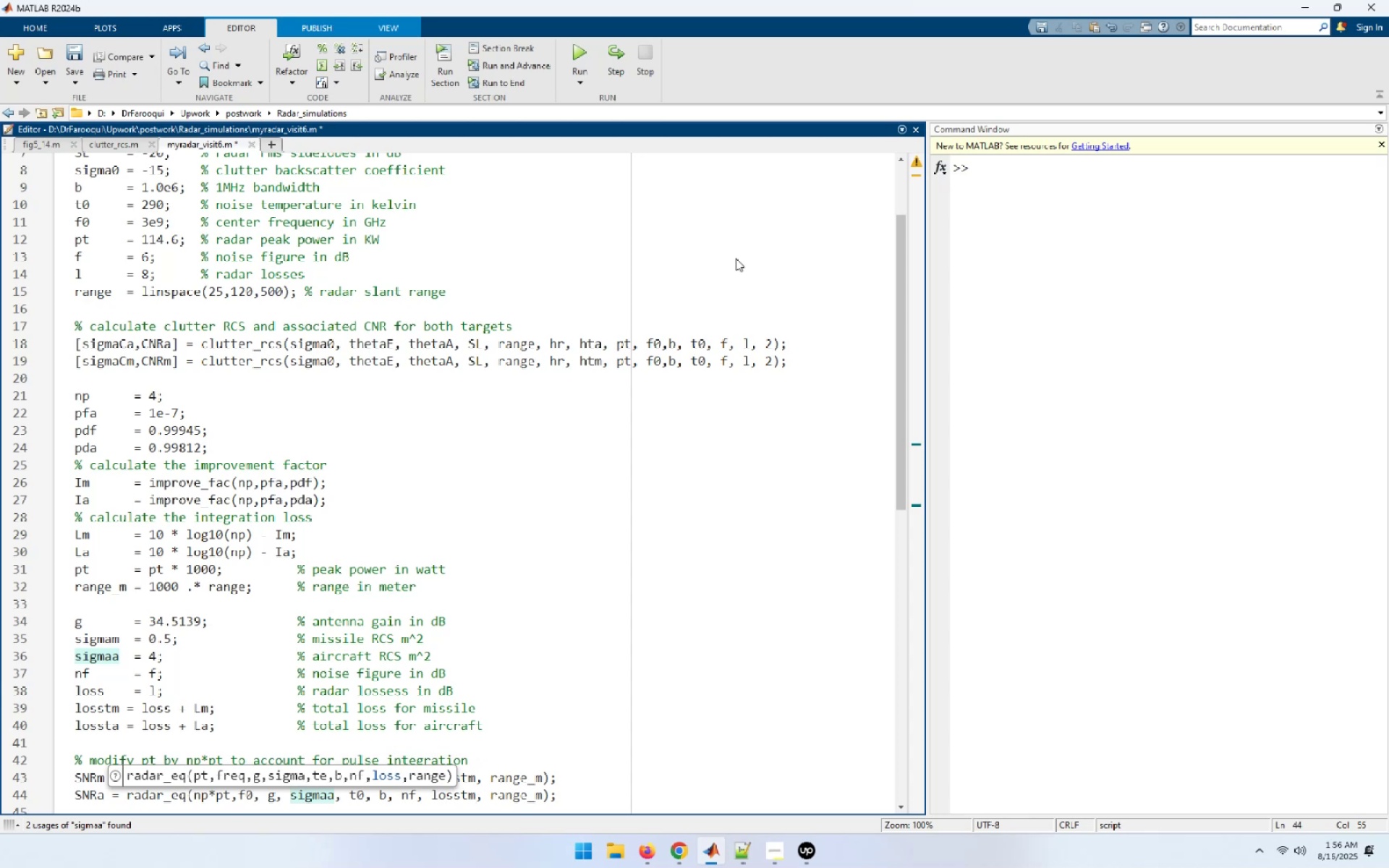 
key(Backspace)
type(a[End])
key(NumpadEnter)
type(snrm = )
 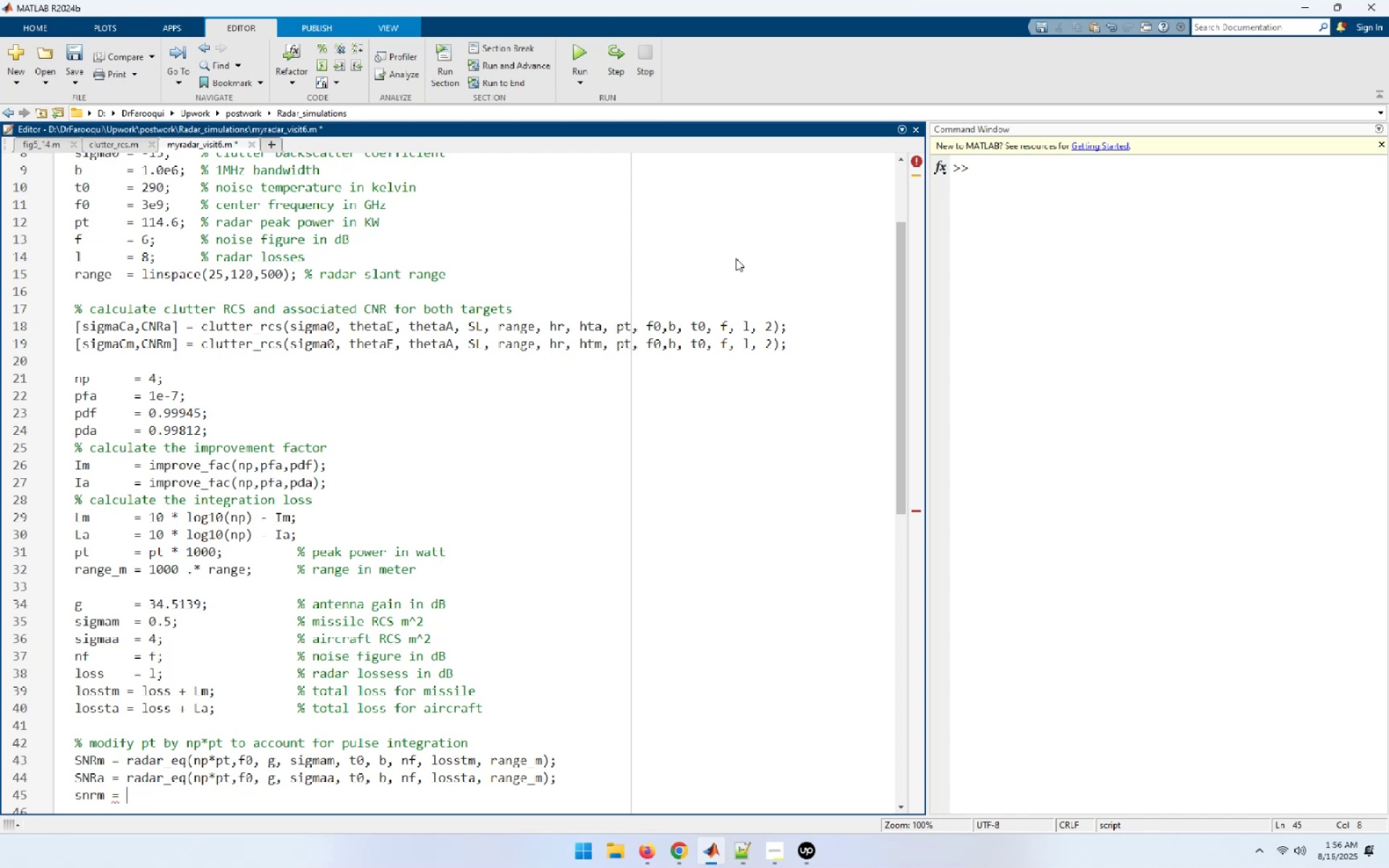 
type(10.^())
 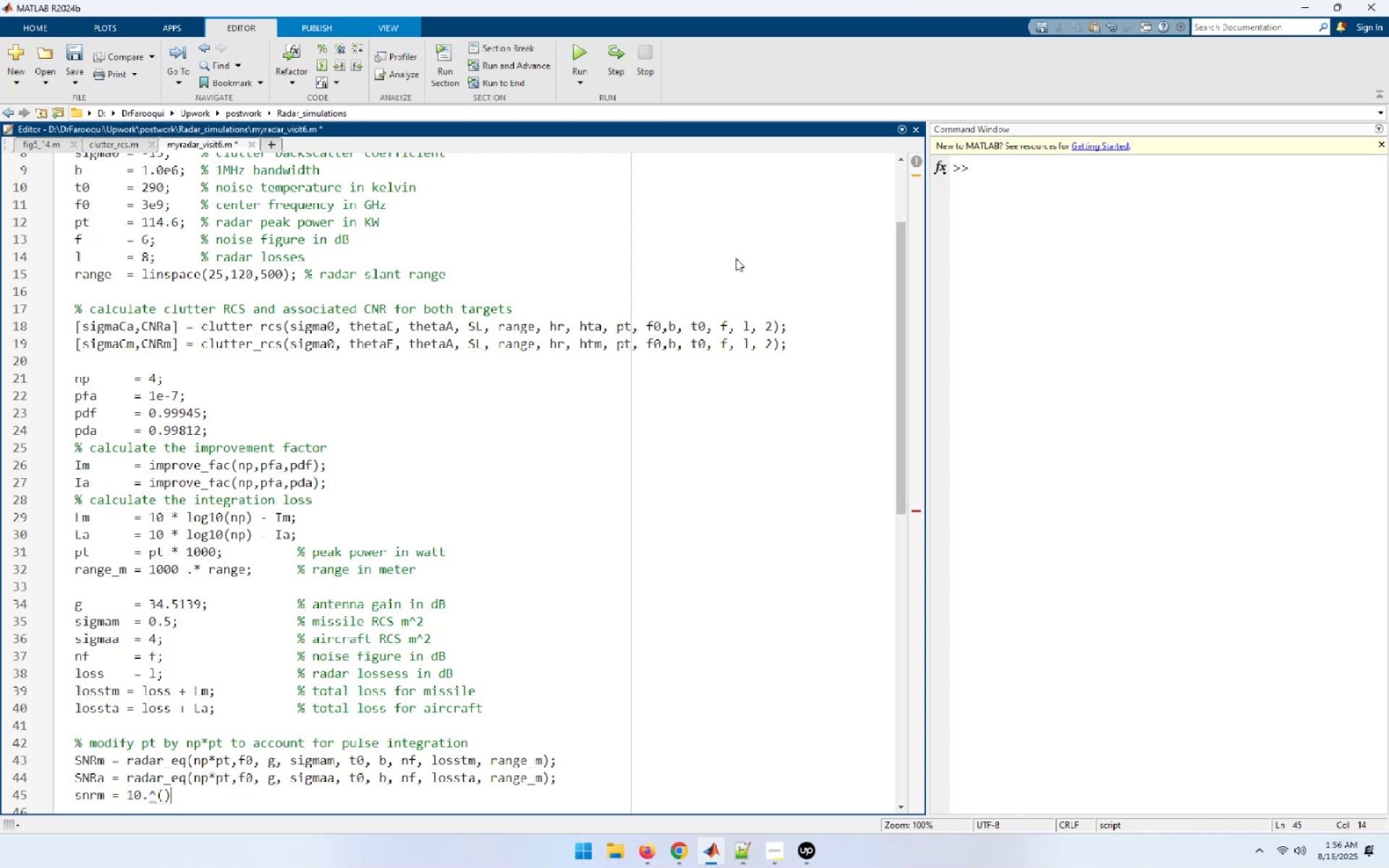 
key(ArrowLeft)
 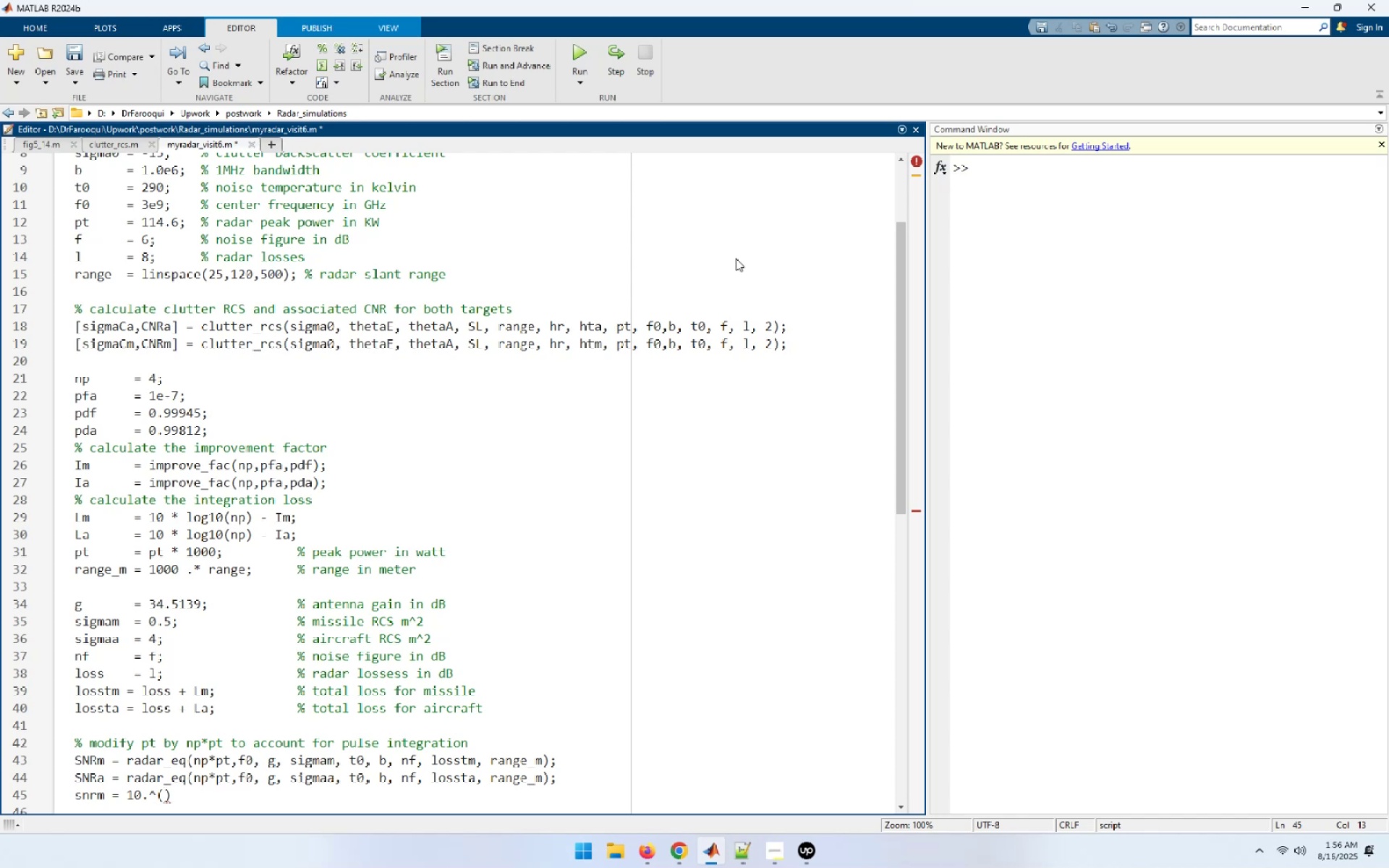 
type(SNRm/10);)
 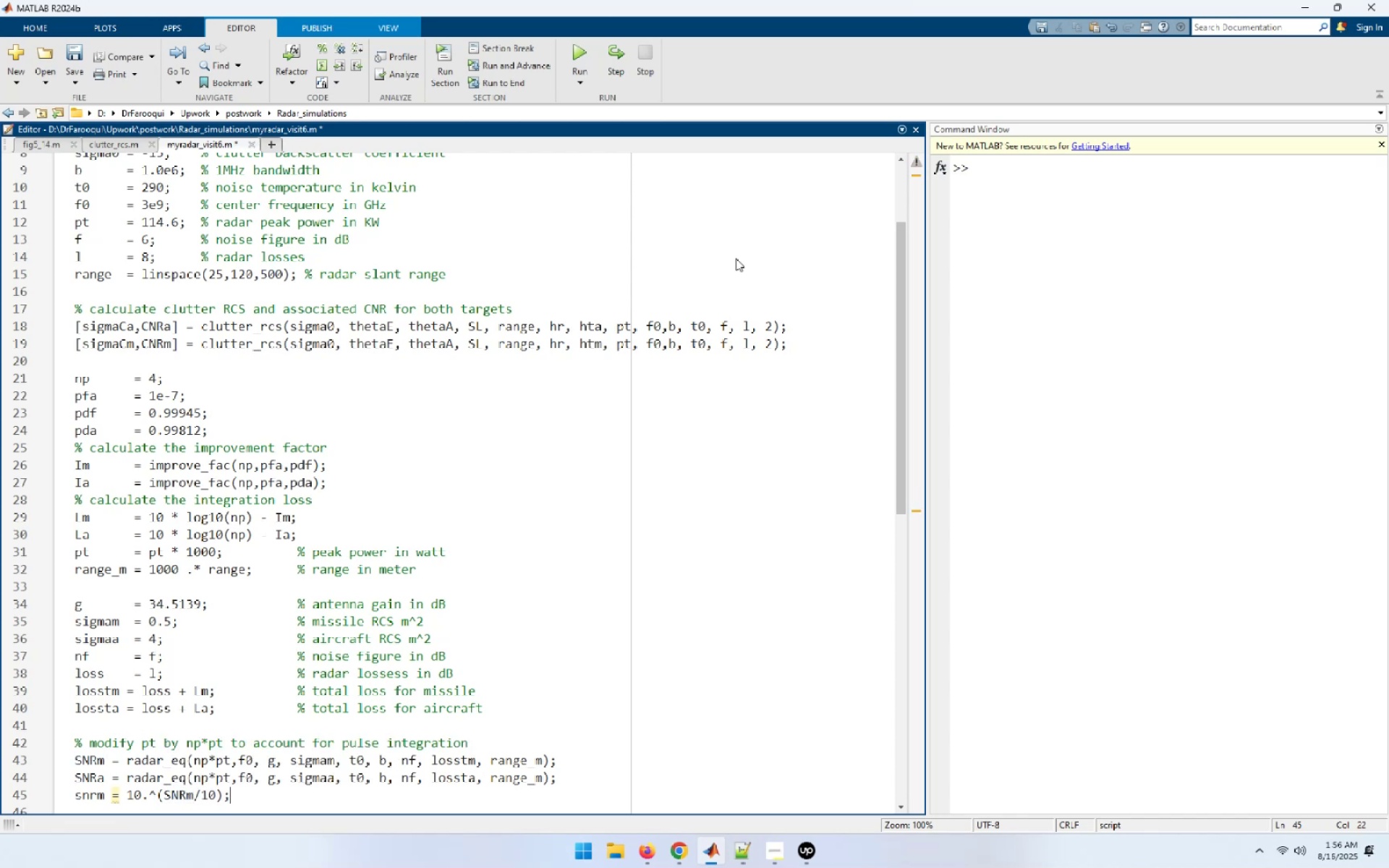 
key(ArrowUp)
 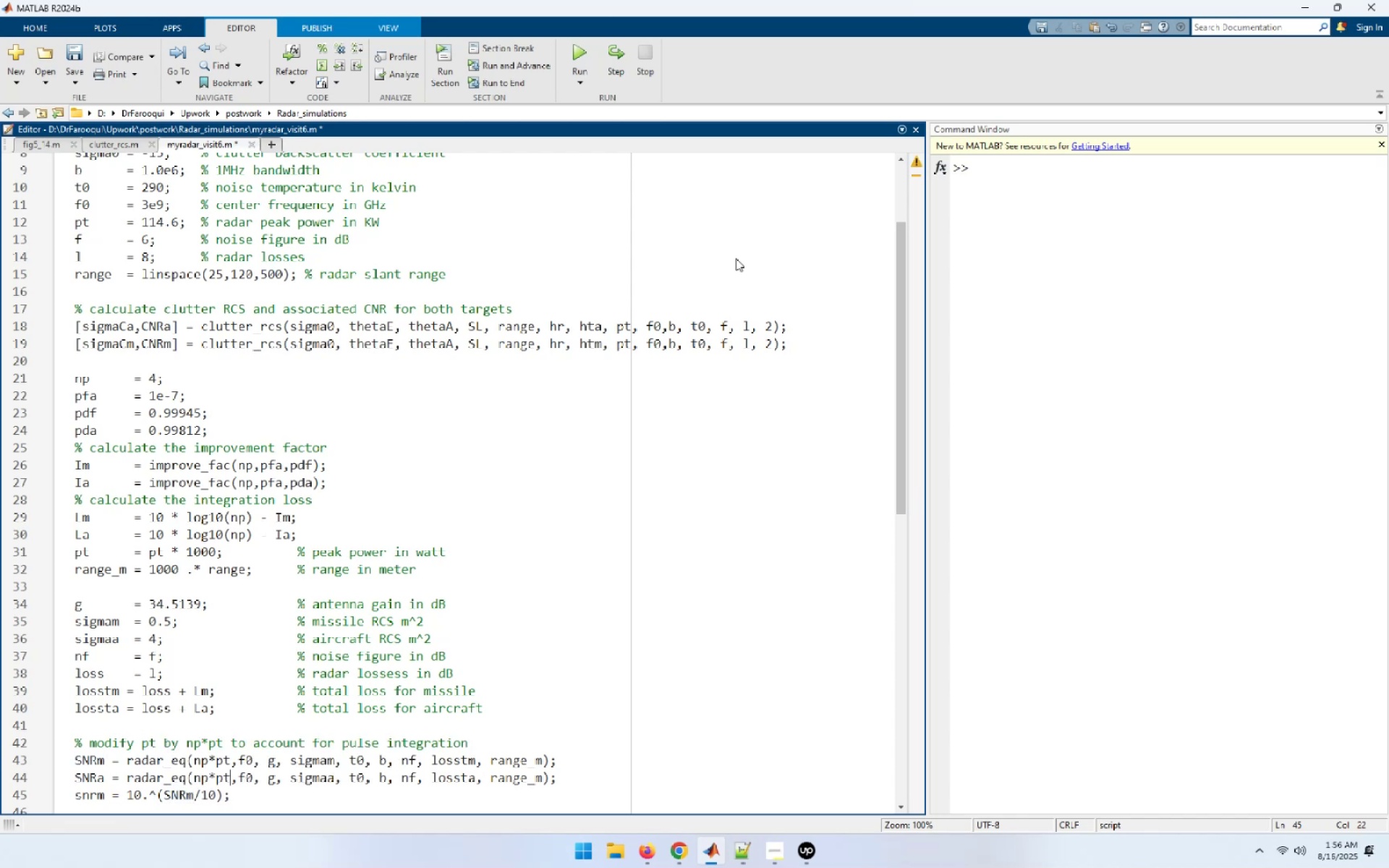 
key(ArrowUp)
 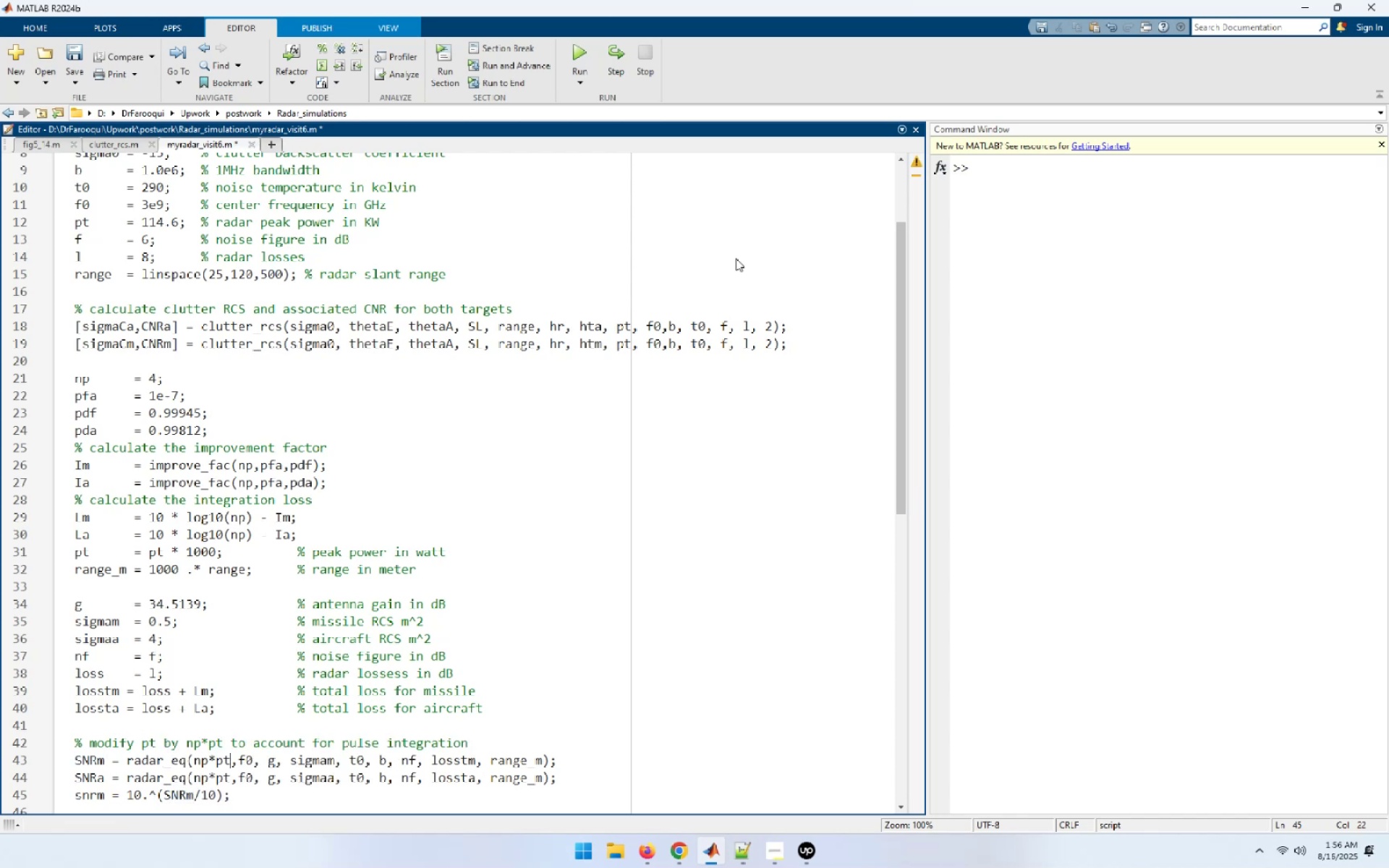 
key(ArrowUp)
 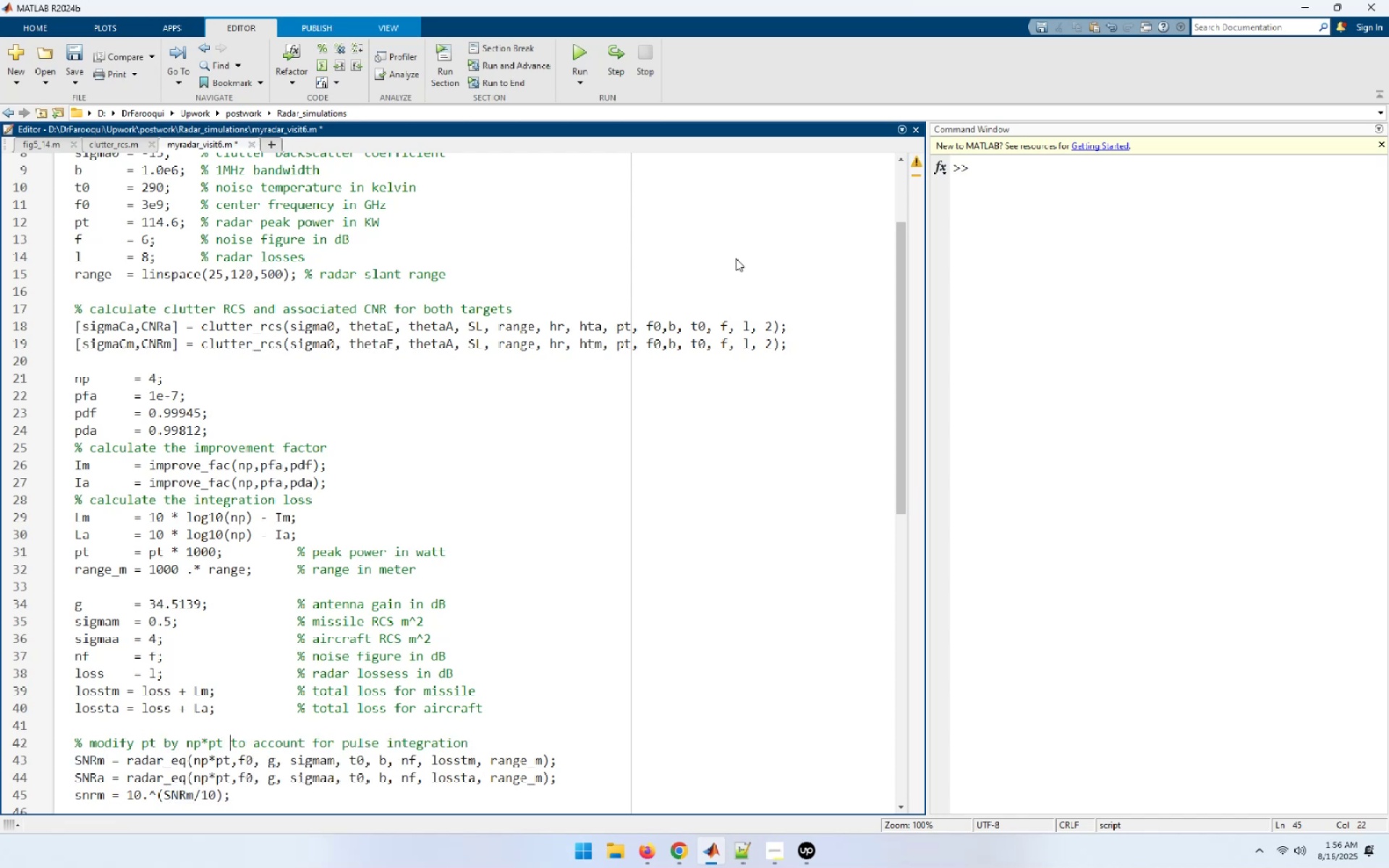 
hold_key(key=ArrowLeft, duration=0.78)
 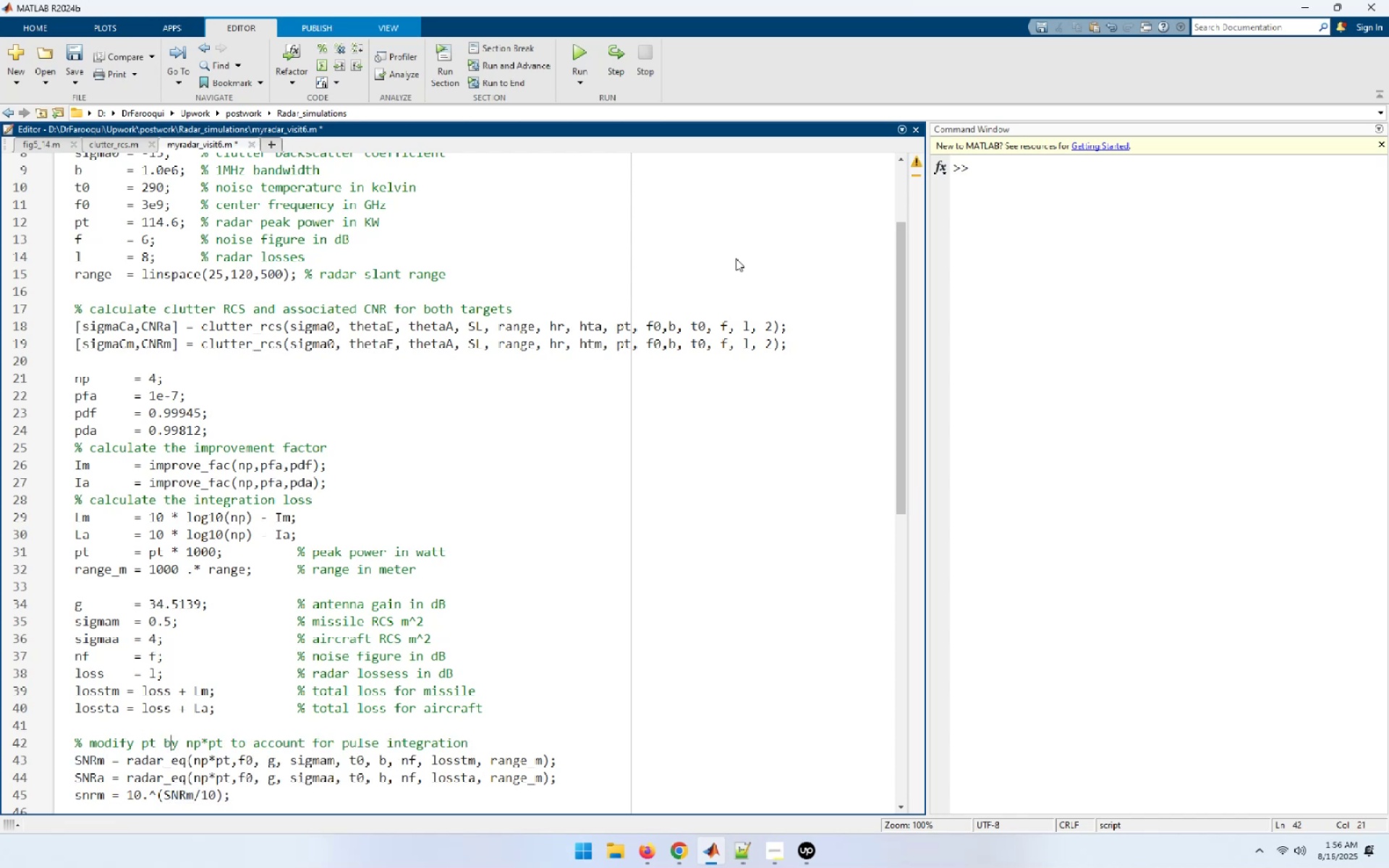 
key(ArrowUp)
 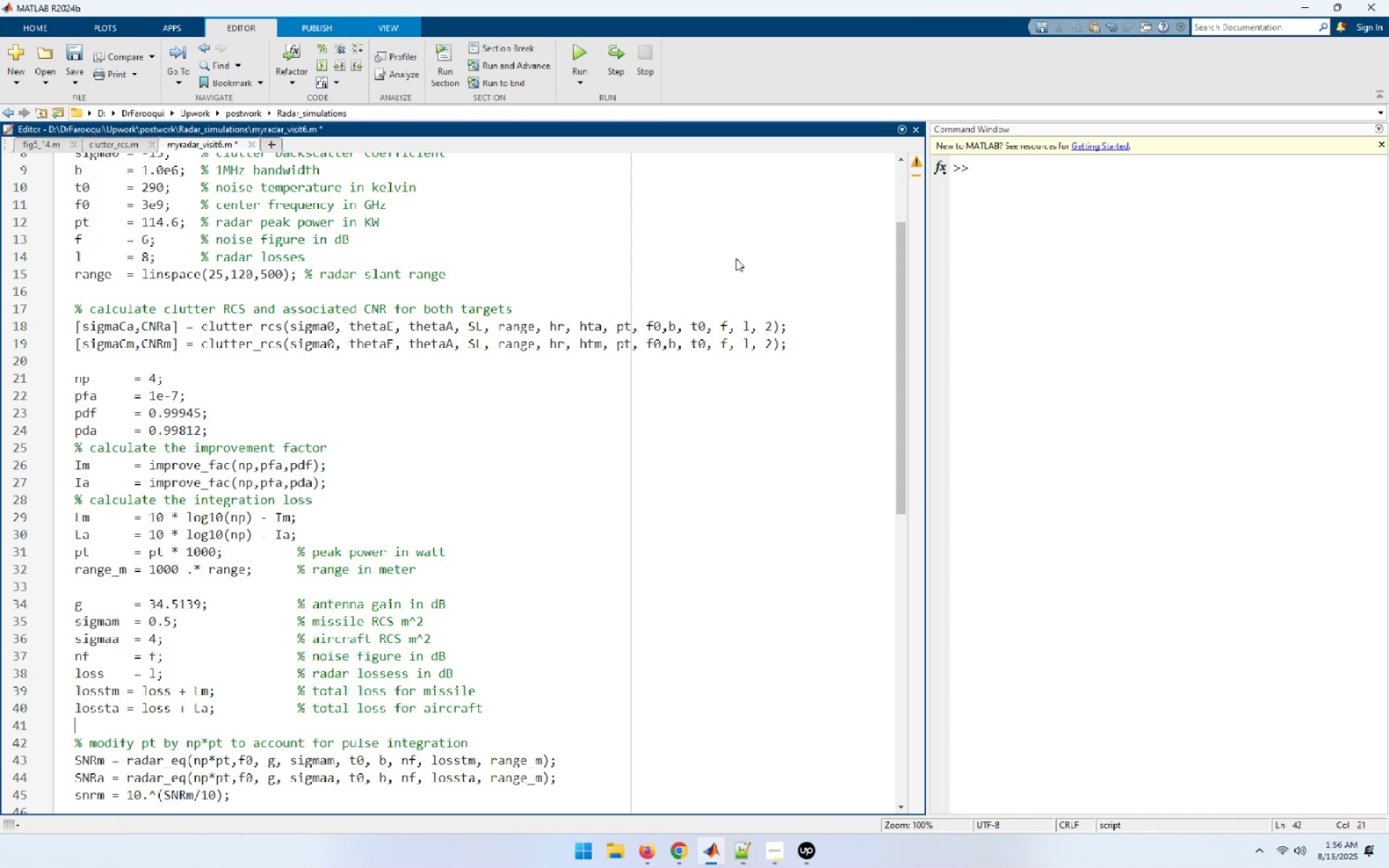 
key(ArrowUp)
 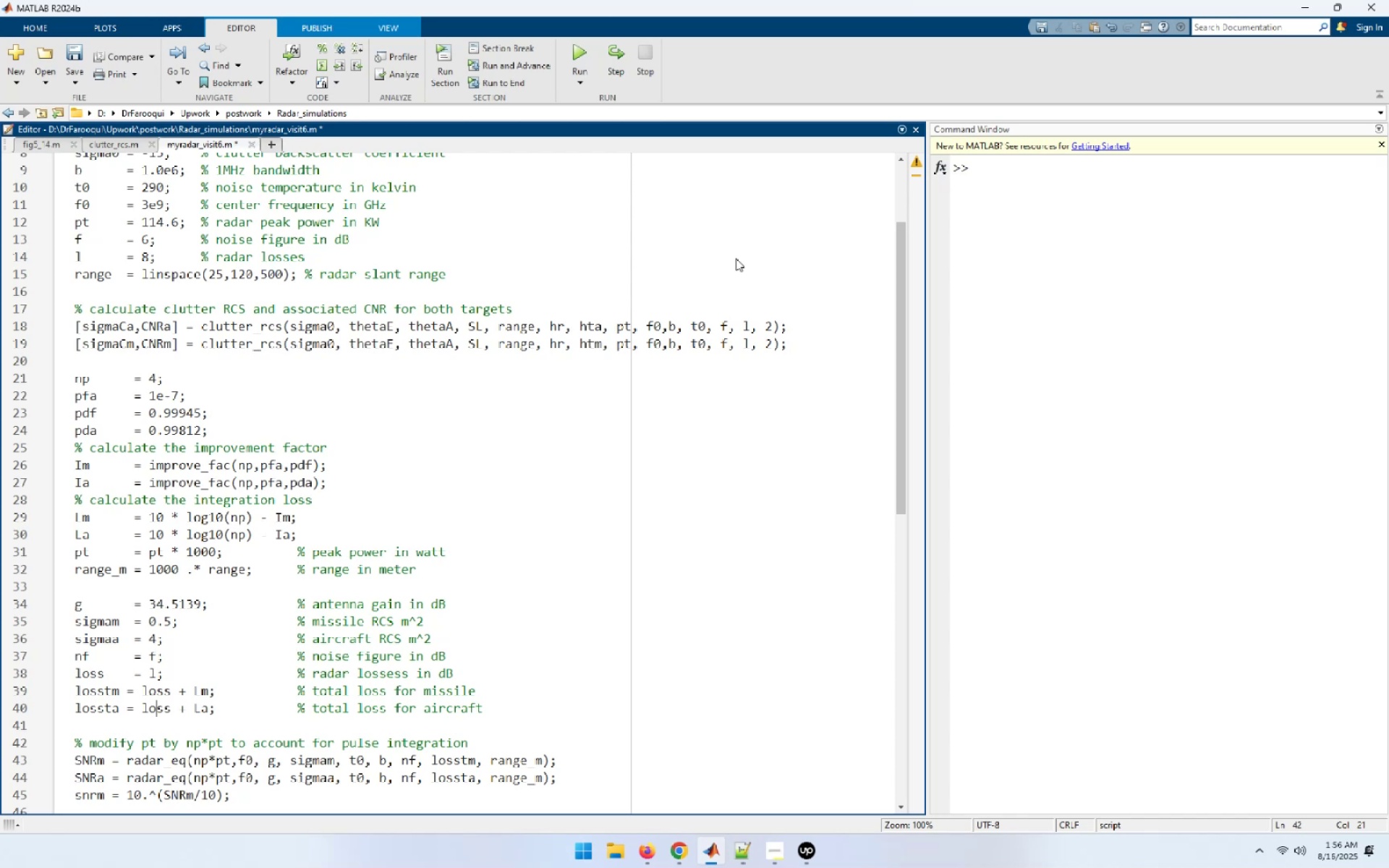 
key(ArrowLeft)
 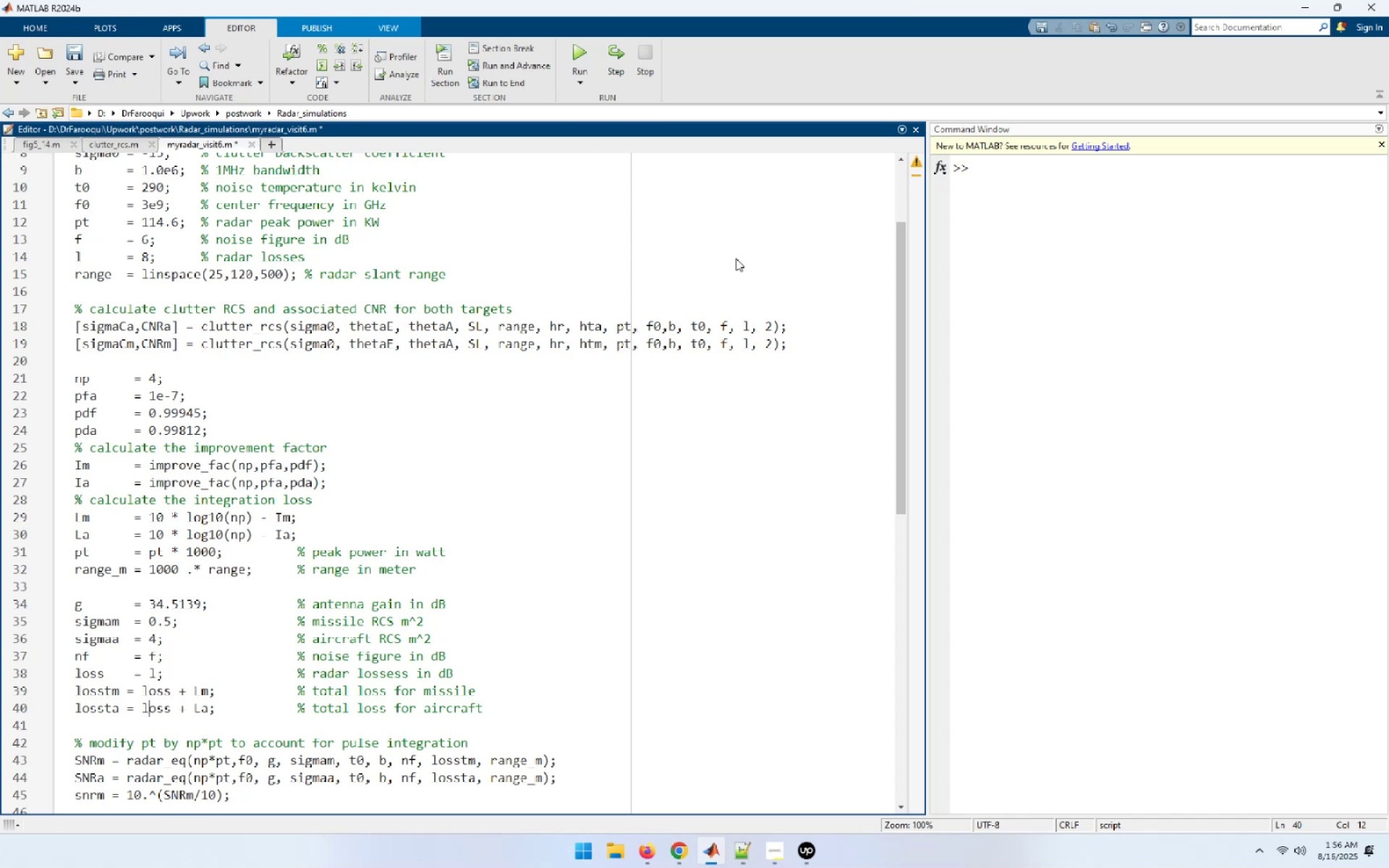 
key(ArrowLeft)
 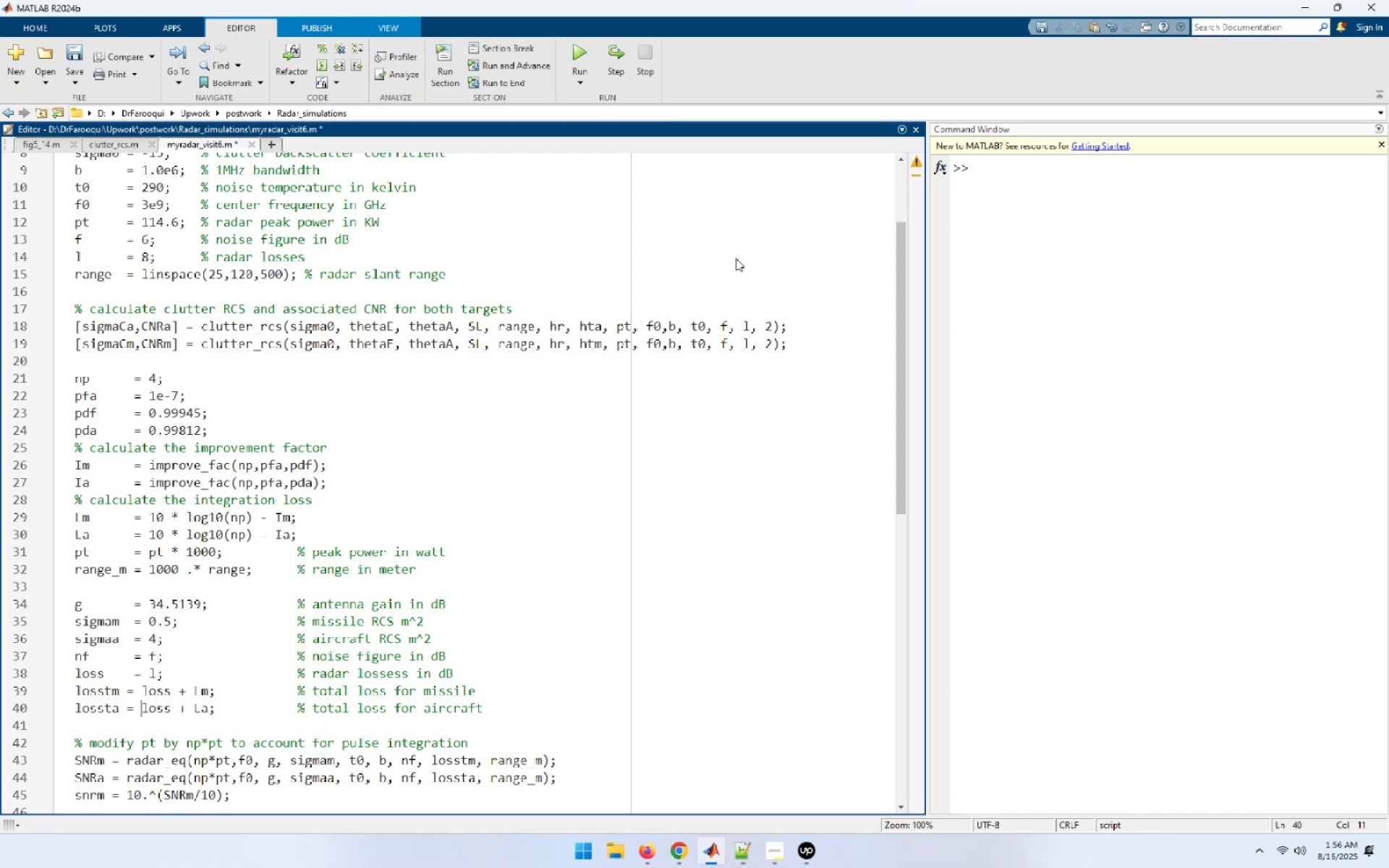 
key(ArrowLeft)
 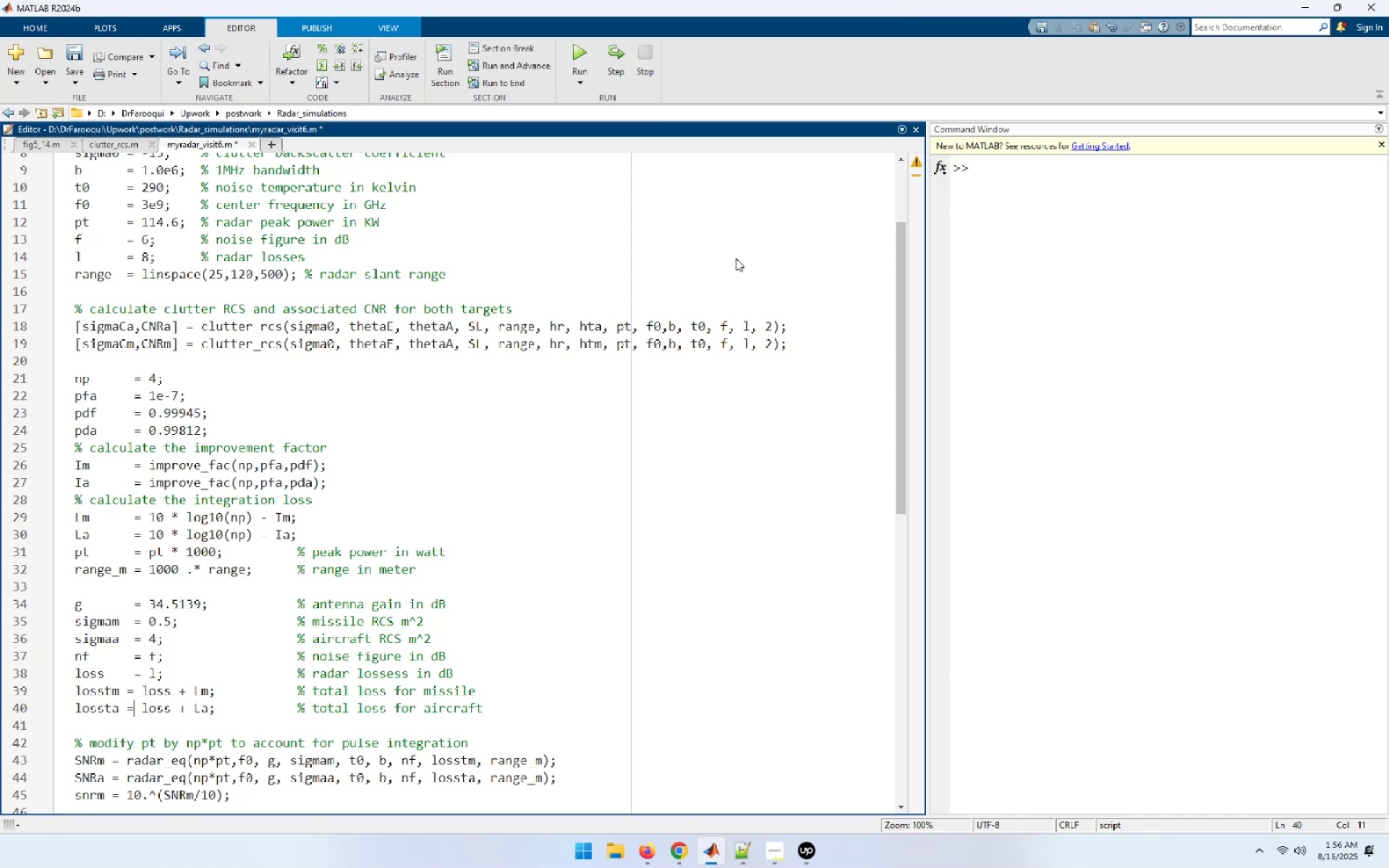 
key(ArrowLeft)
 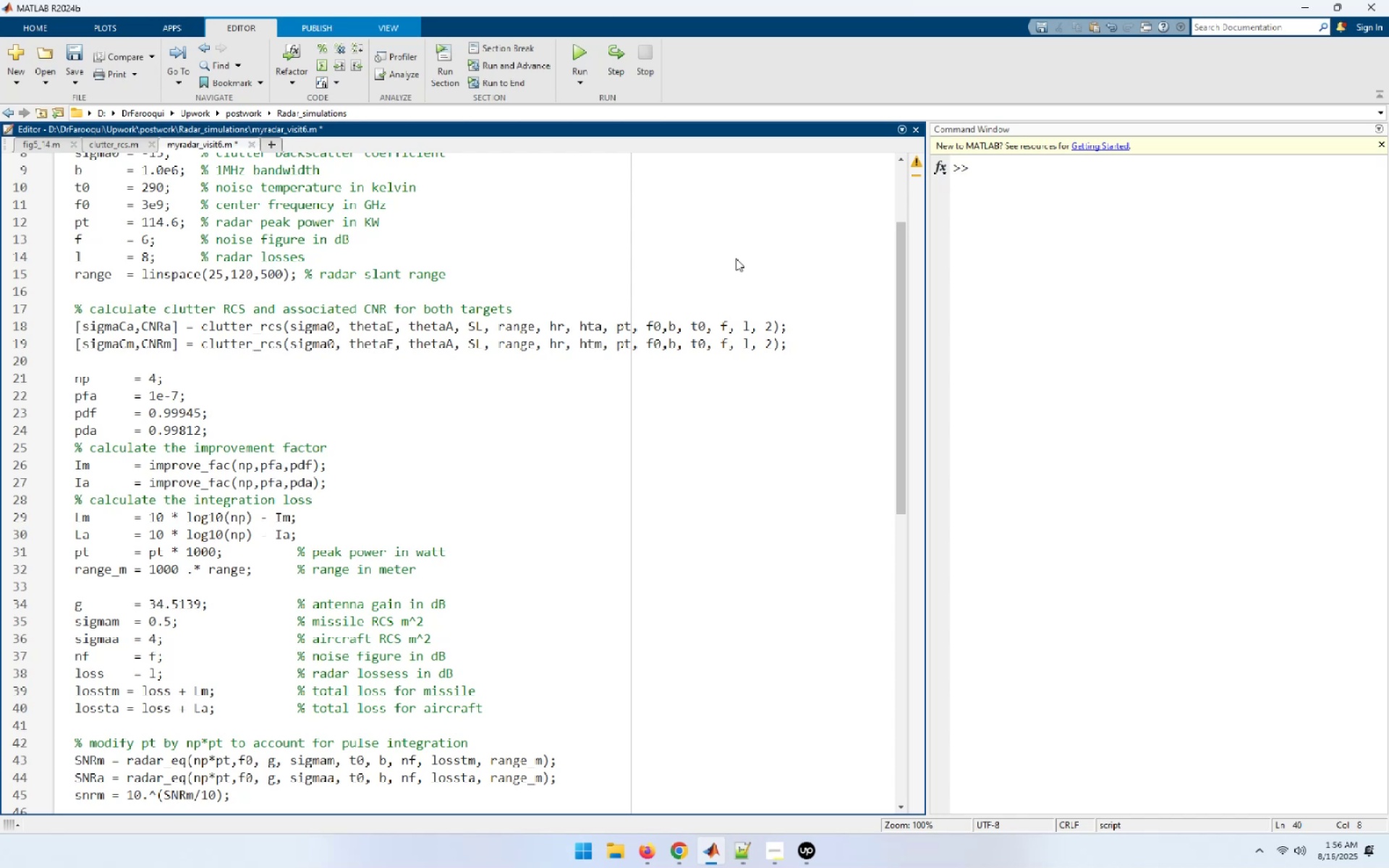 
key(ArrowDown)
 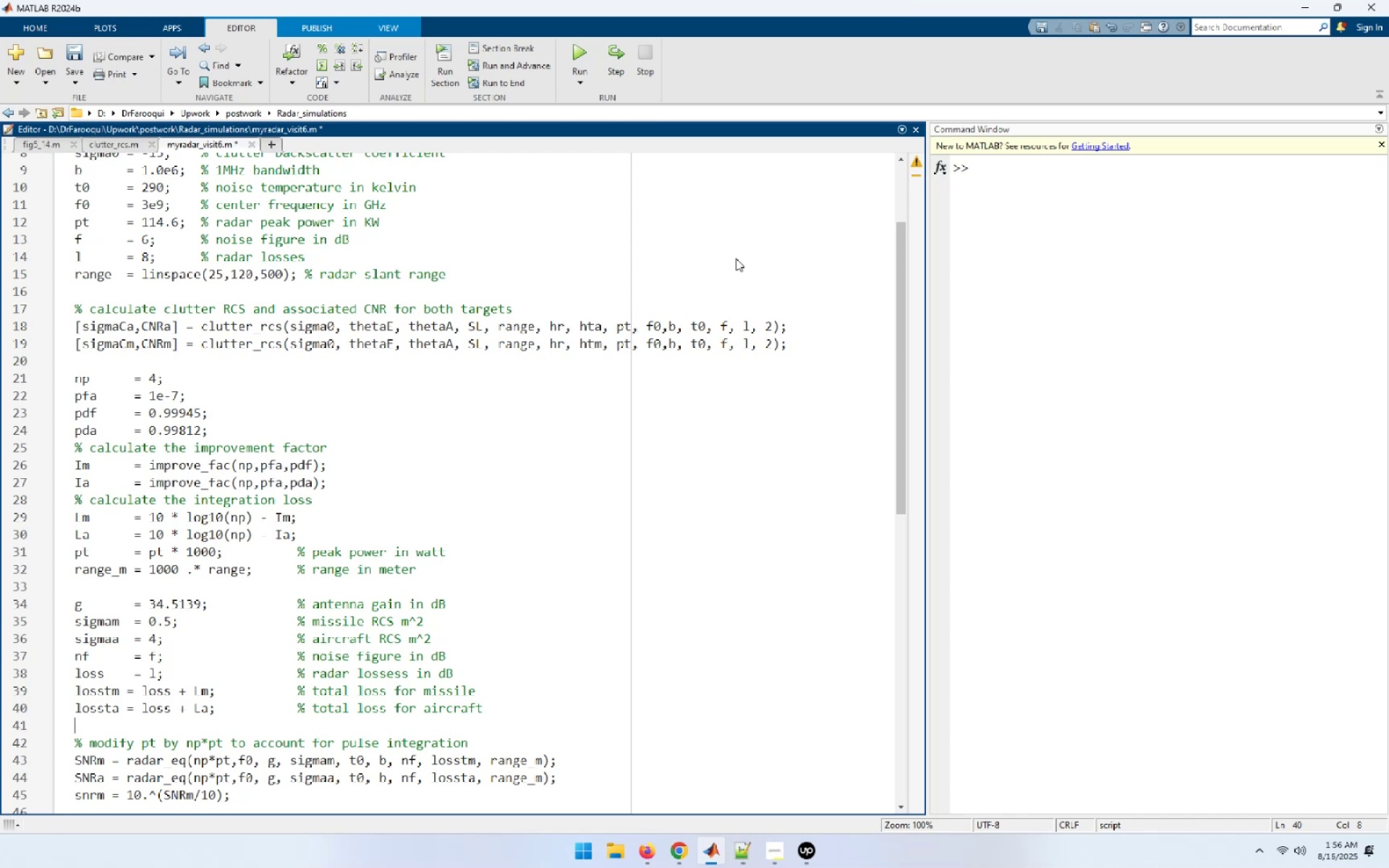 
key(ArrowDown)
 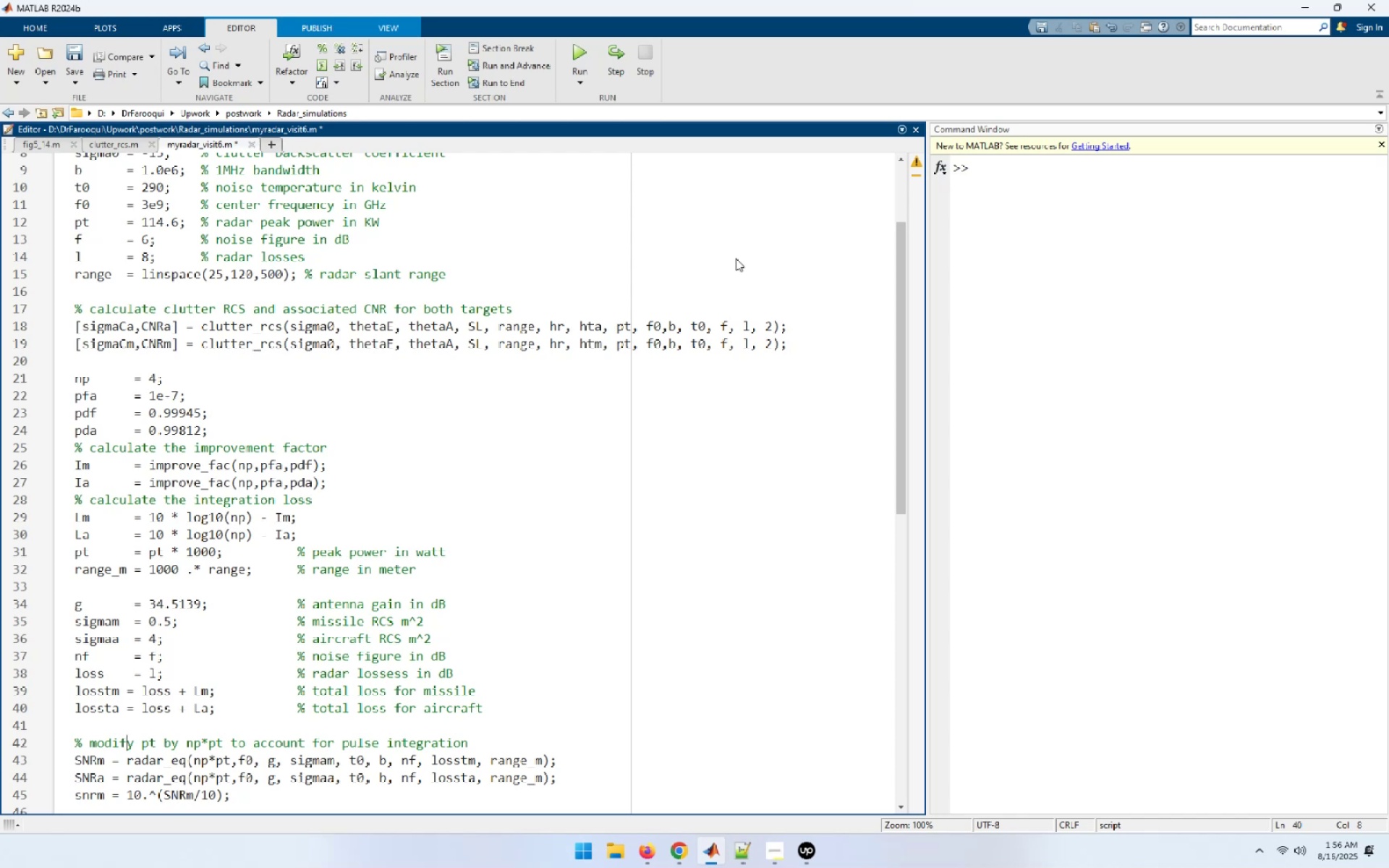 
key(ArrowDown)
 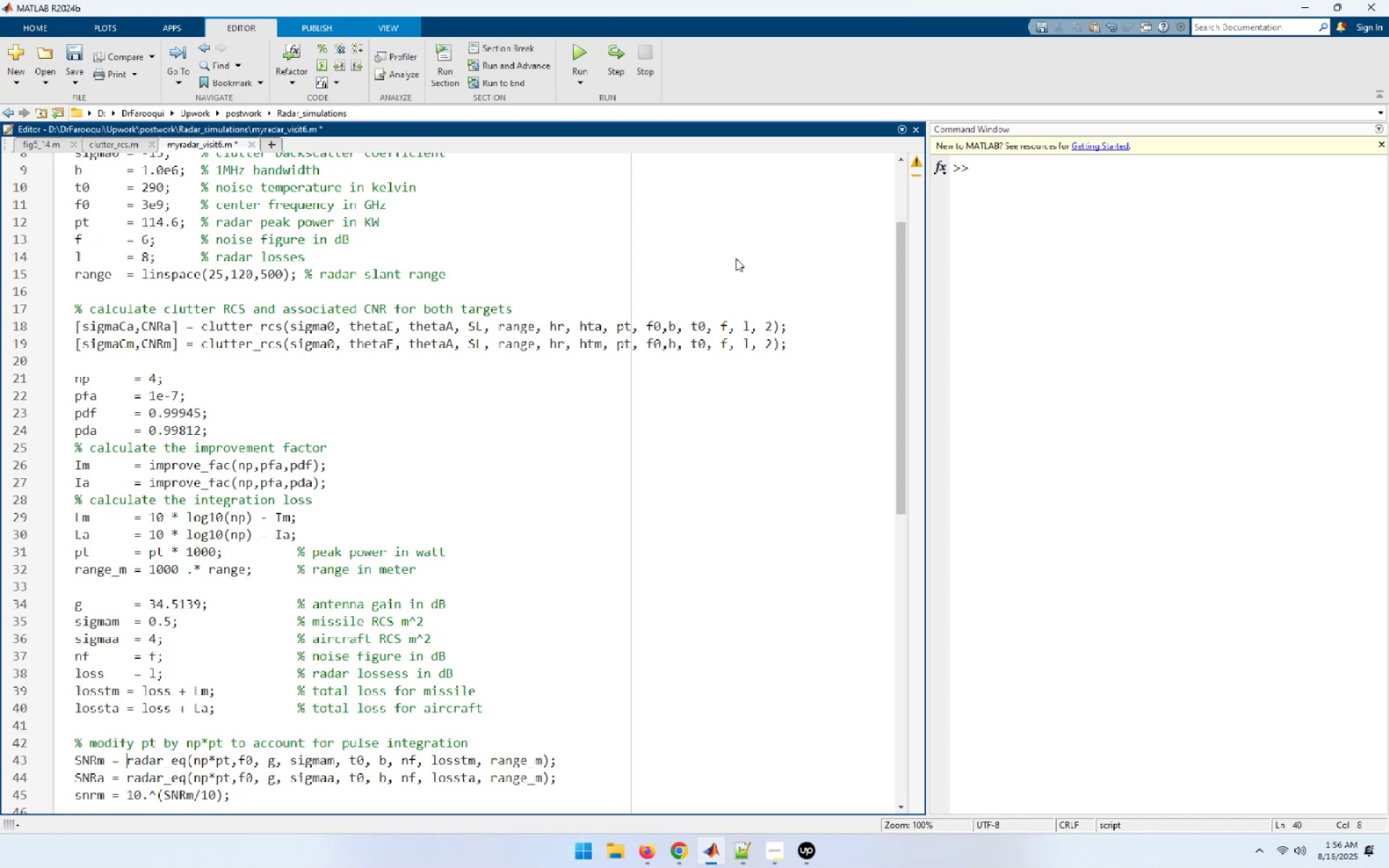 
key(ArrowLeft)
 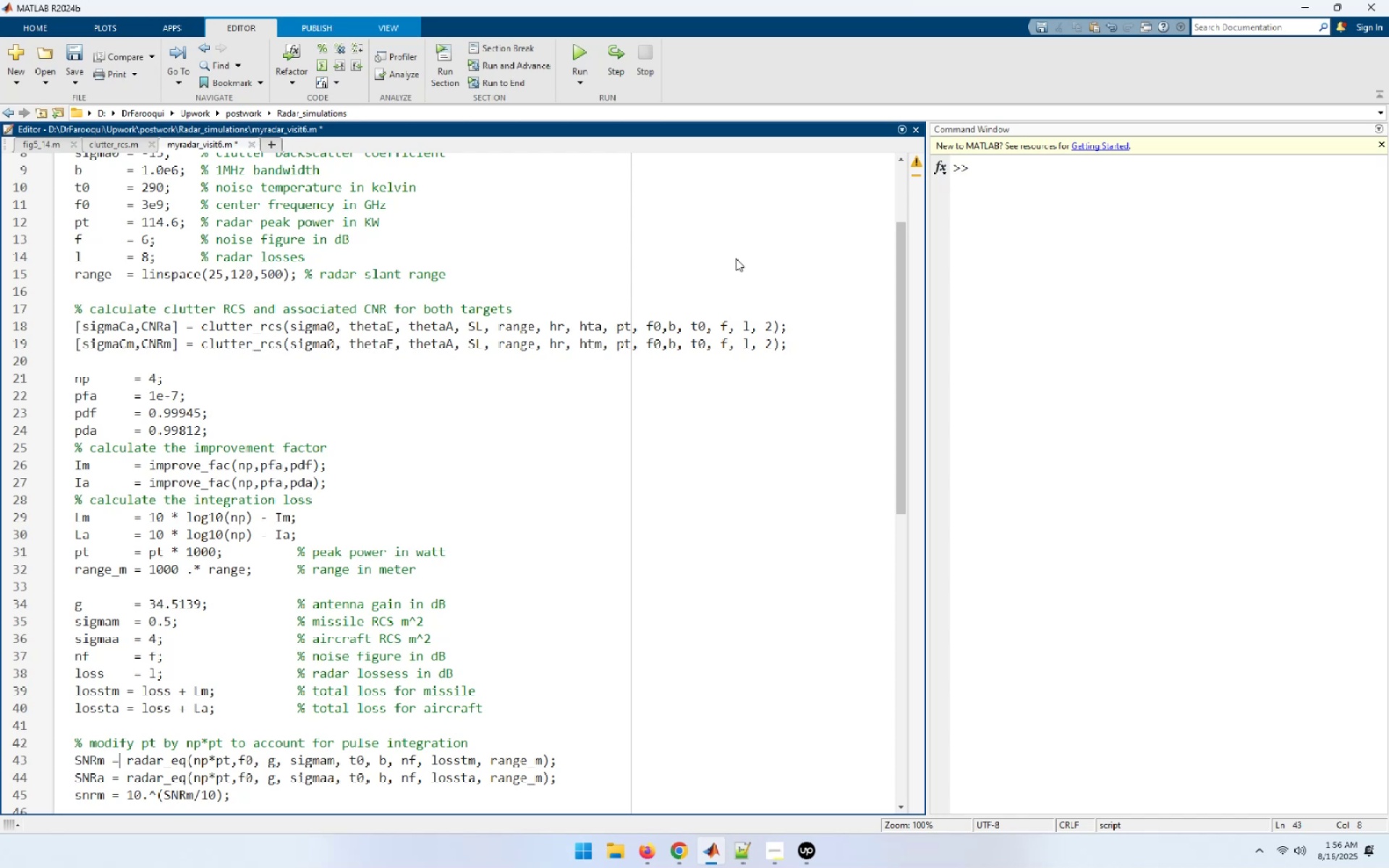 
key(ArrowLeft)
 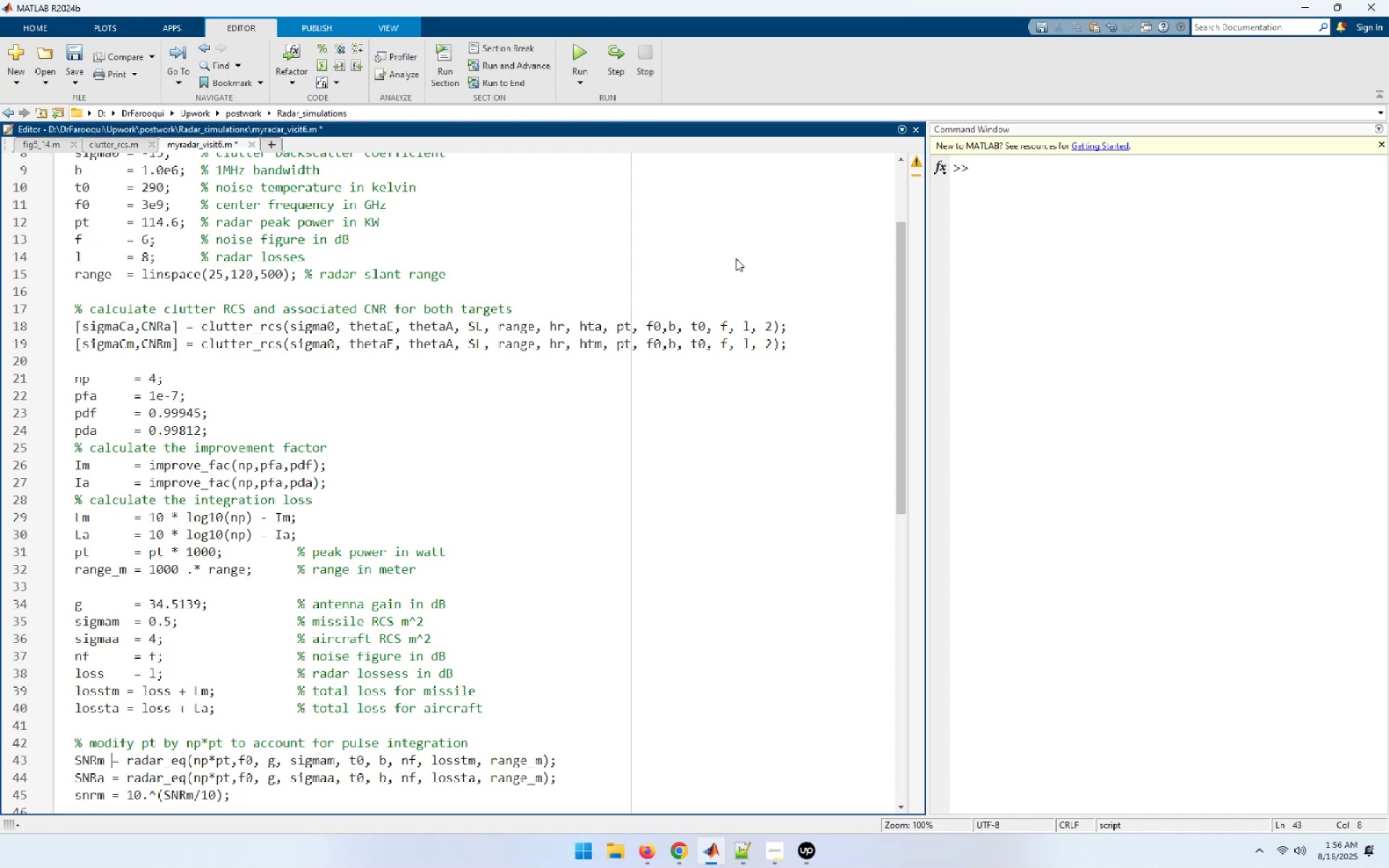 
key(Space)
 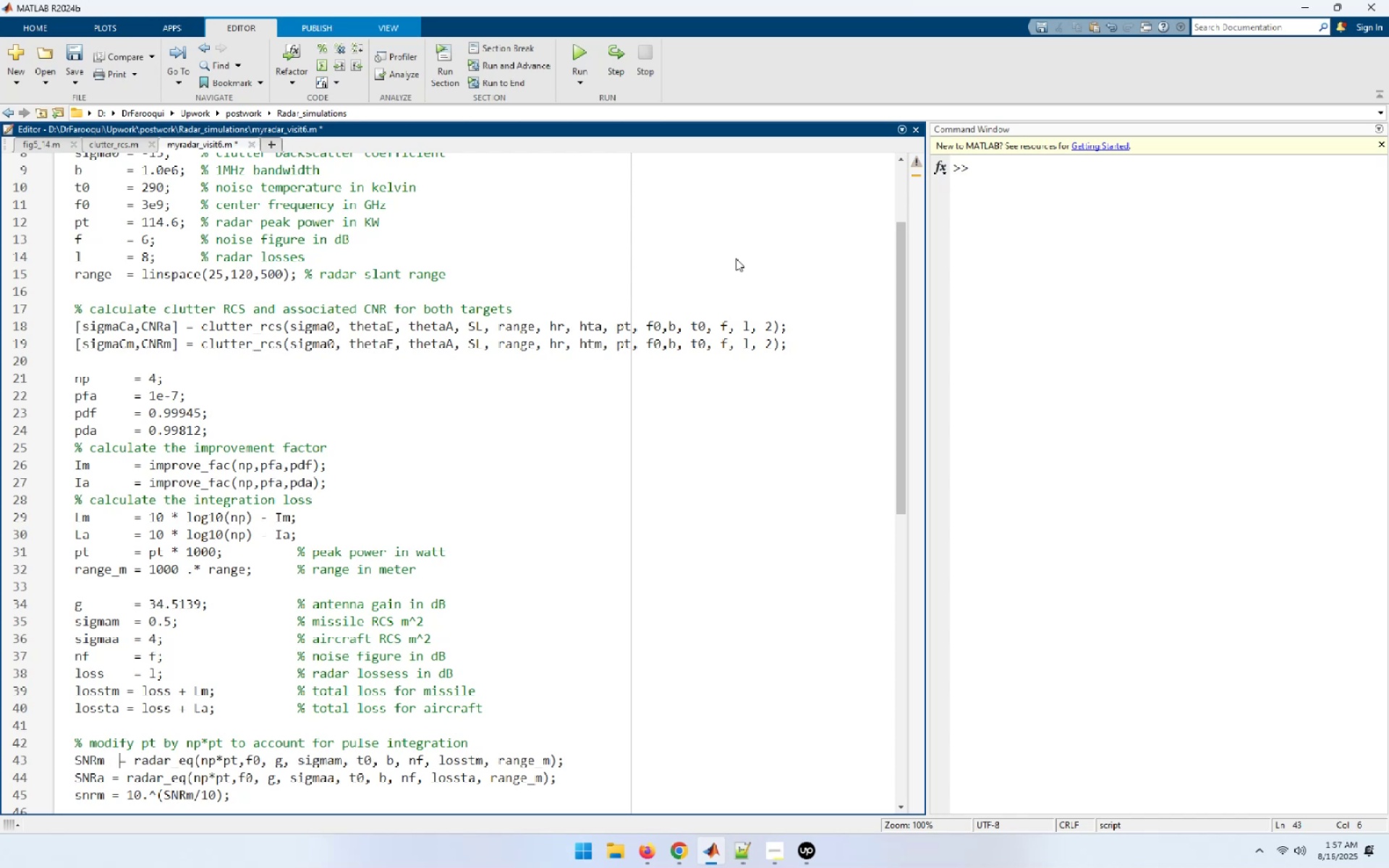 
key(Space)
 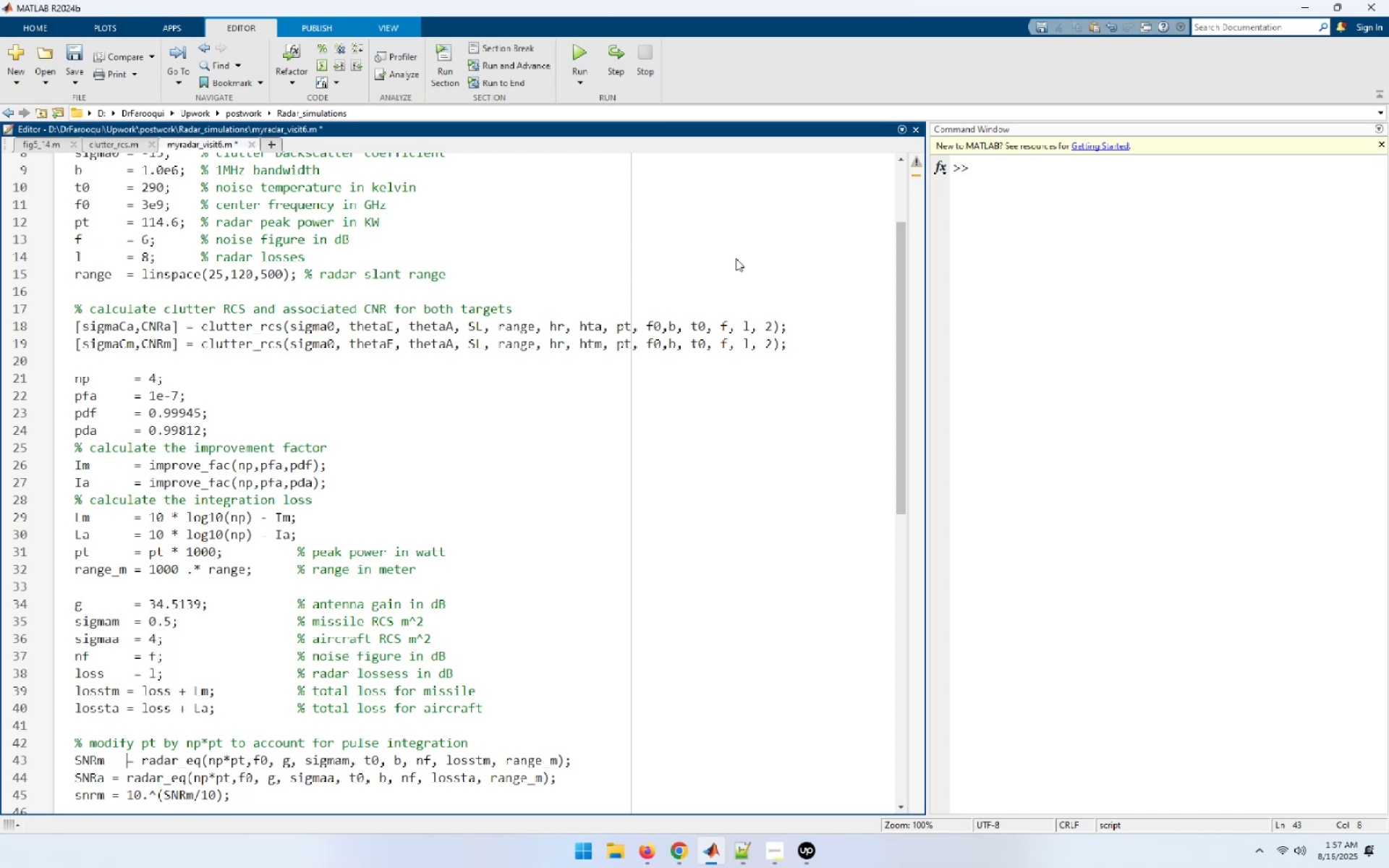 
key(Space)
 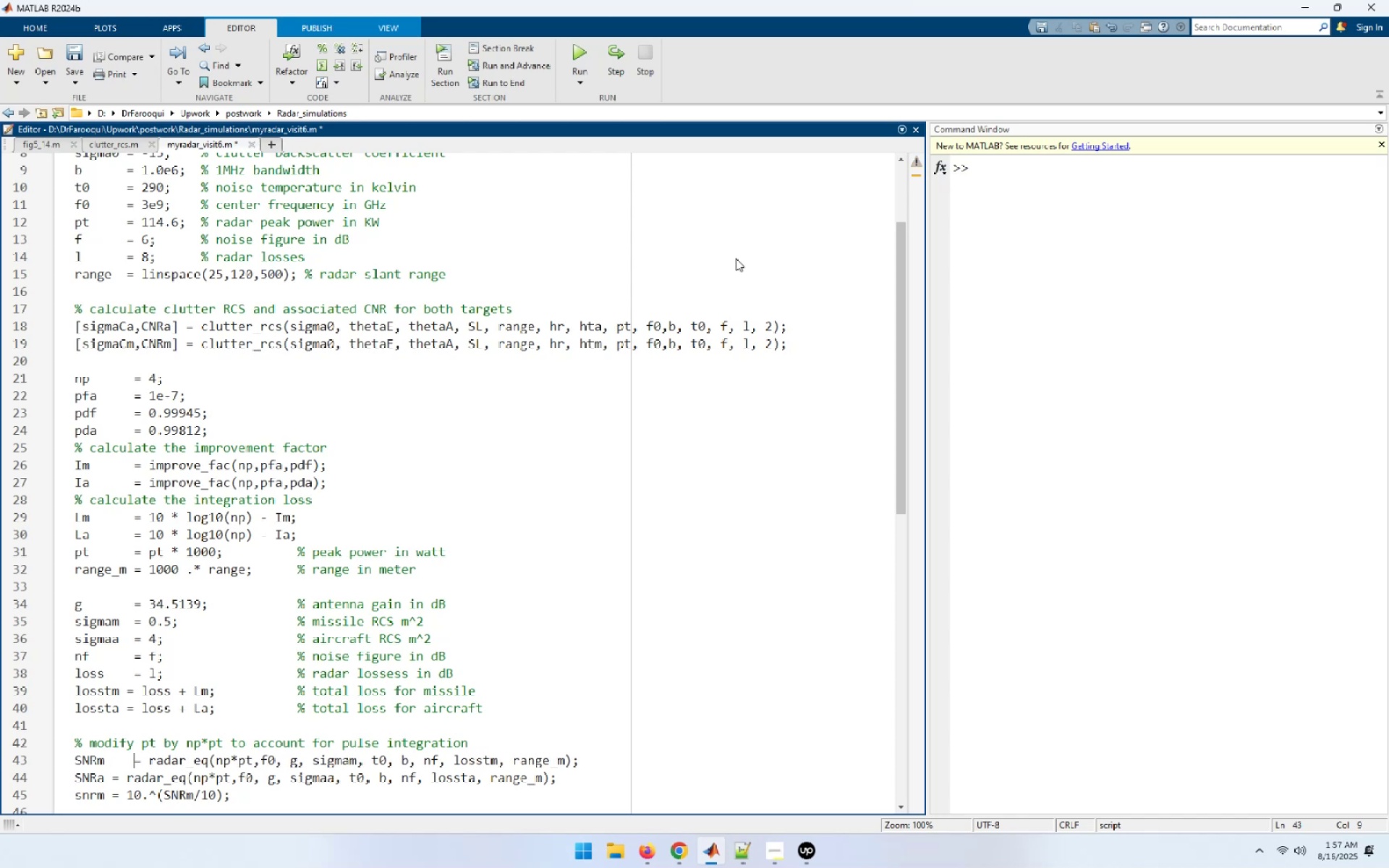 
key(Backspace)
 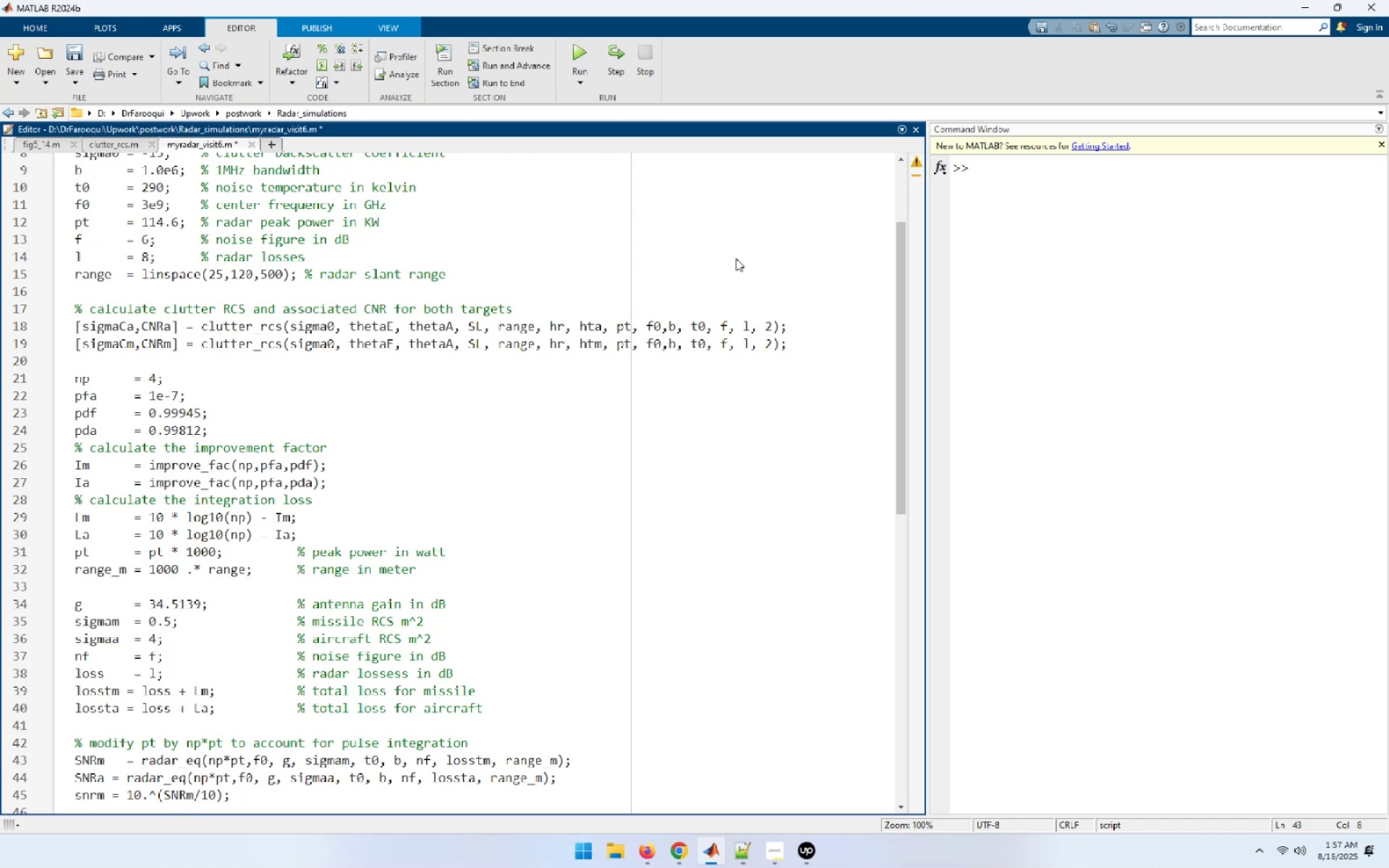 
key(ArrowDown)
 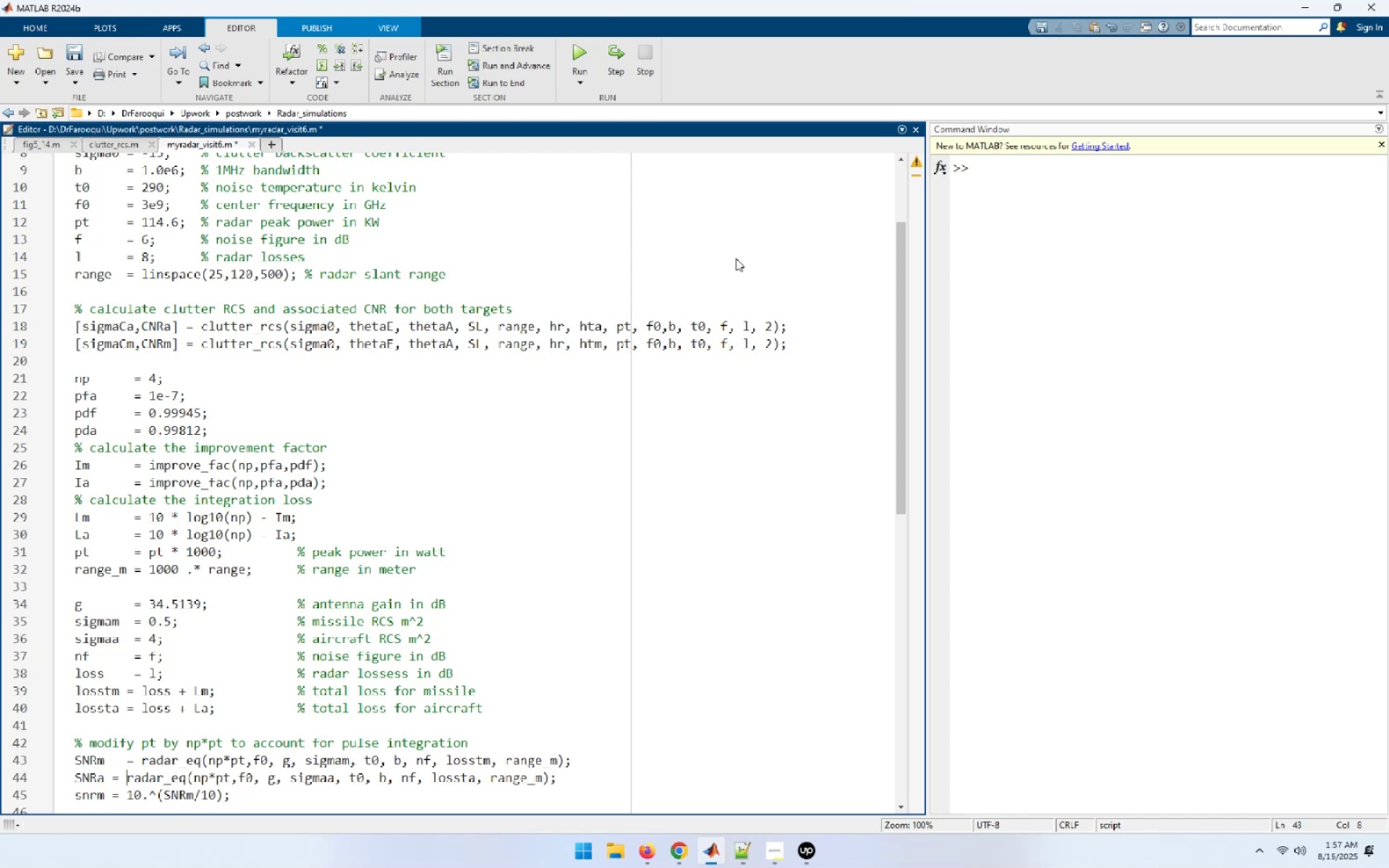 
key(ArrowLeft)
 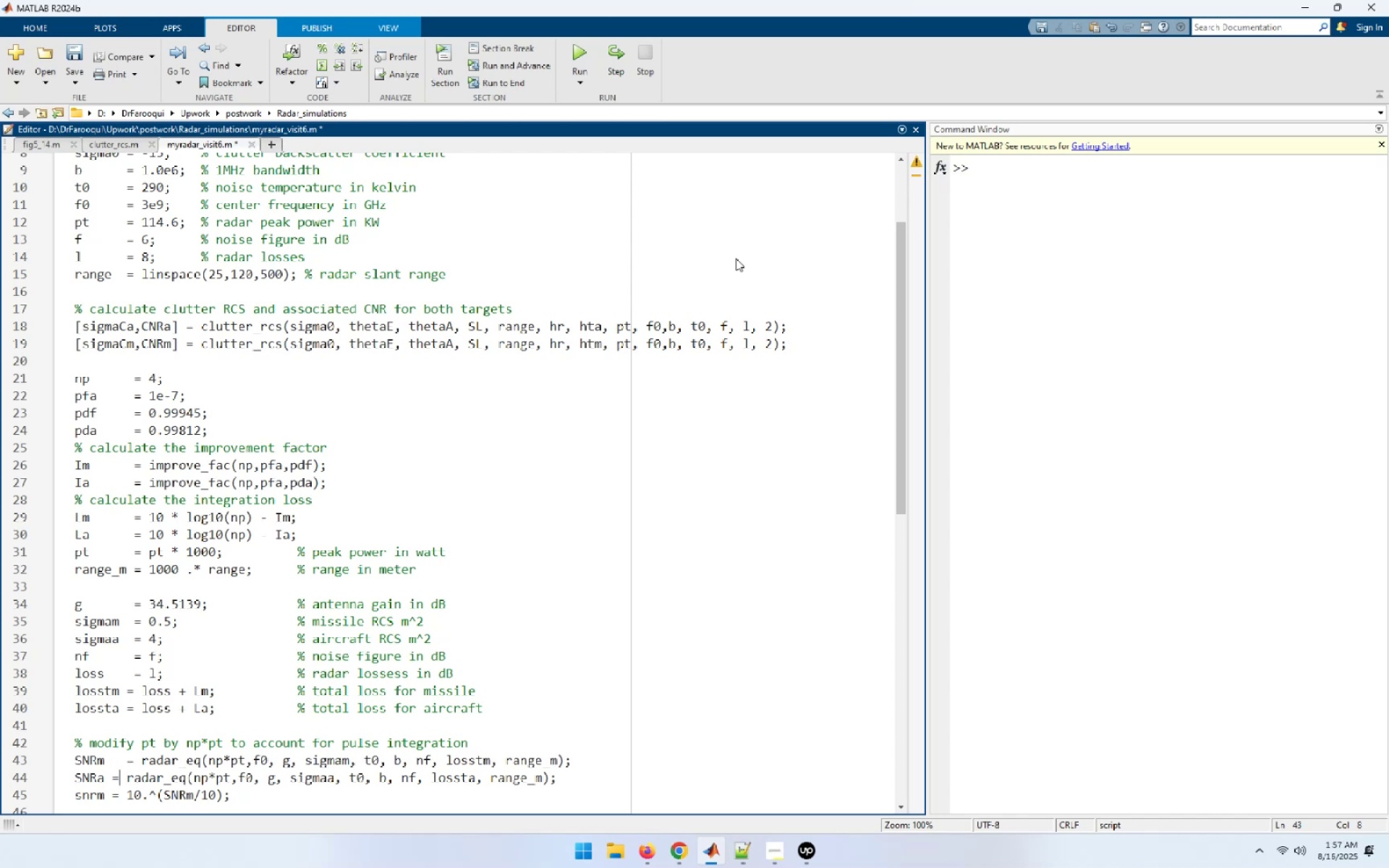 
key(ArrowLeft)
 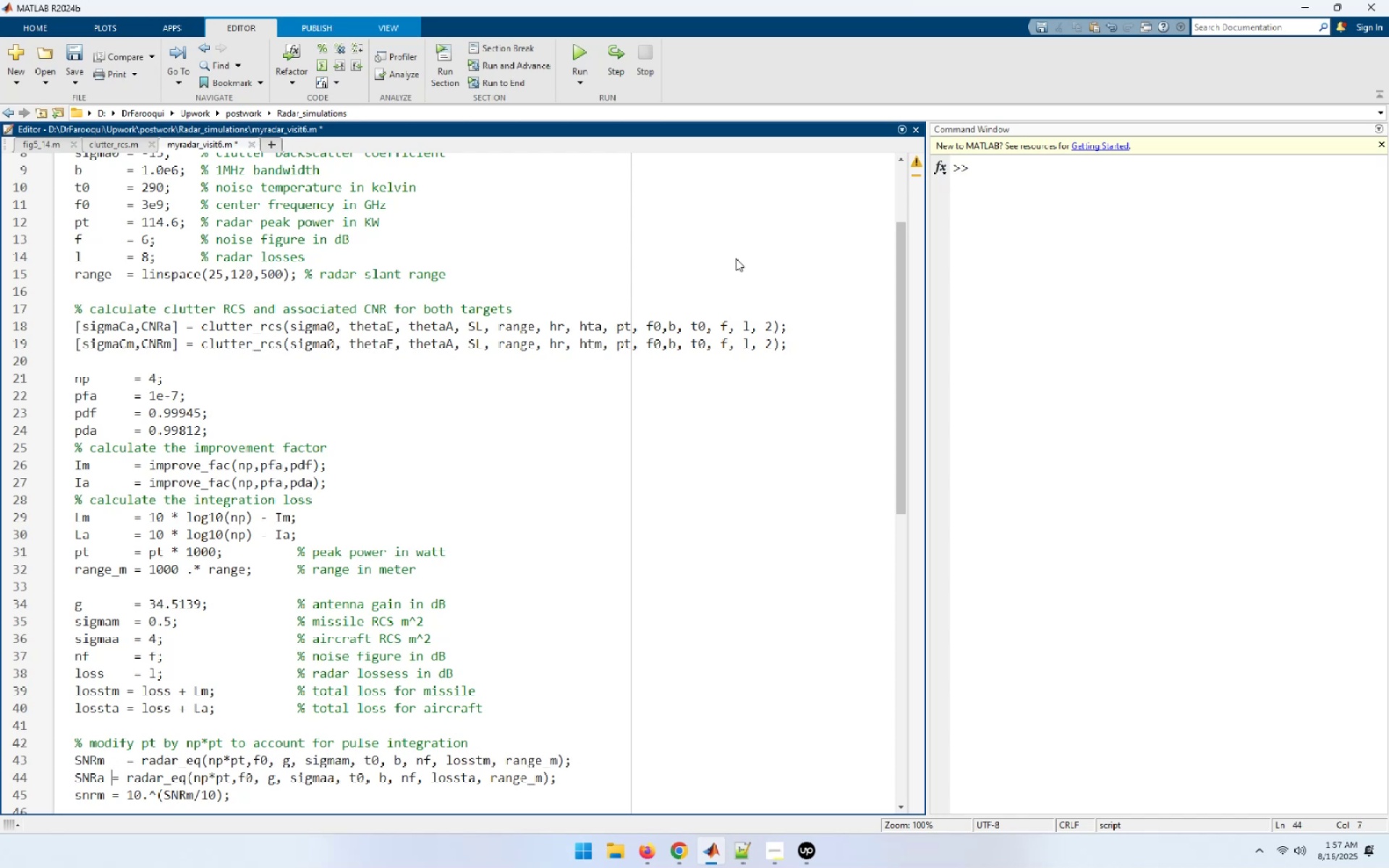 
key(Space)
 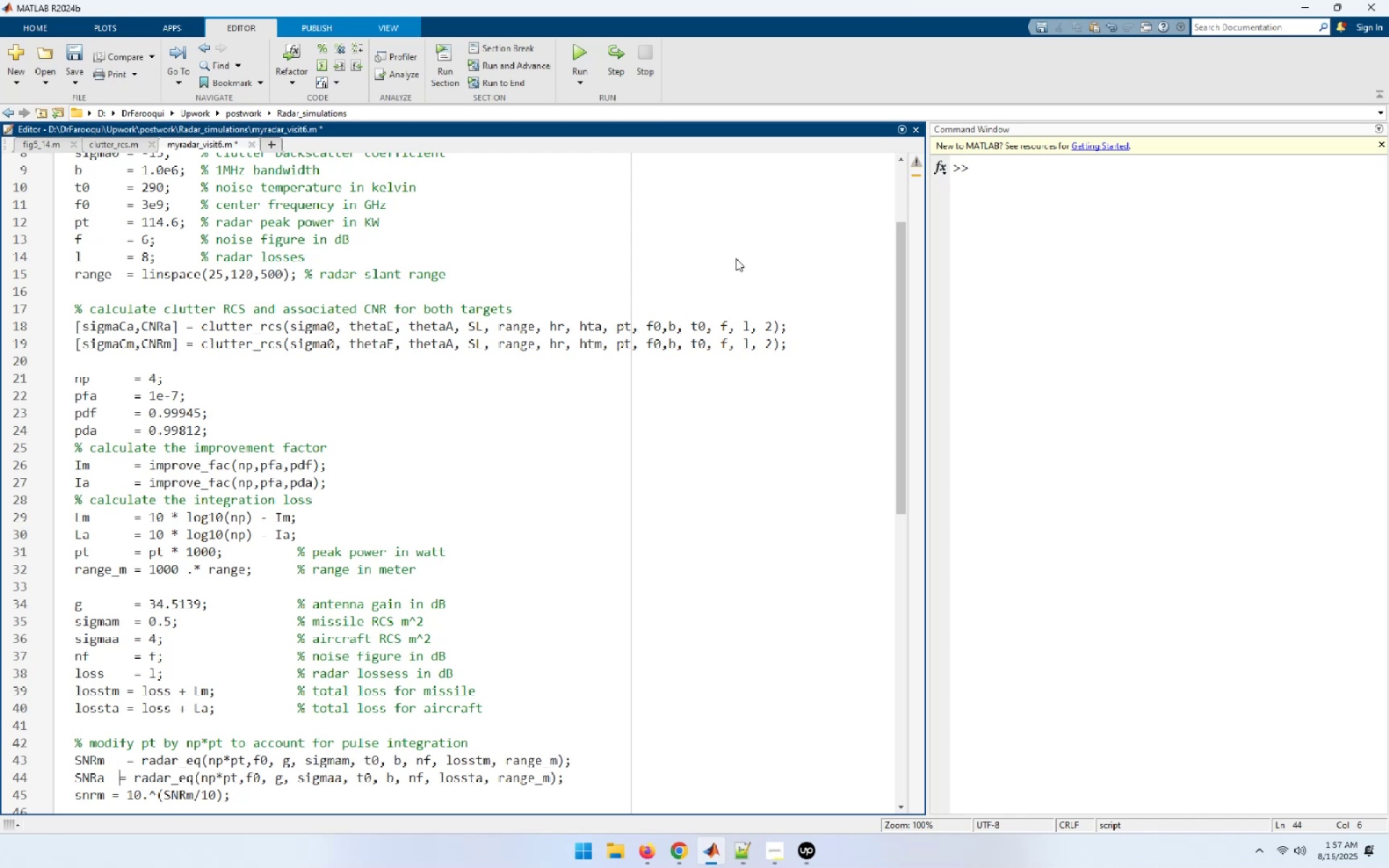 
key(Space)
 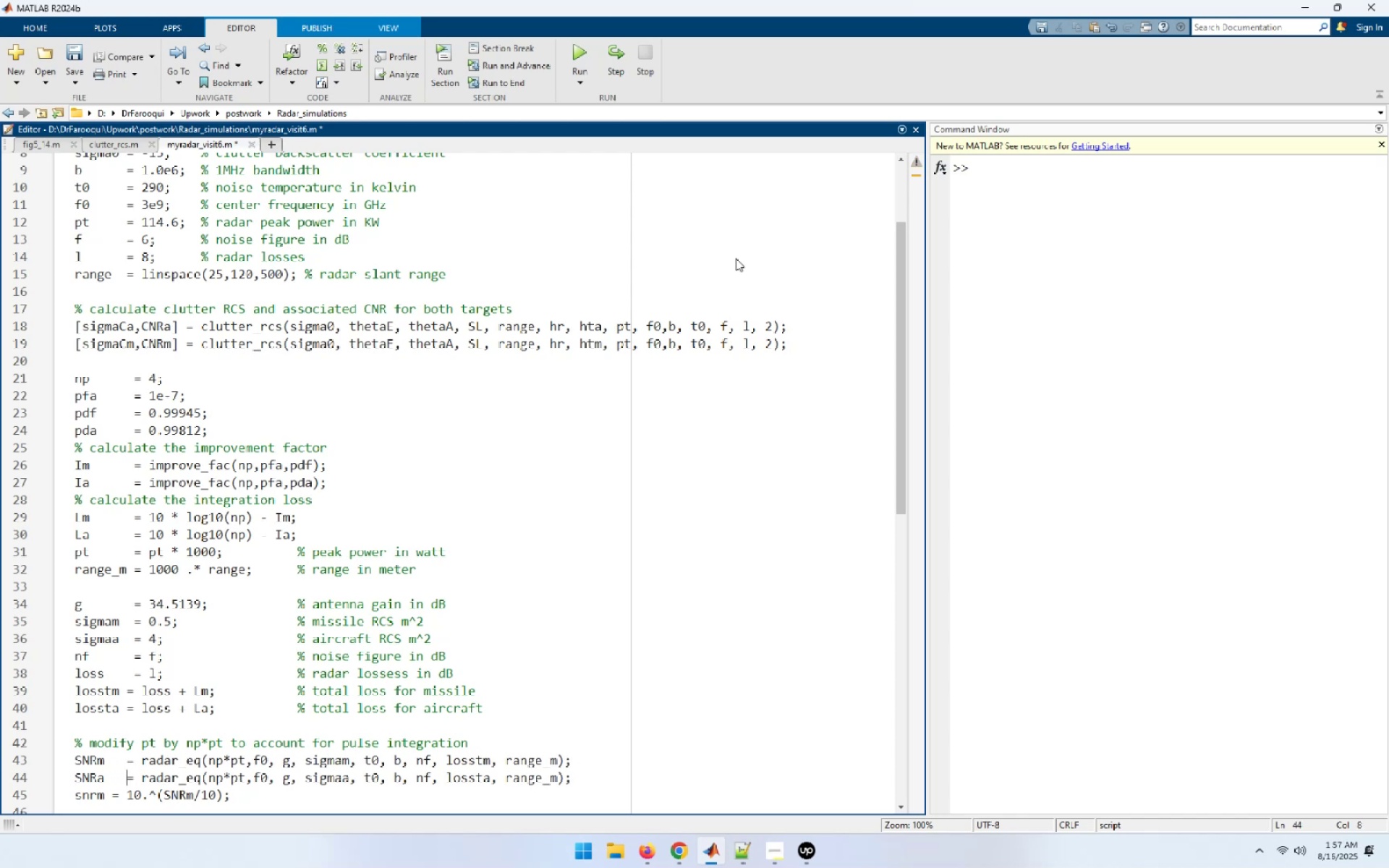 
key(ArrowLeft)
 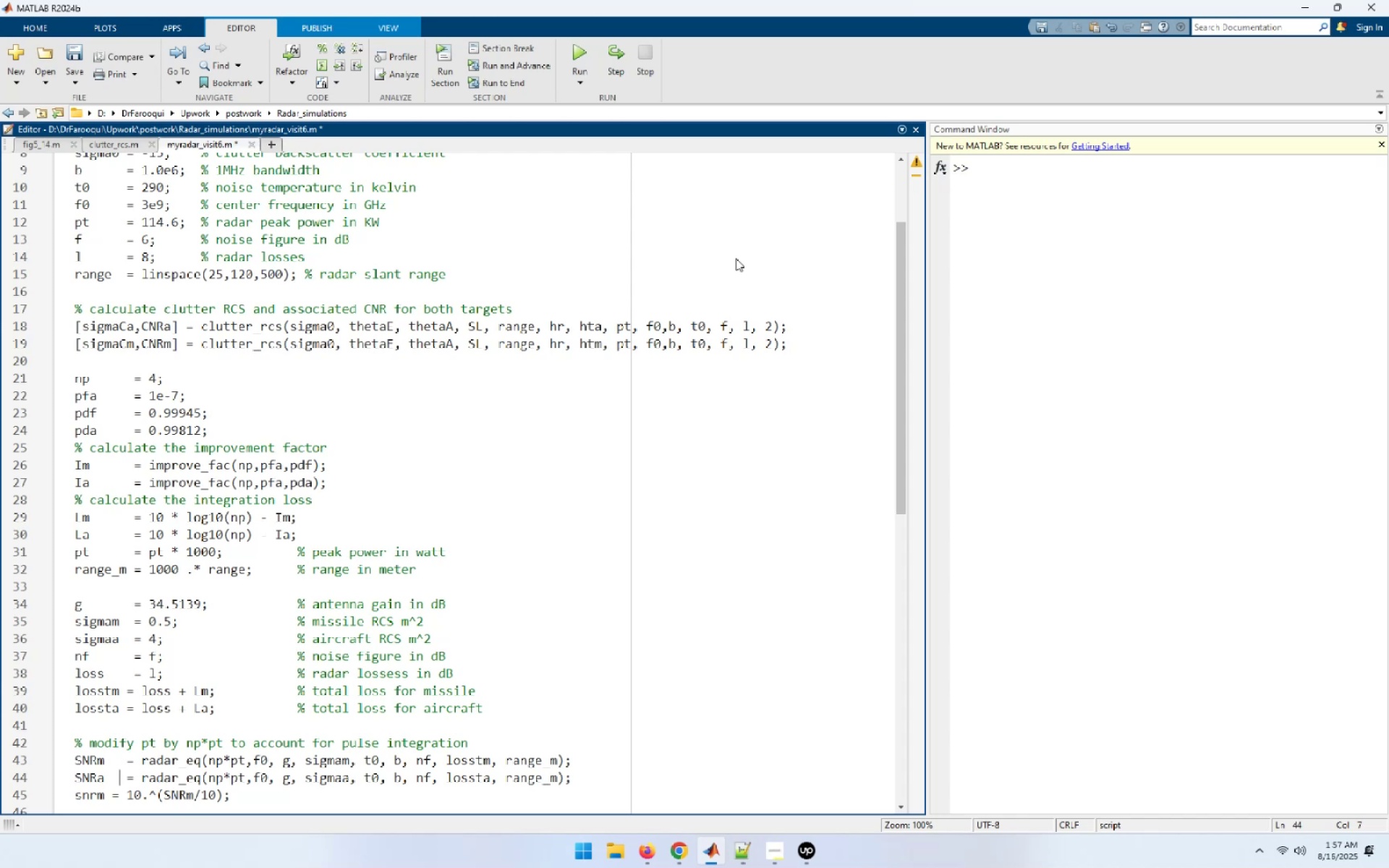 
key(ArrowDown)
 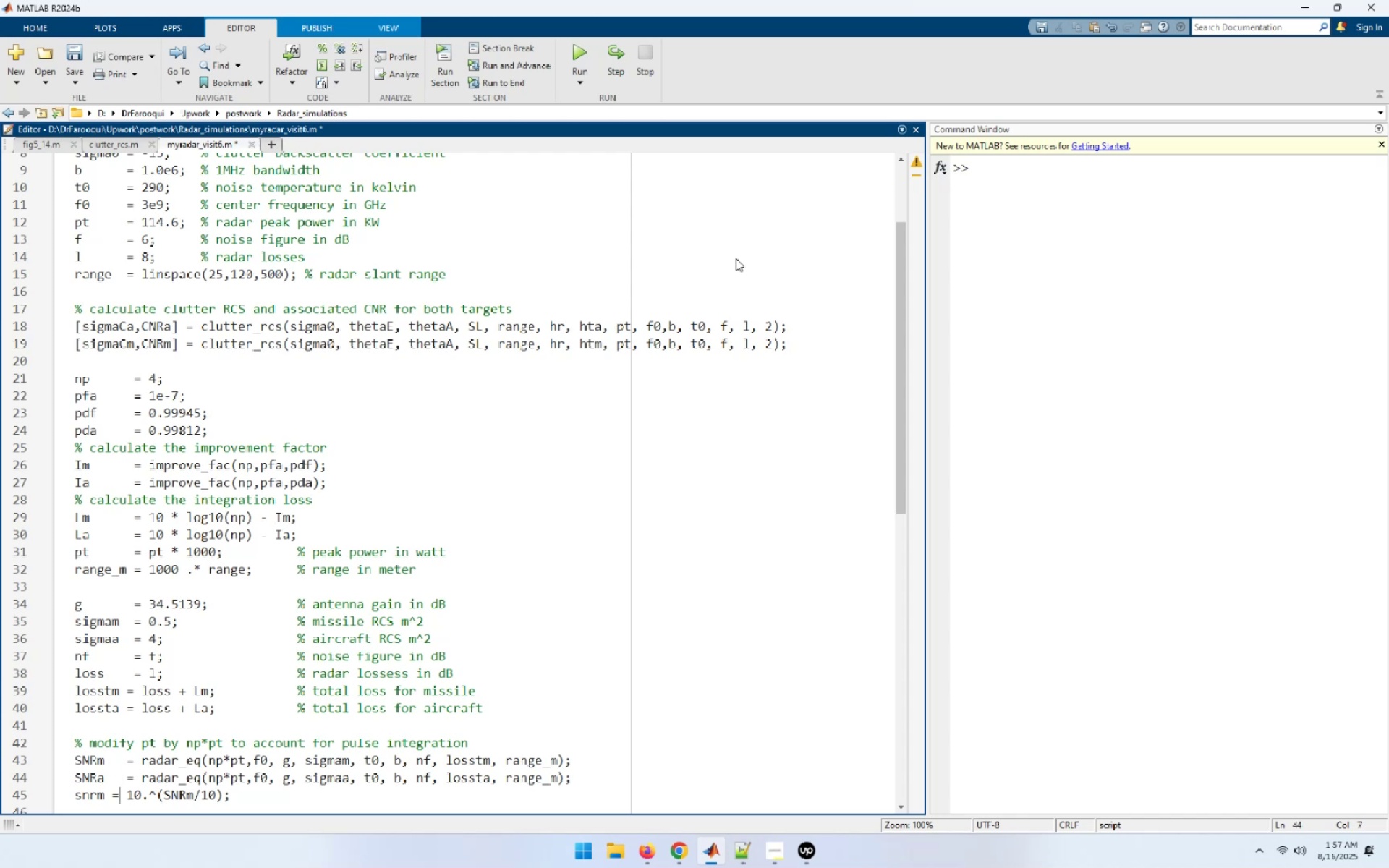 
key(ArrowLeft)
 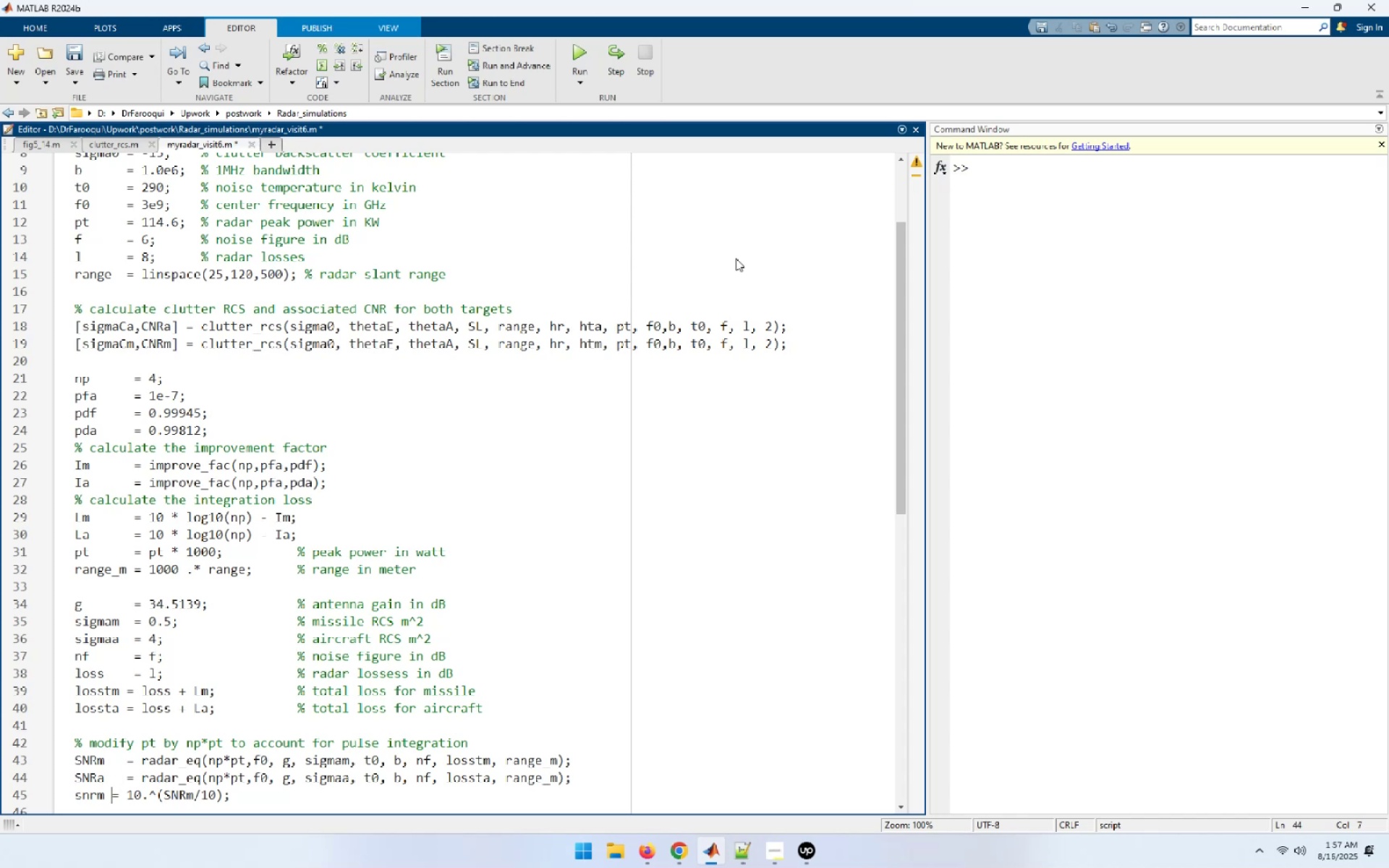 
key(Space)
 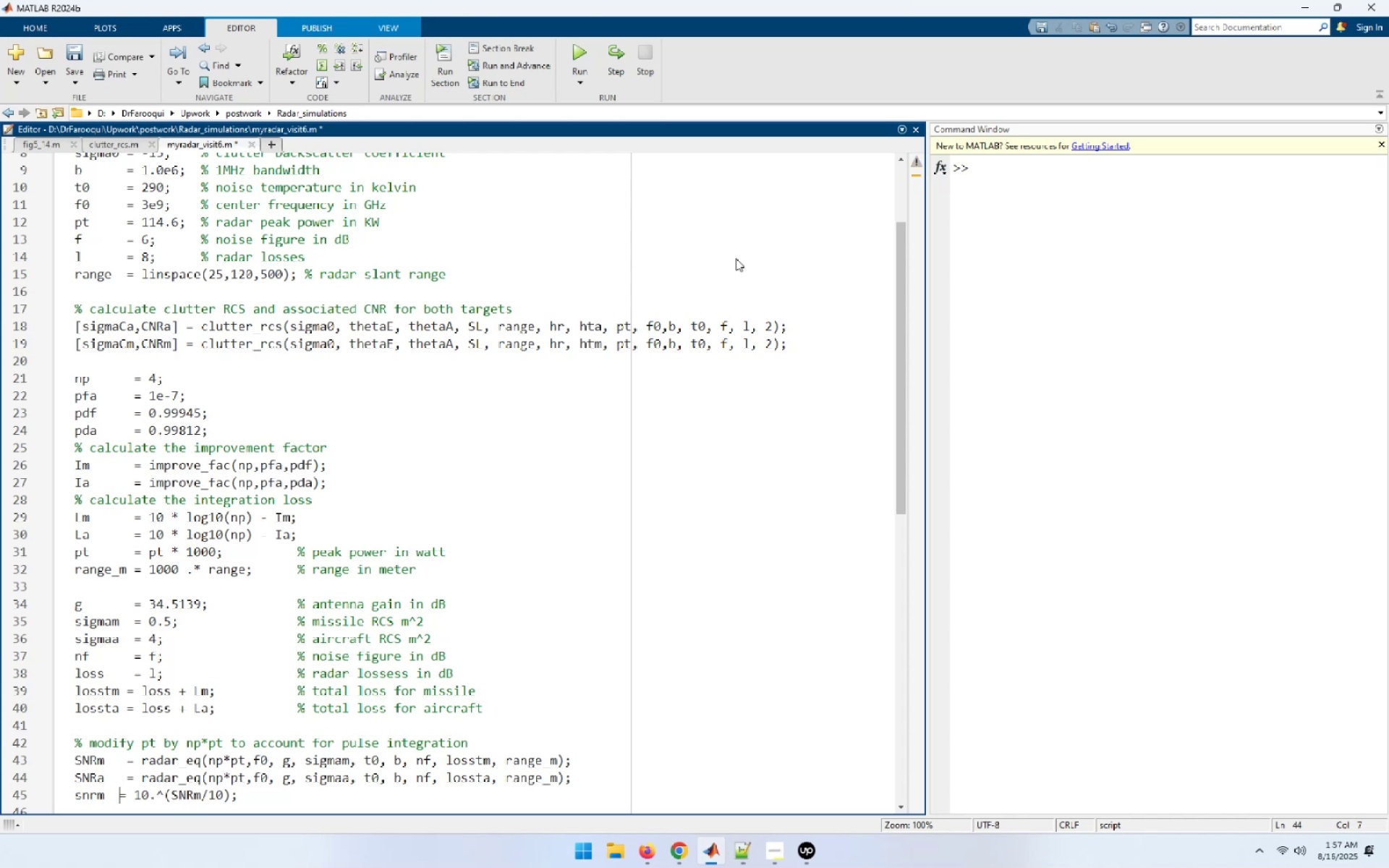 
key(Space)
 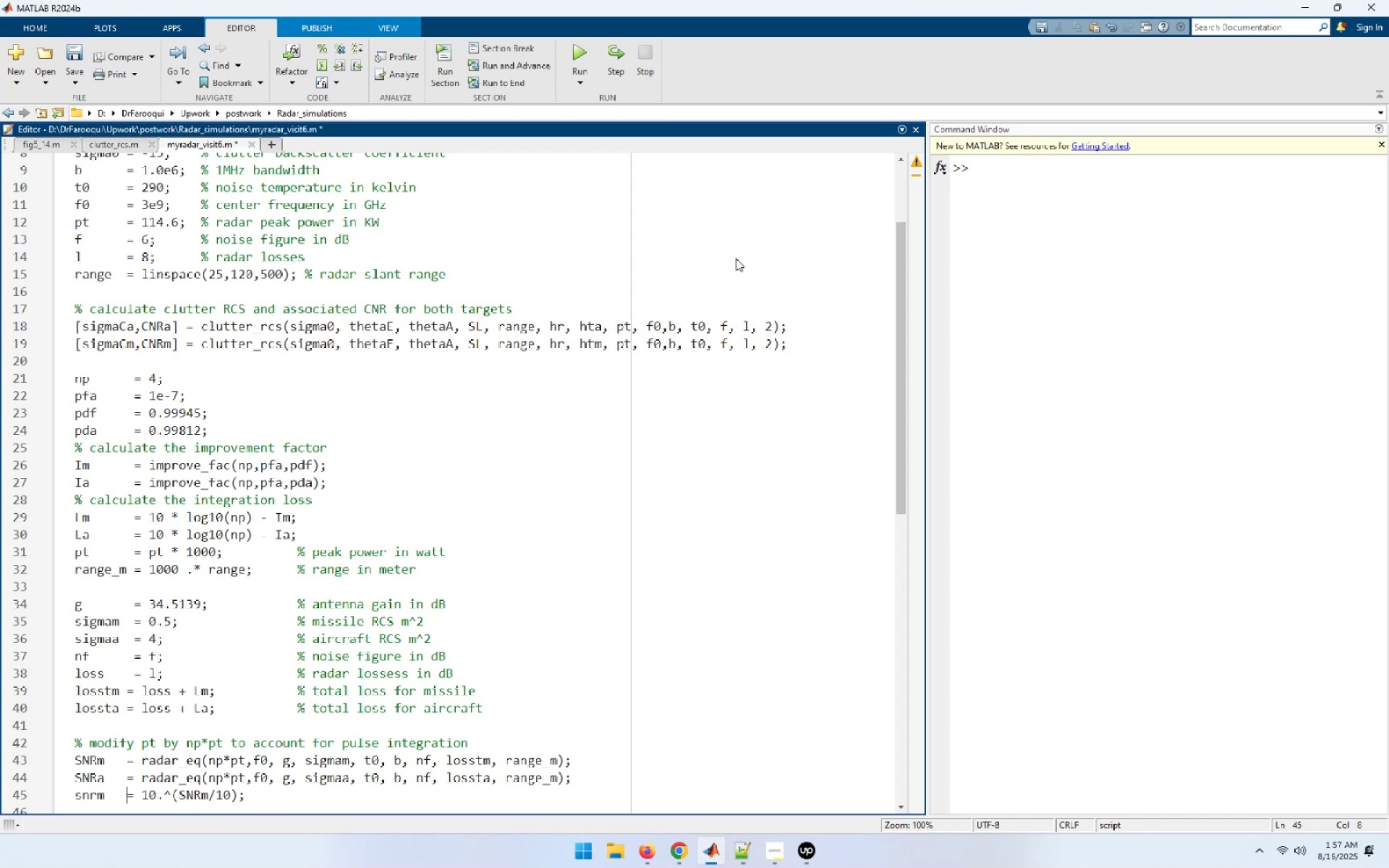 
key(Home)
 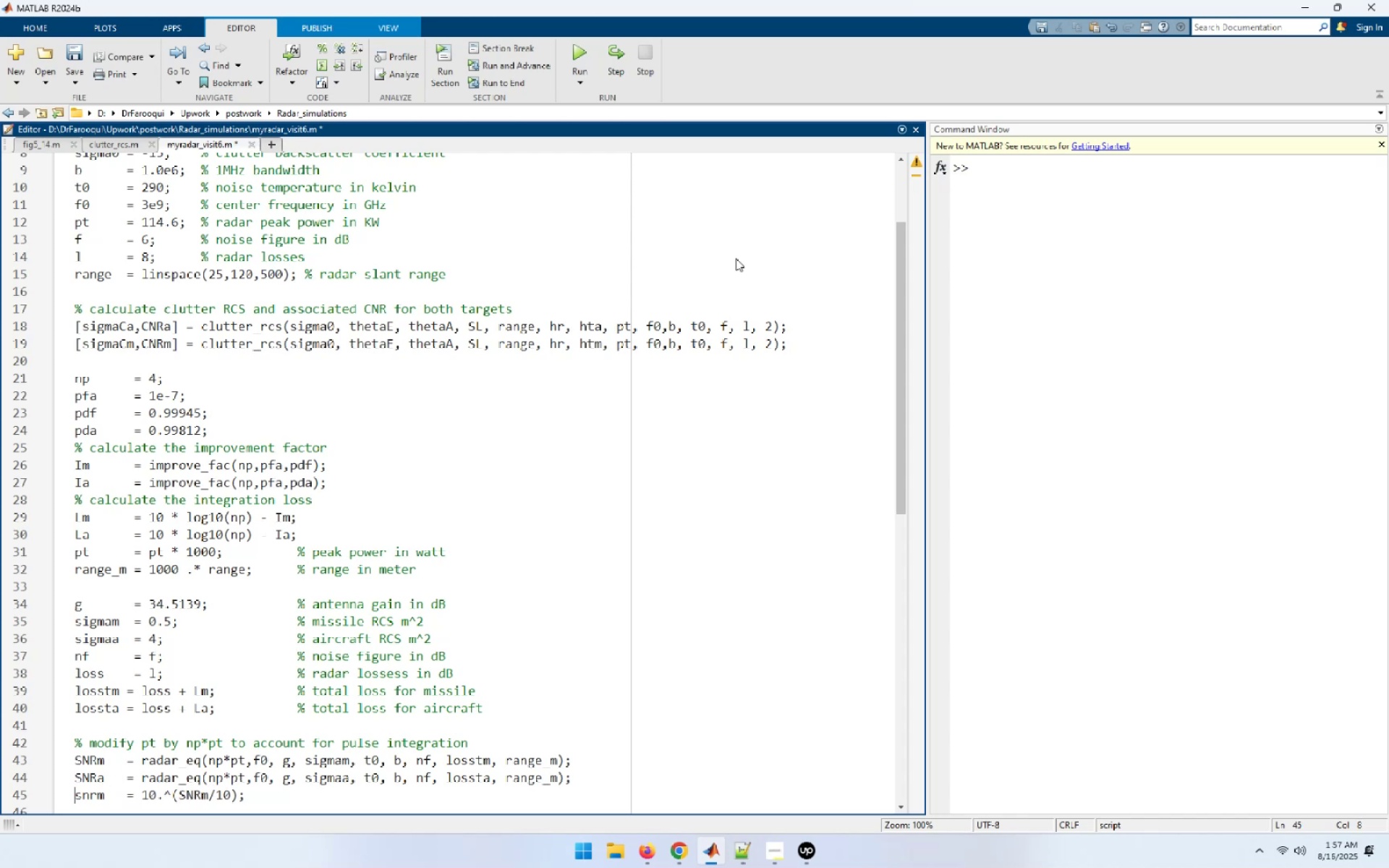 
key(Shift+End)
 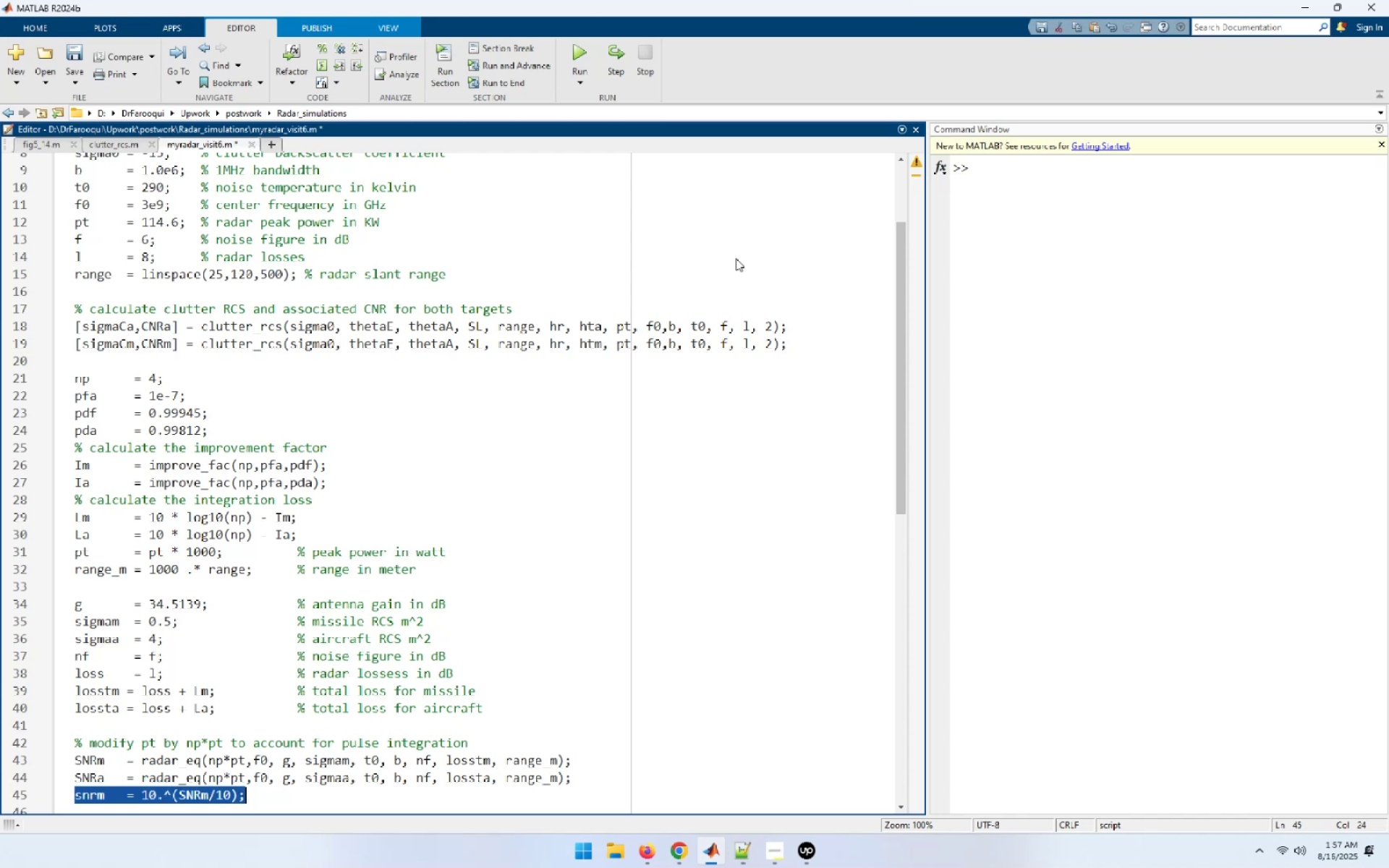 
key(Control+C)
 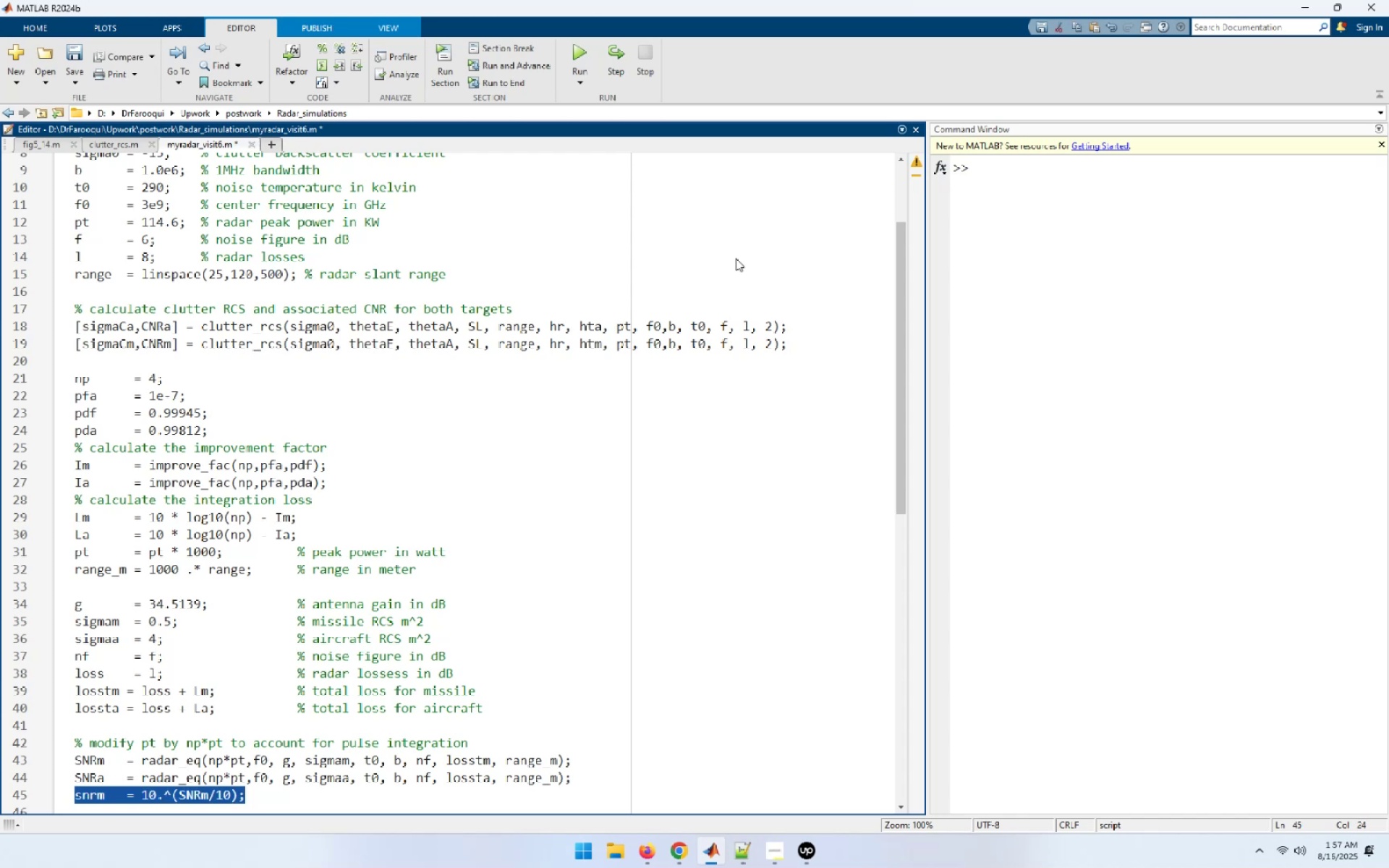 
key(End)
 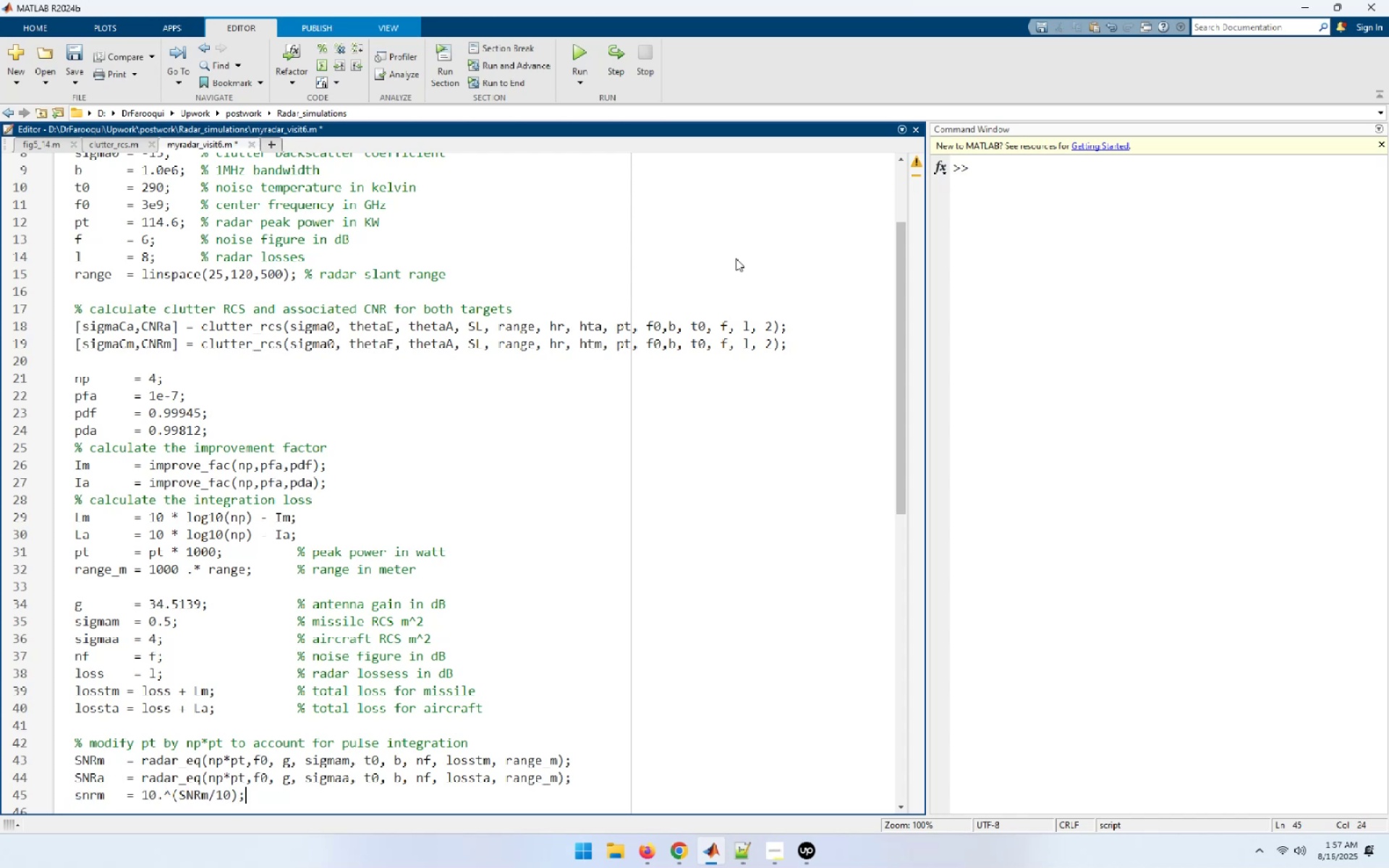 
key(NumpadEnter)
 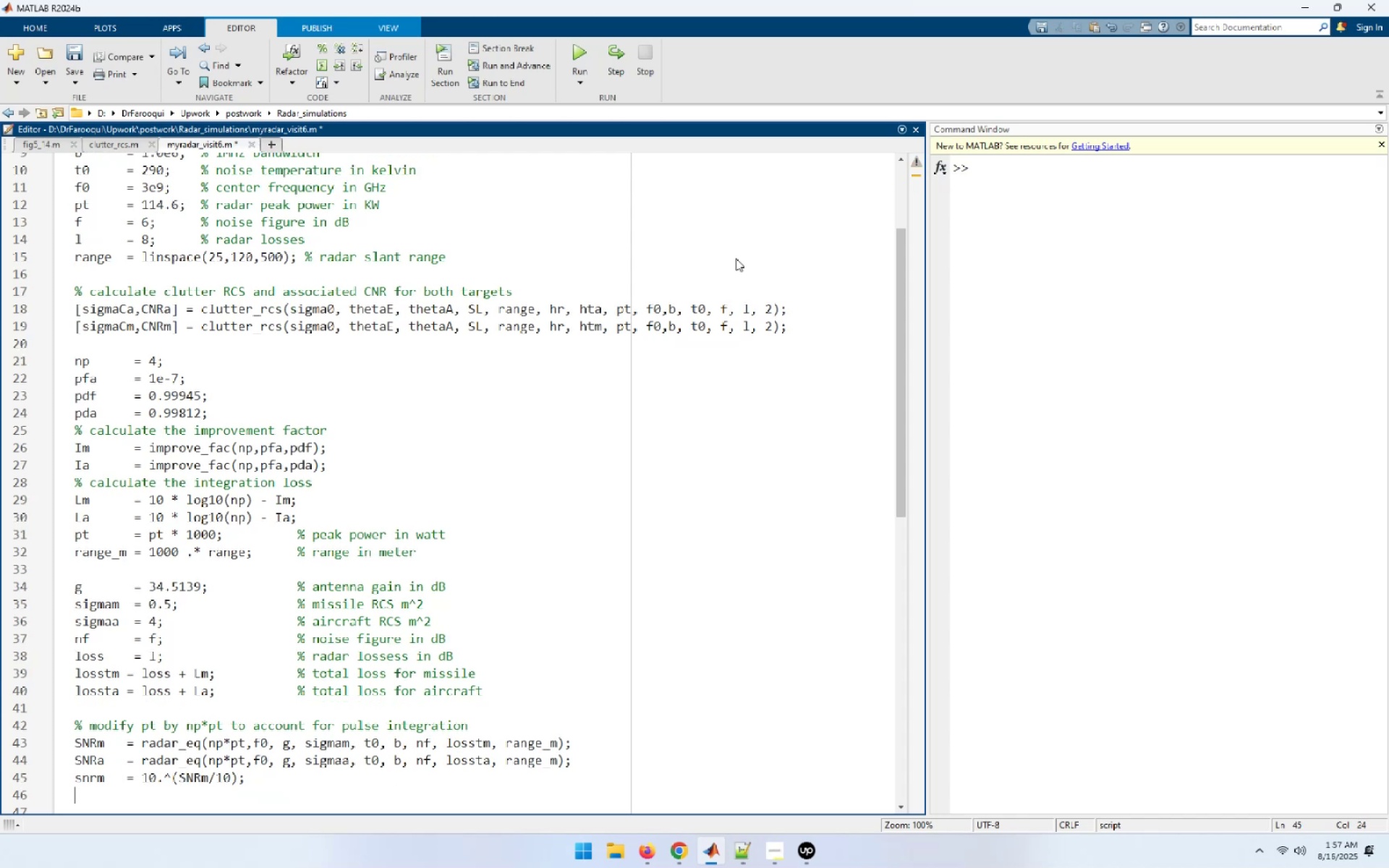 
key(Control+ControlLeft)
 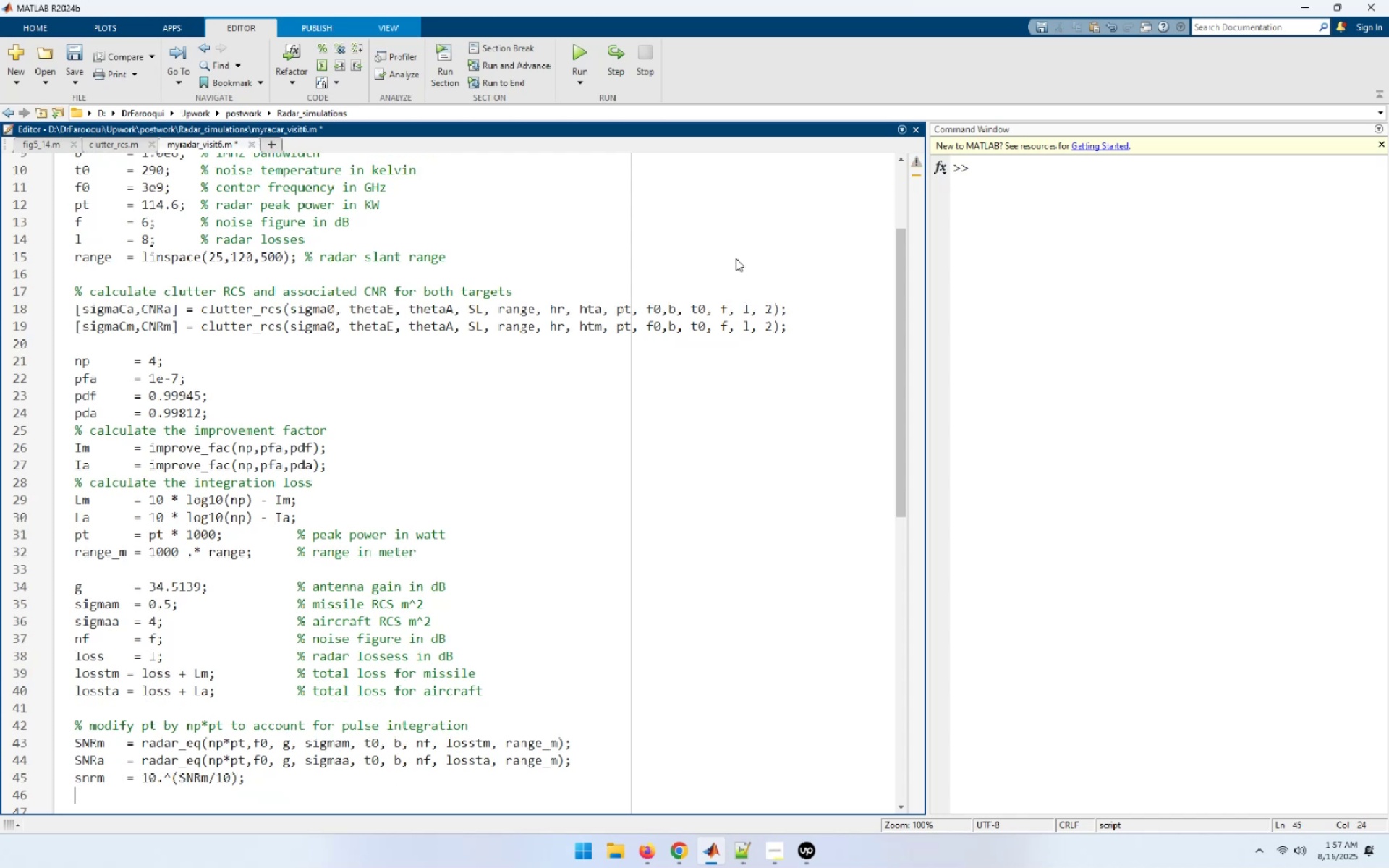 
key(Control+V)
 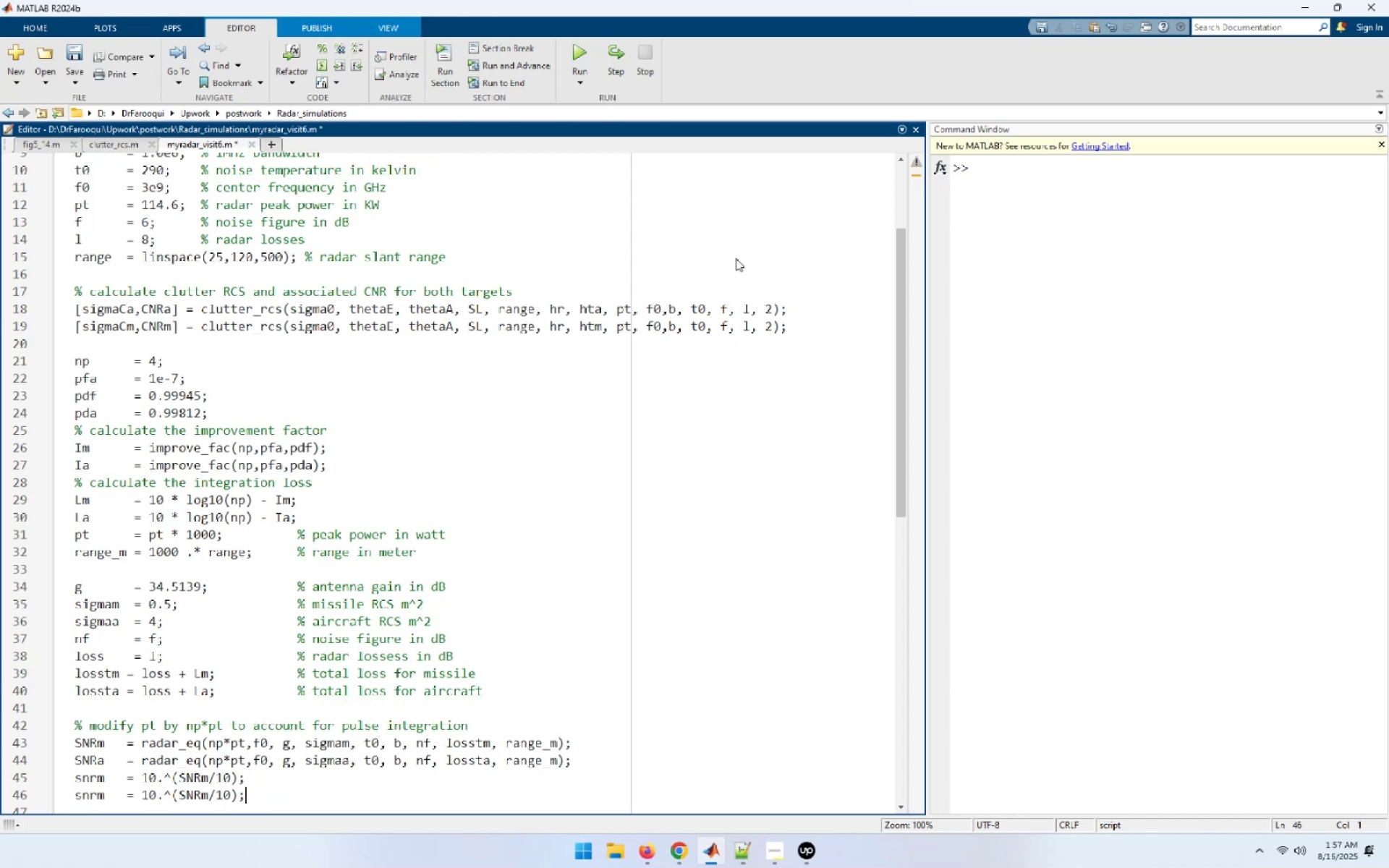 
key(NumpadEnter)
 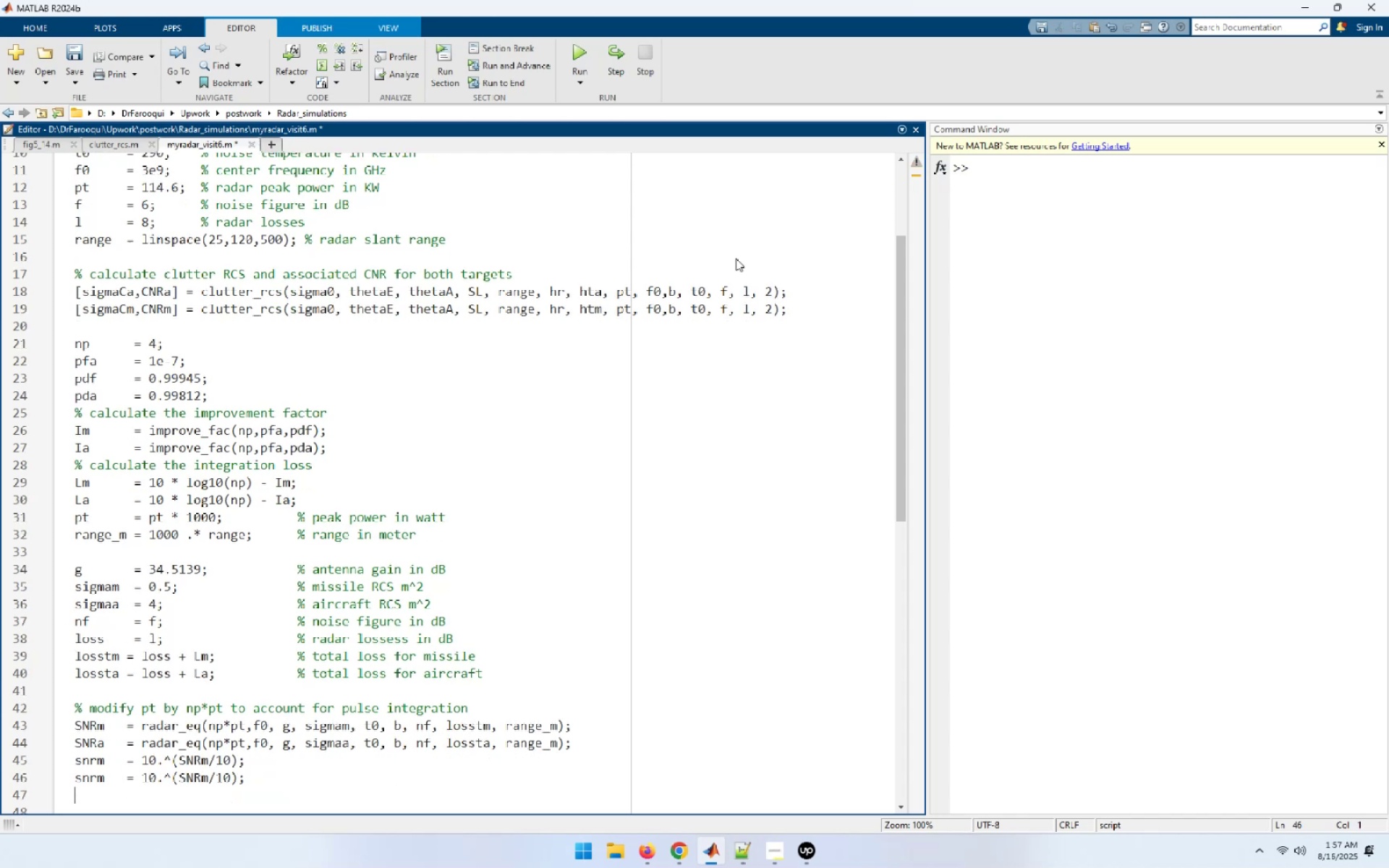 
key(Control+ControlLeft)
 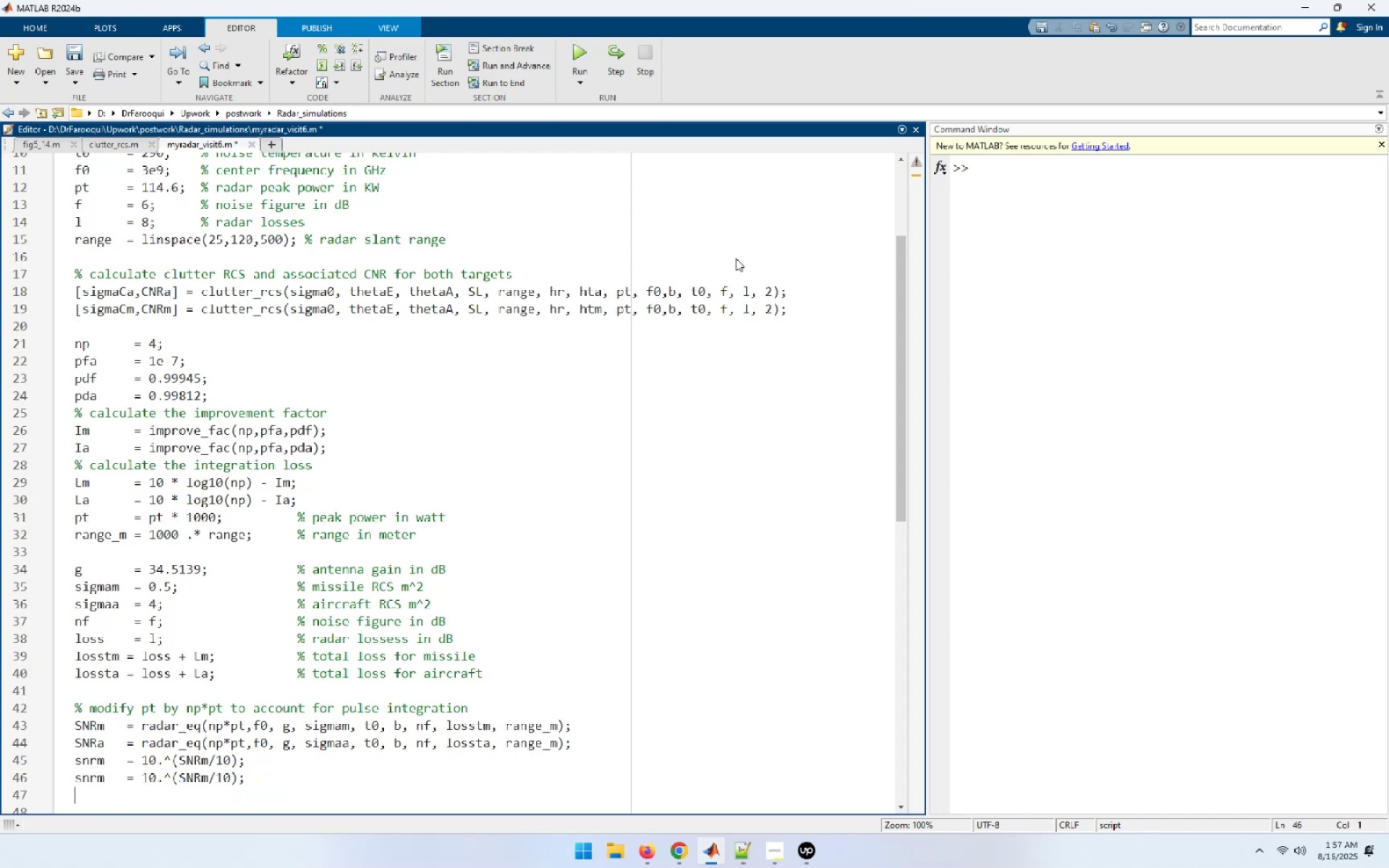 
key(Control+V)
 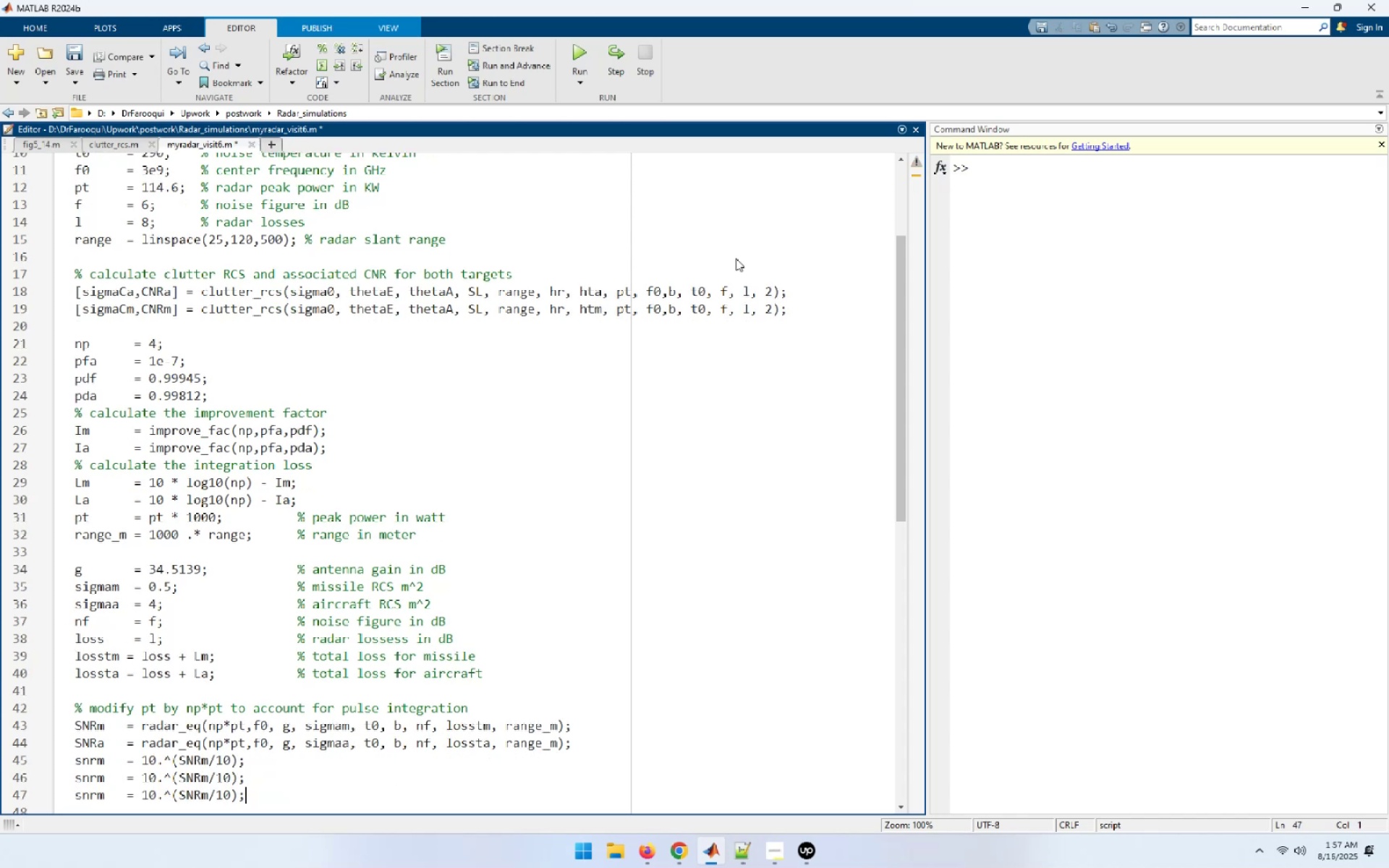 
key(NumpadEnter)
 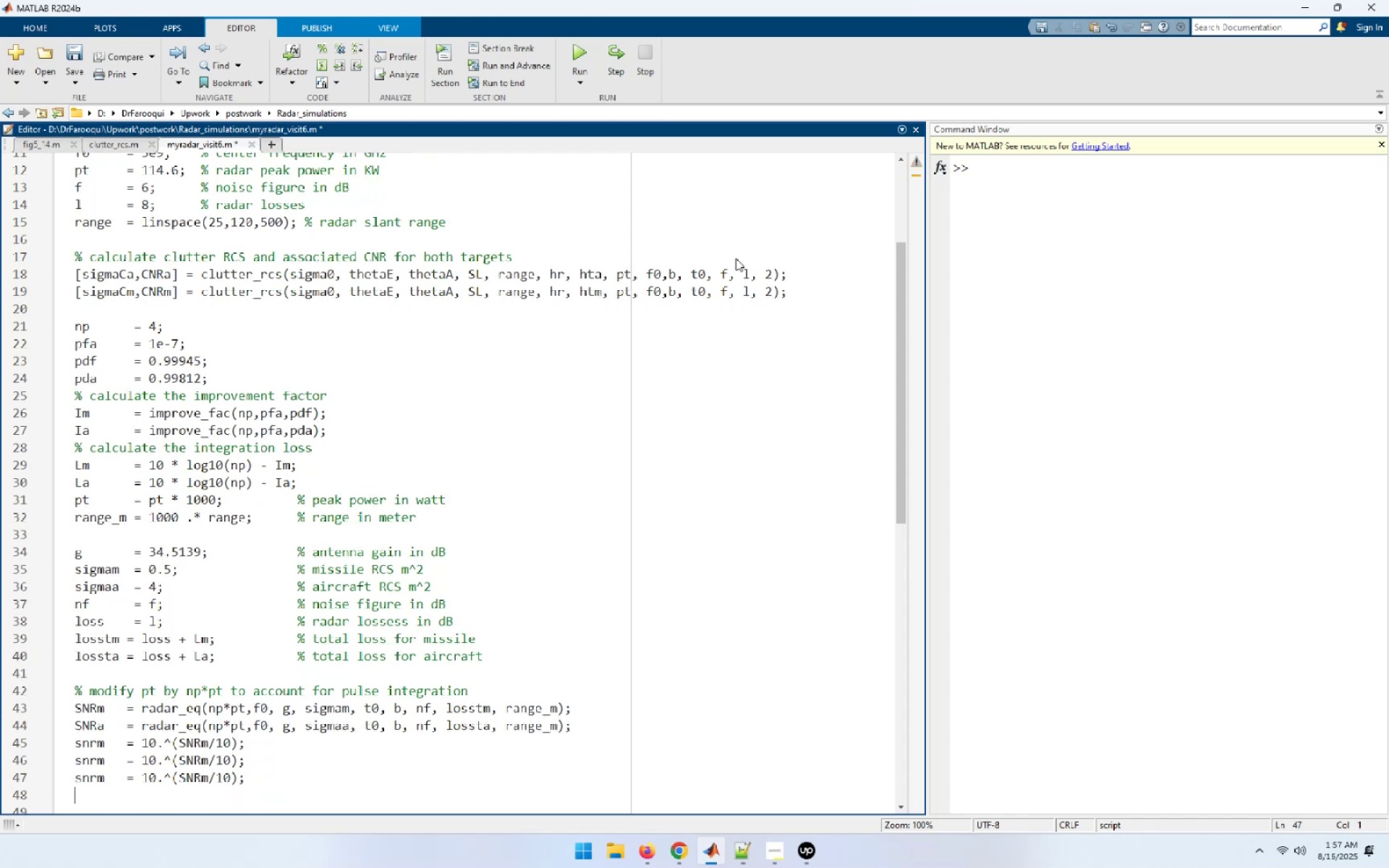 
key(Control+ControlLeft)
 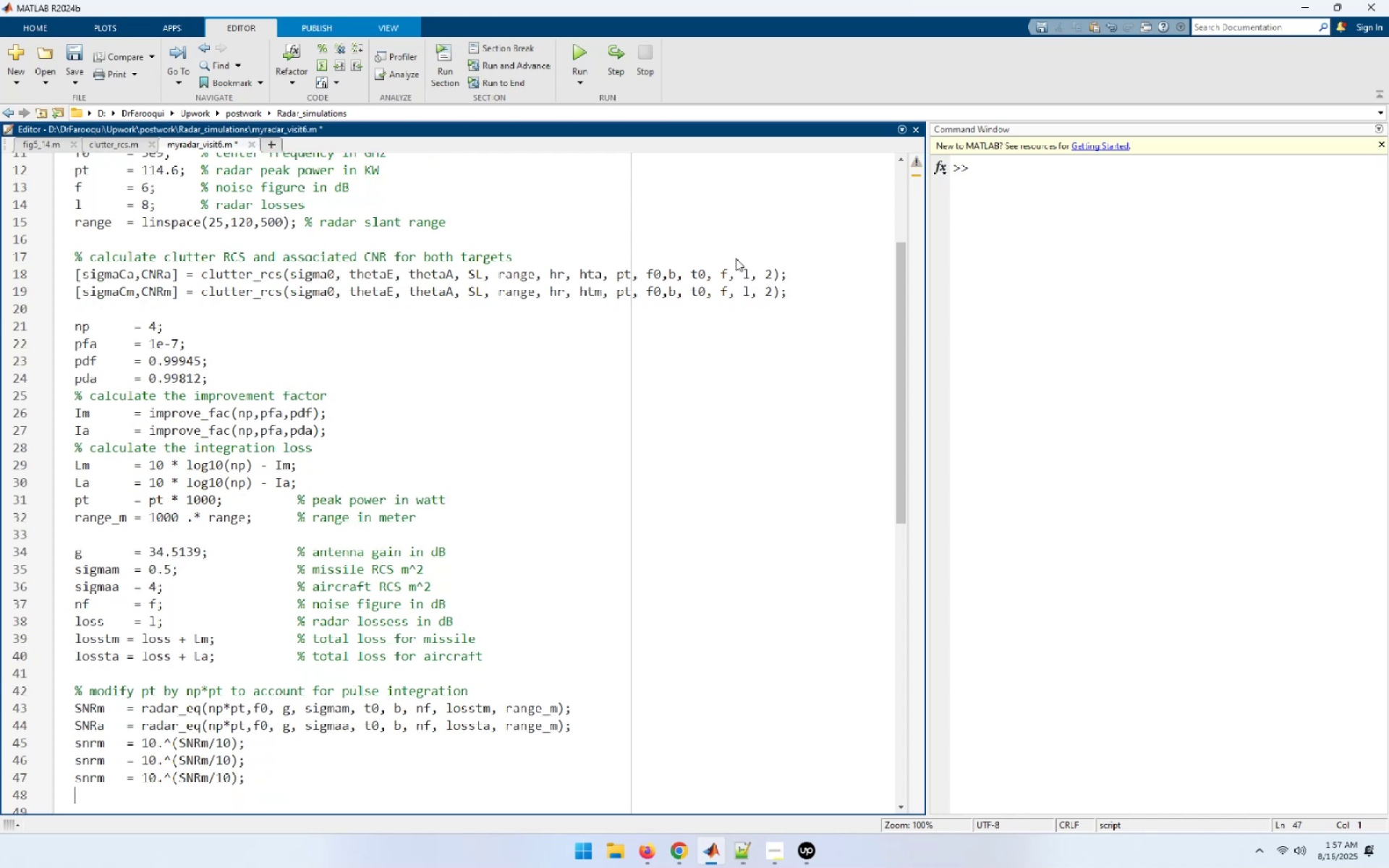 
key(Control+V)
 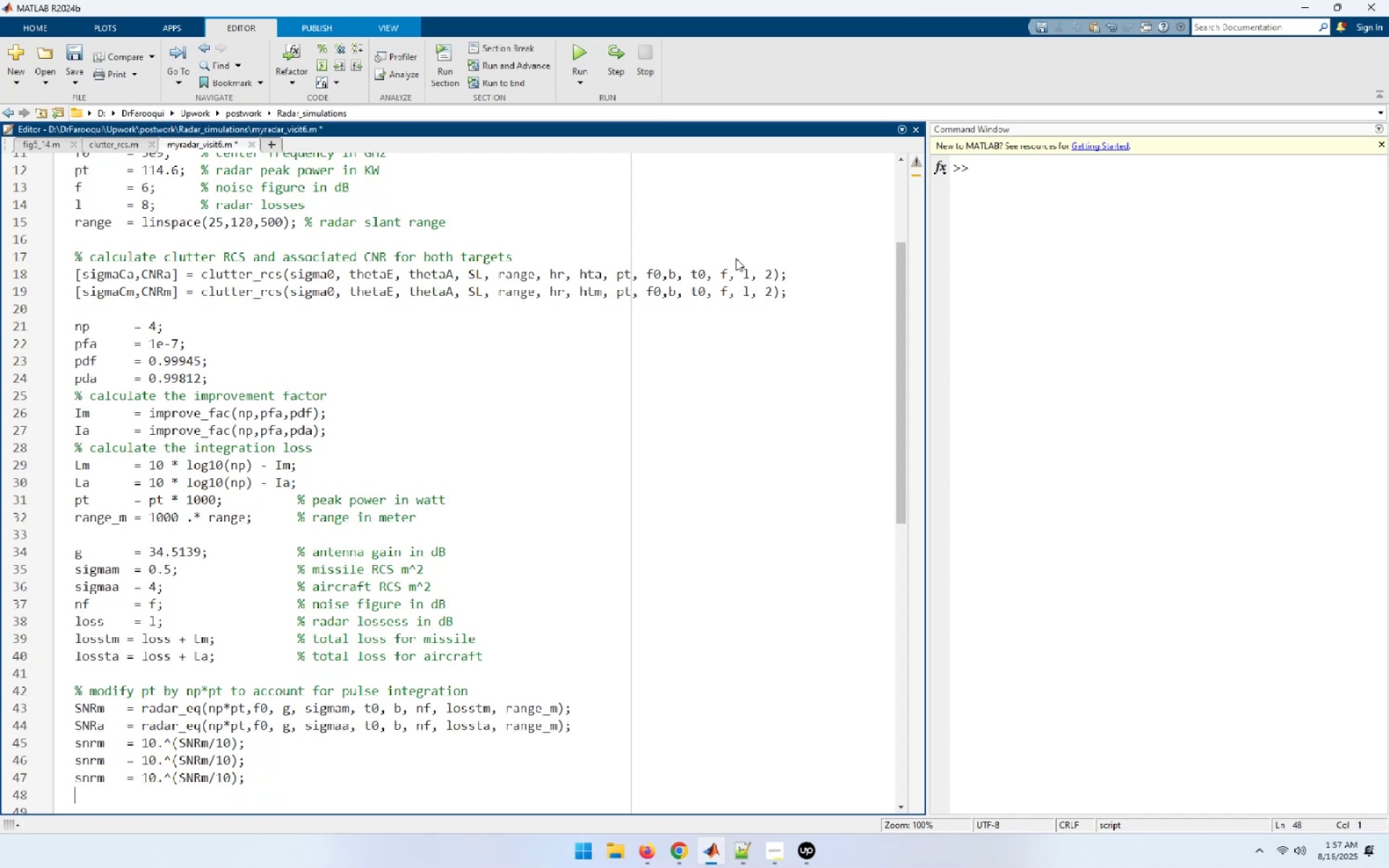 
key(NumpadEnter)
 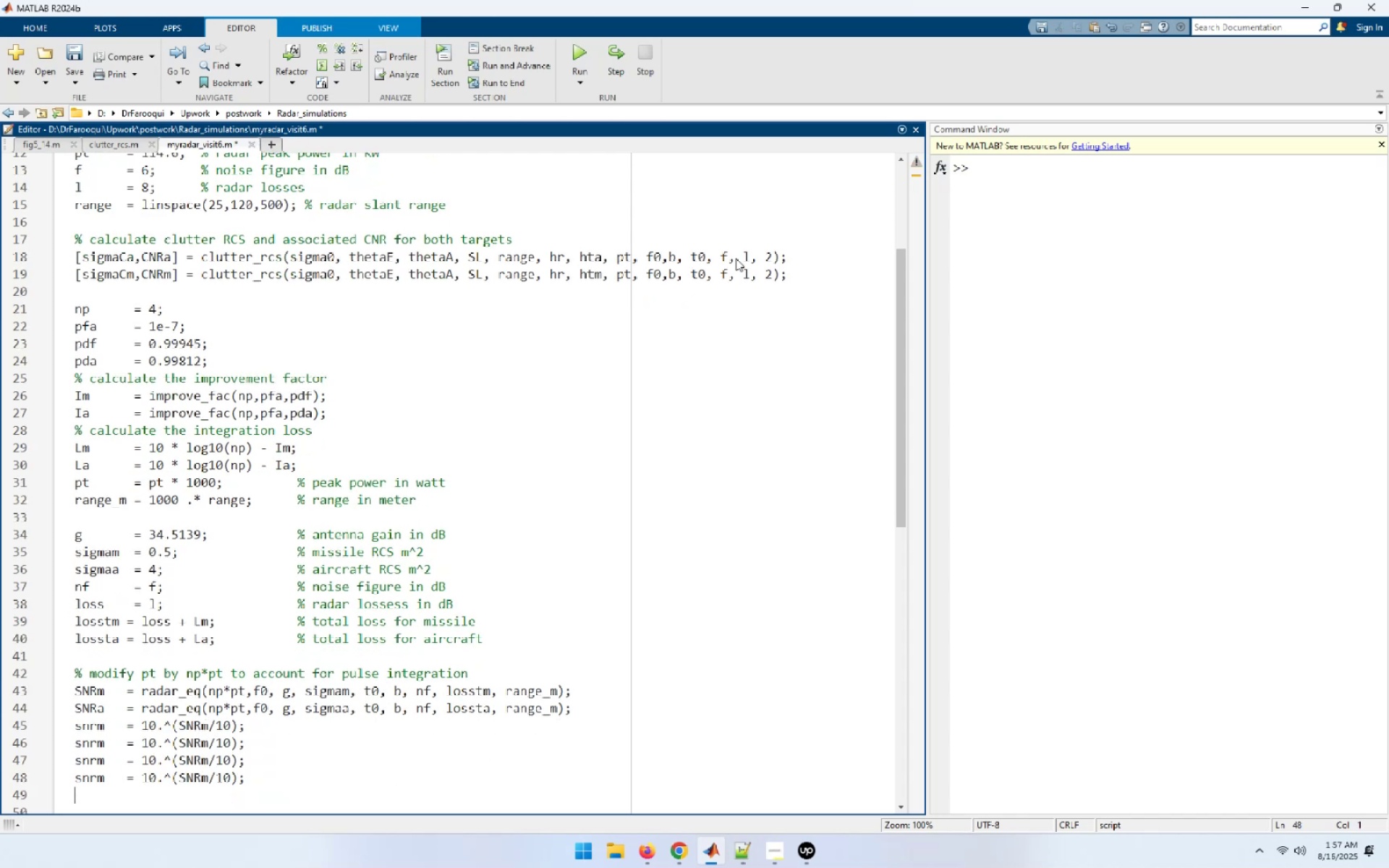 
key(Control+ControlLeft)
 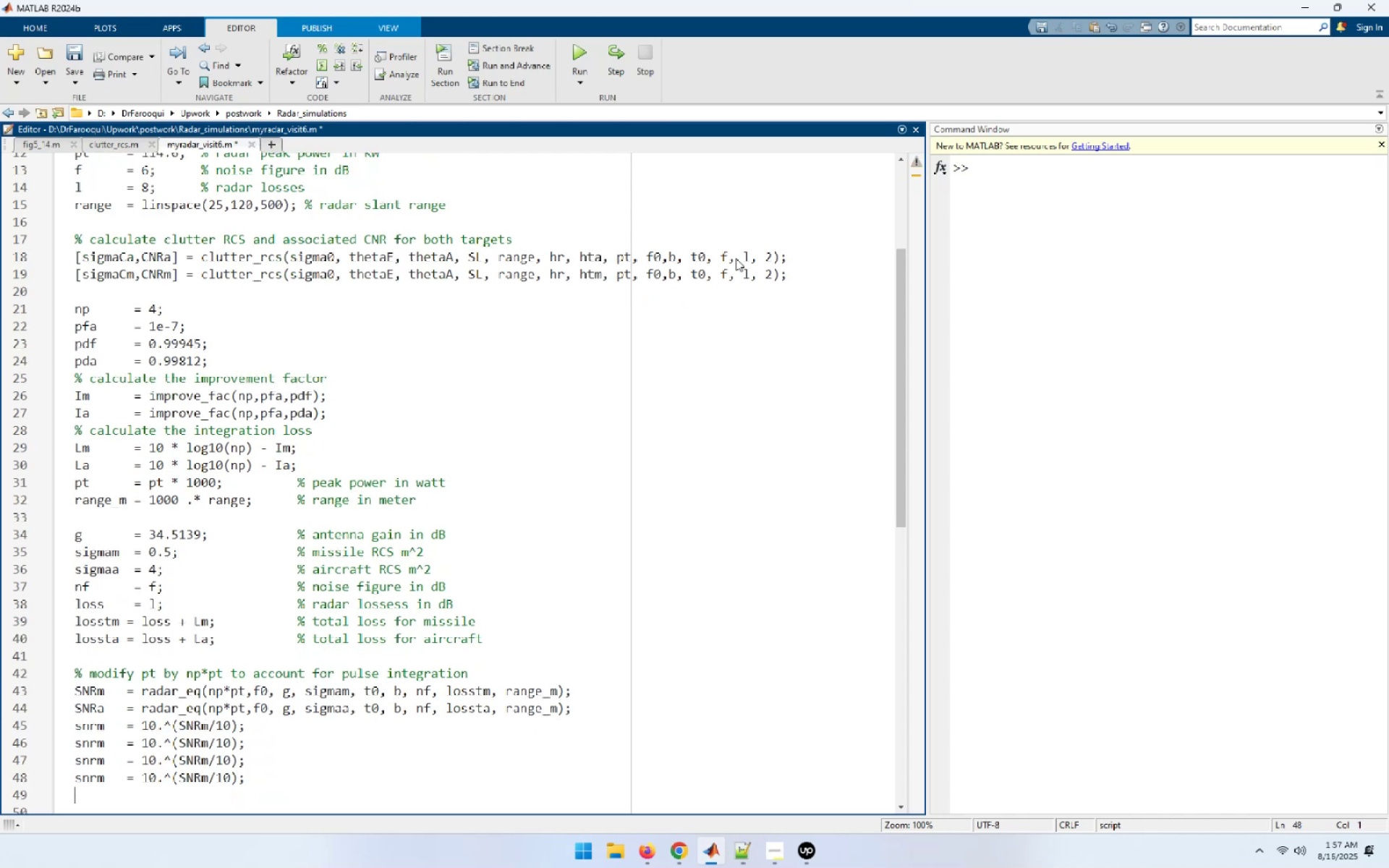 
key(Control+V)
 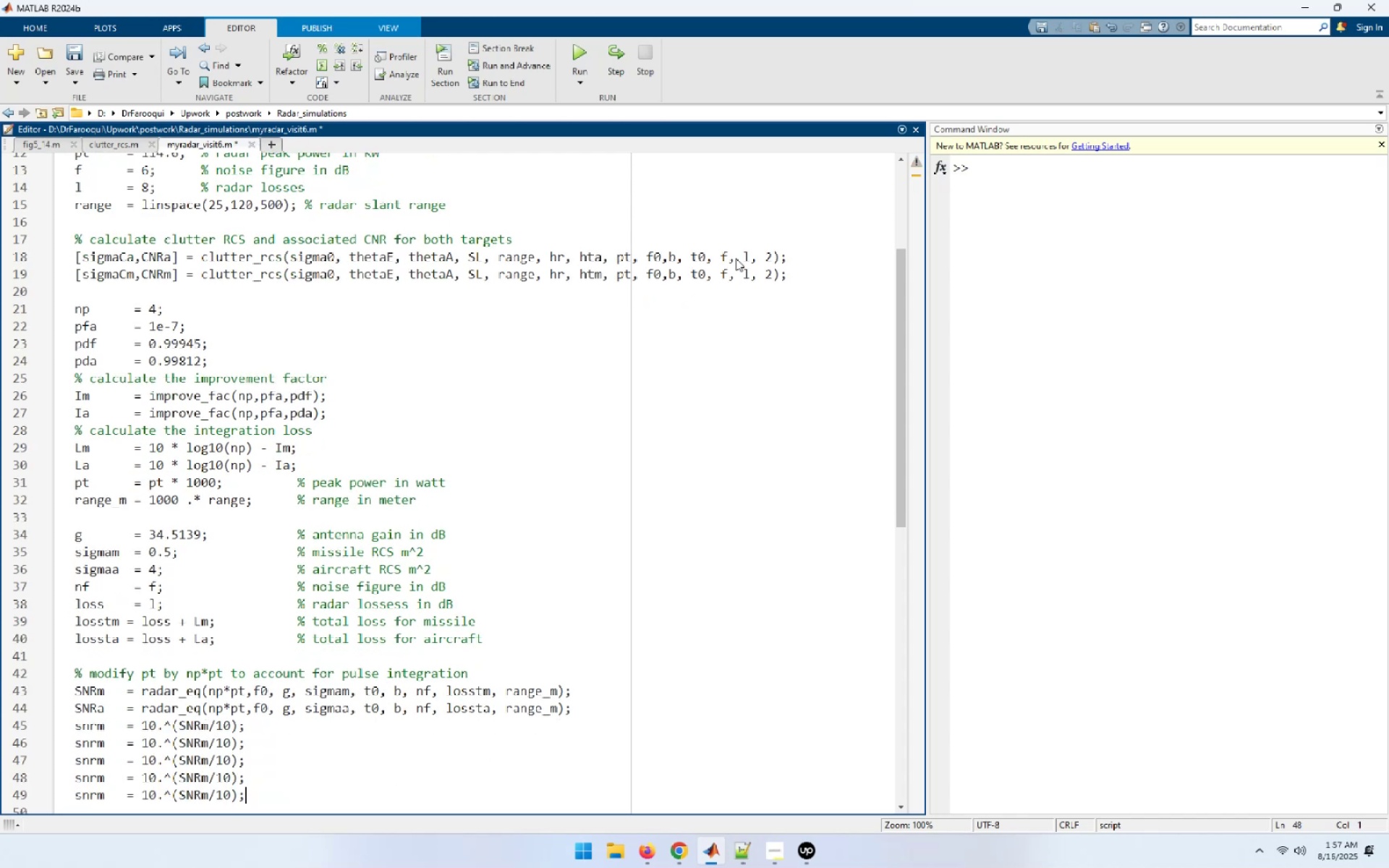 
key(NumpadEnter)
 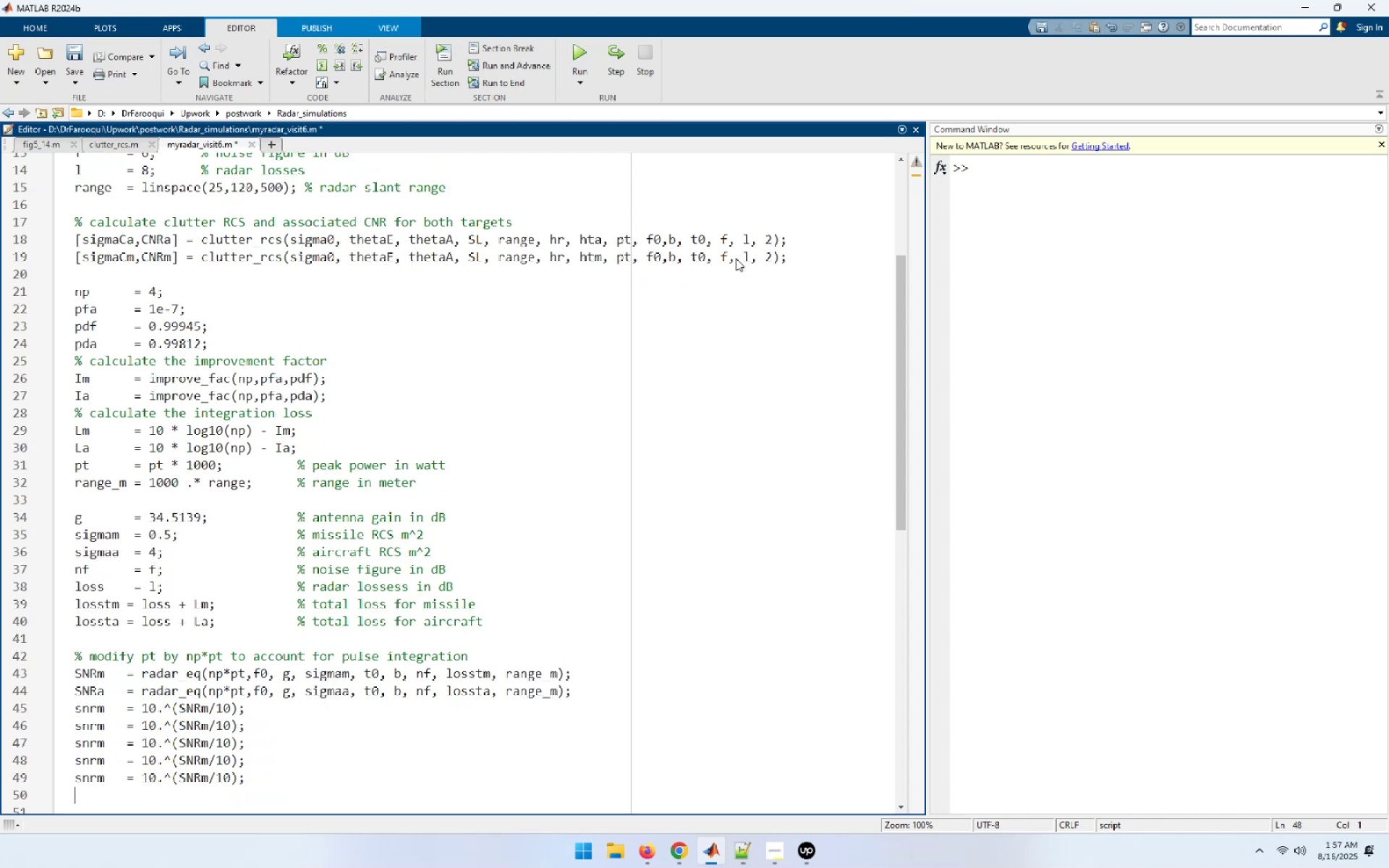 
key(ArrowUp)
 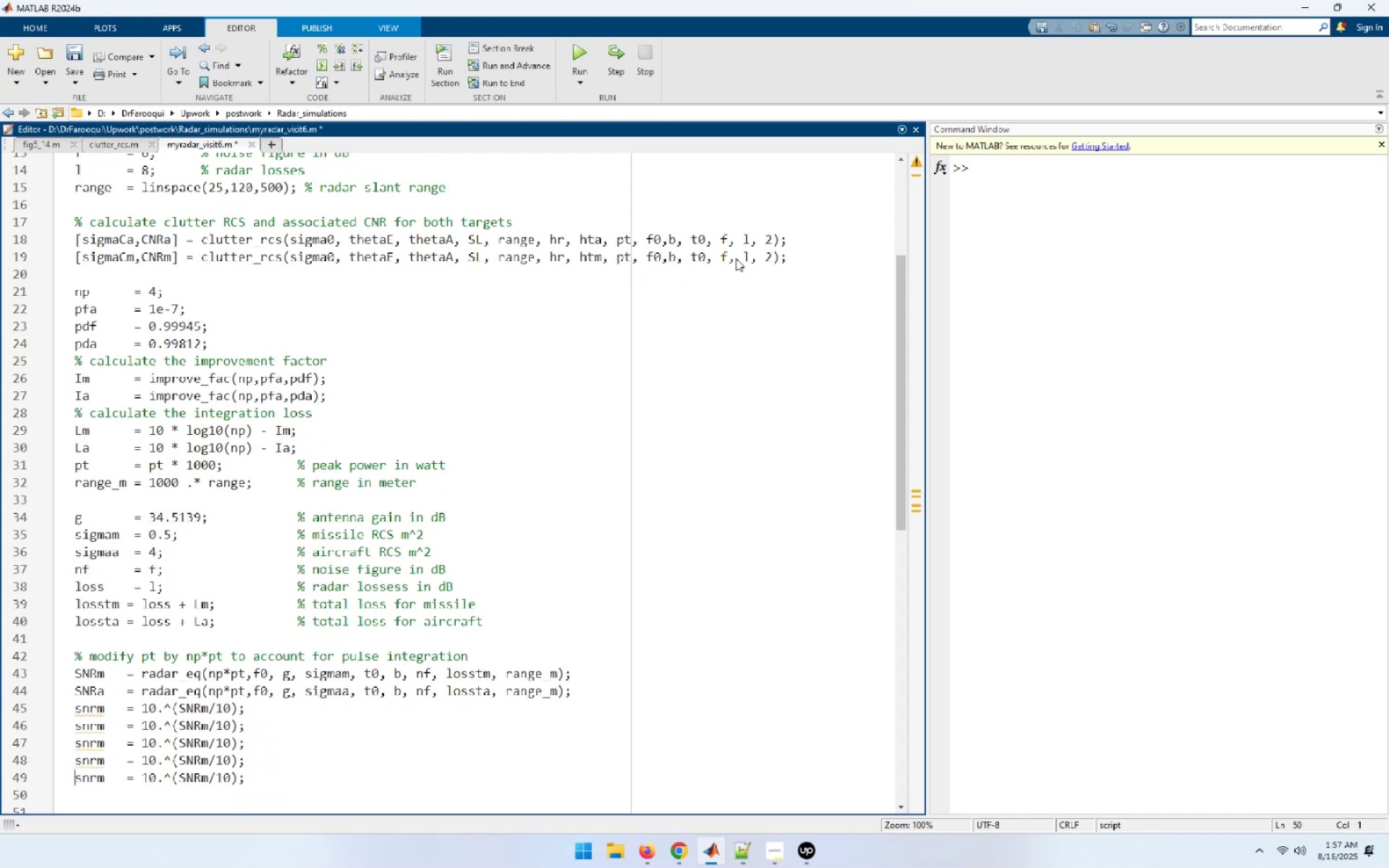 
key(ArrowUp)
 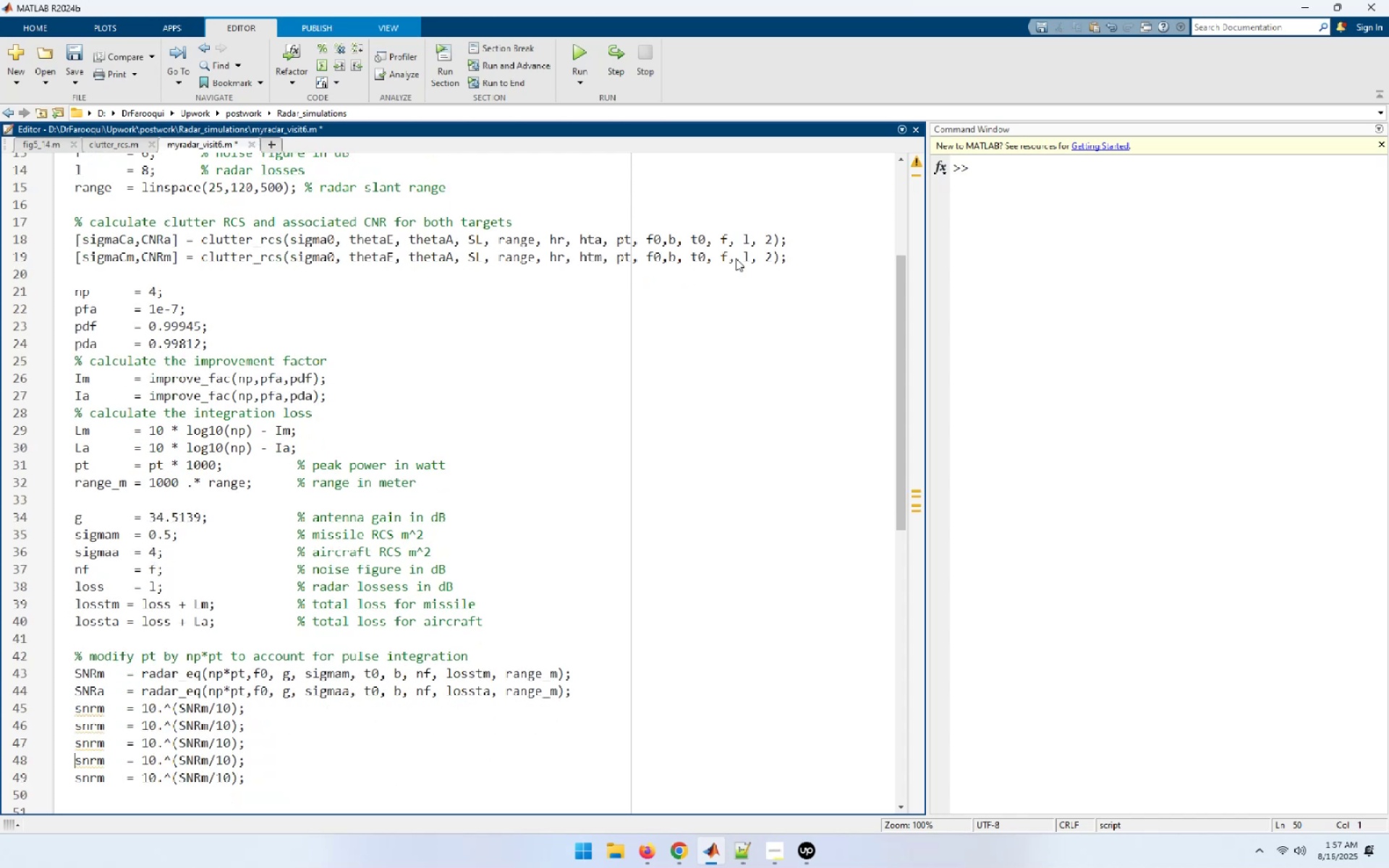 
key(ArrowUp)
 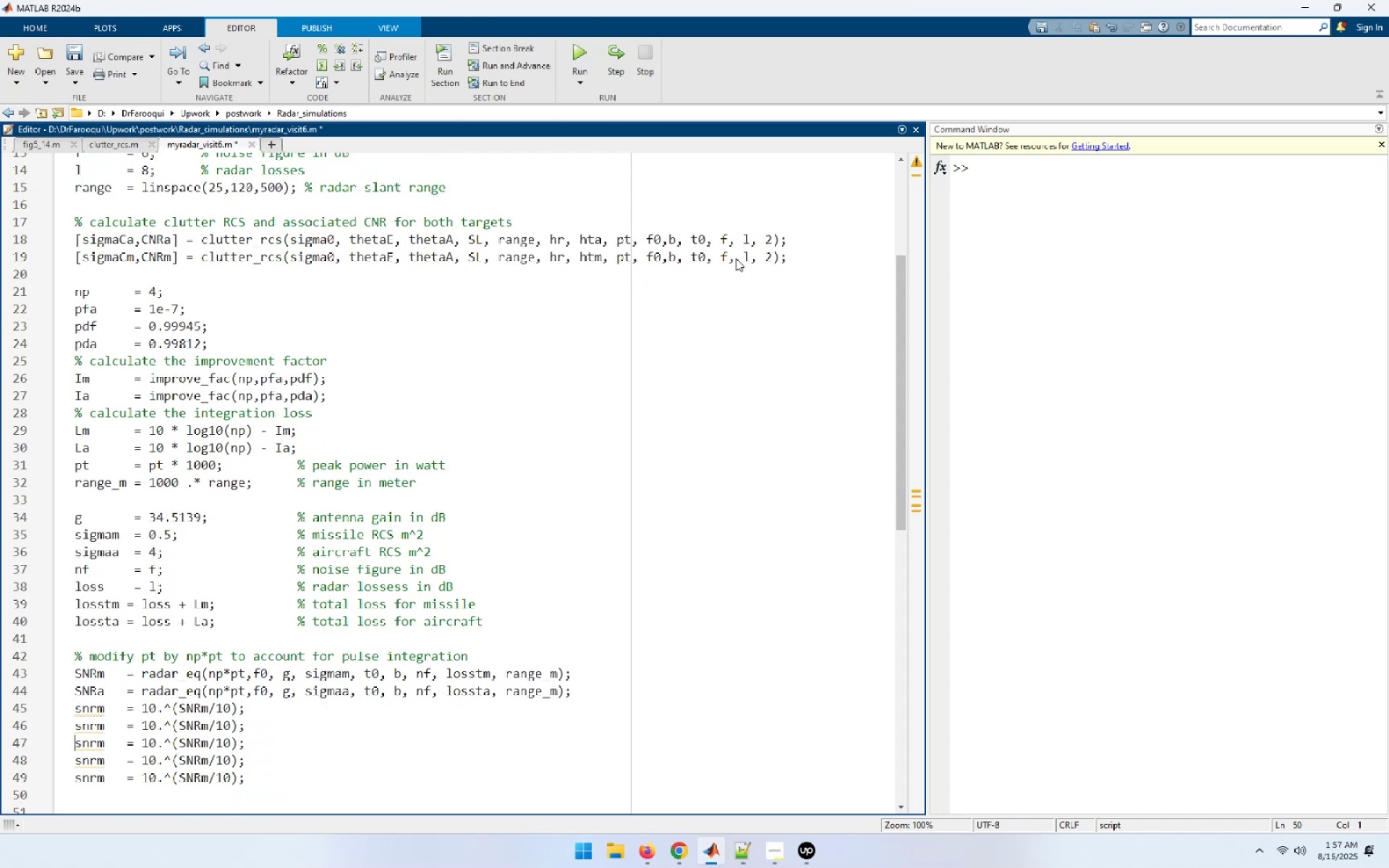 
key(ArrowUp)
 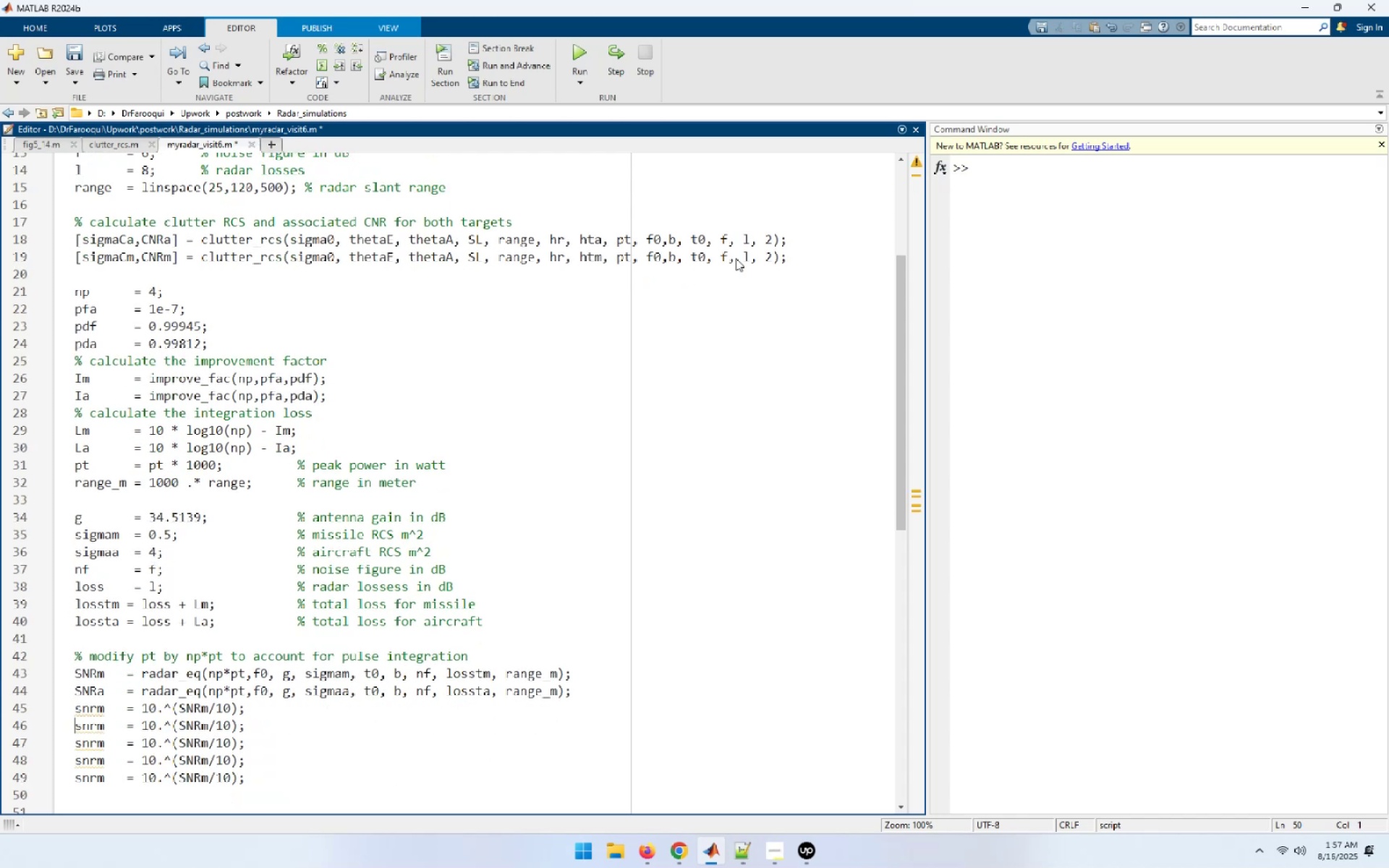 
key(ArrowUp)
 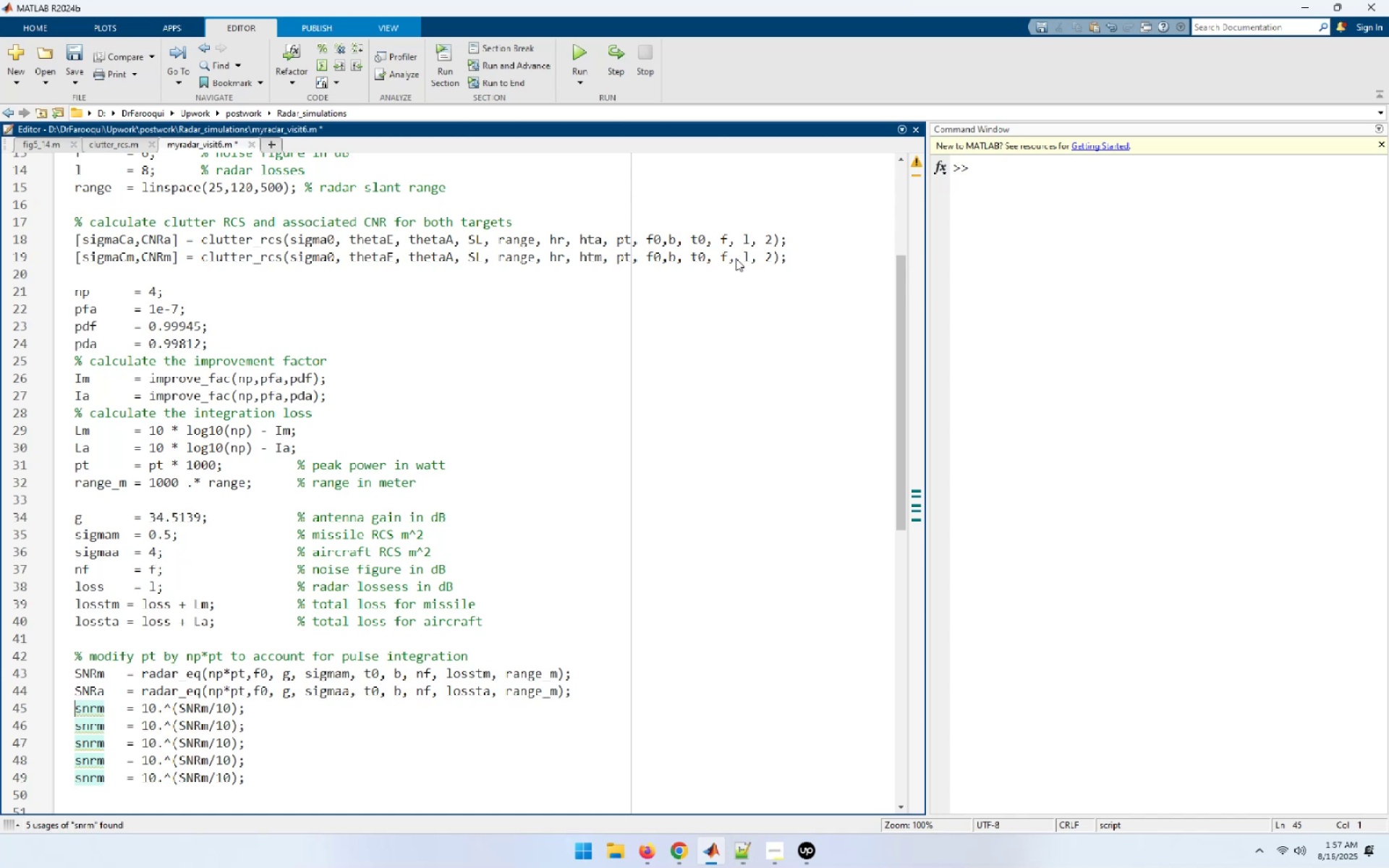 
key(ArrowDown)
 